 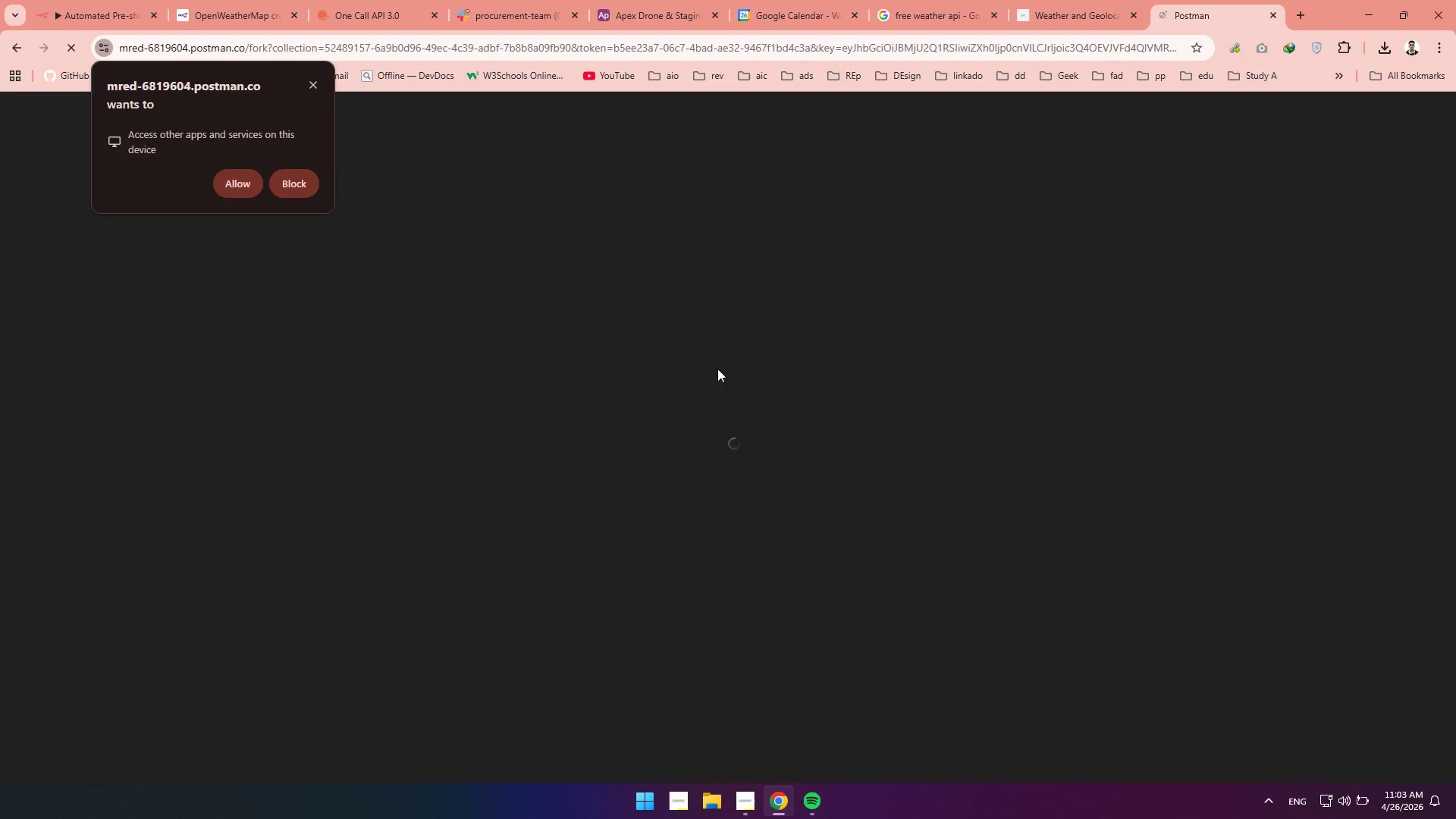 
left_click([243, 193])
 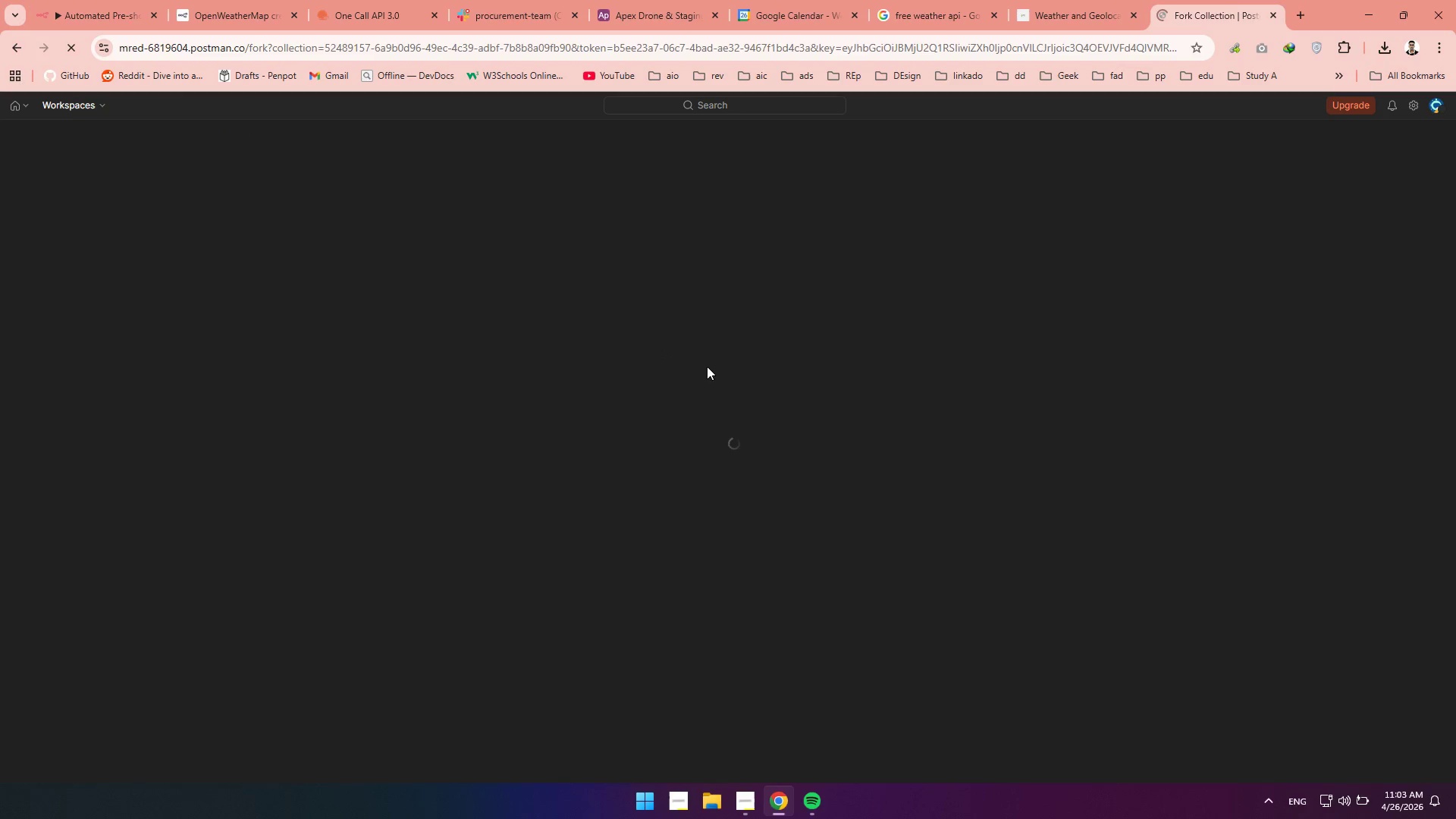 
wait(6.12)
 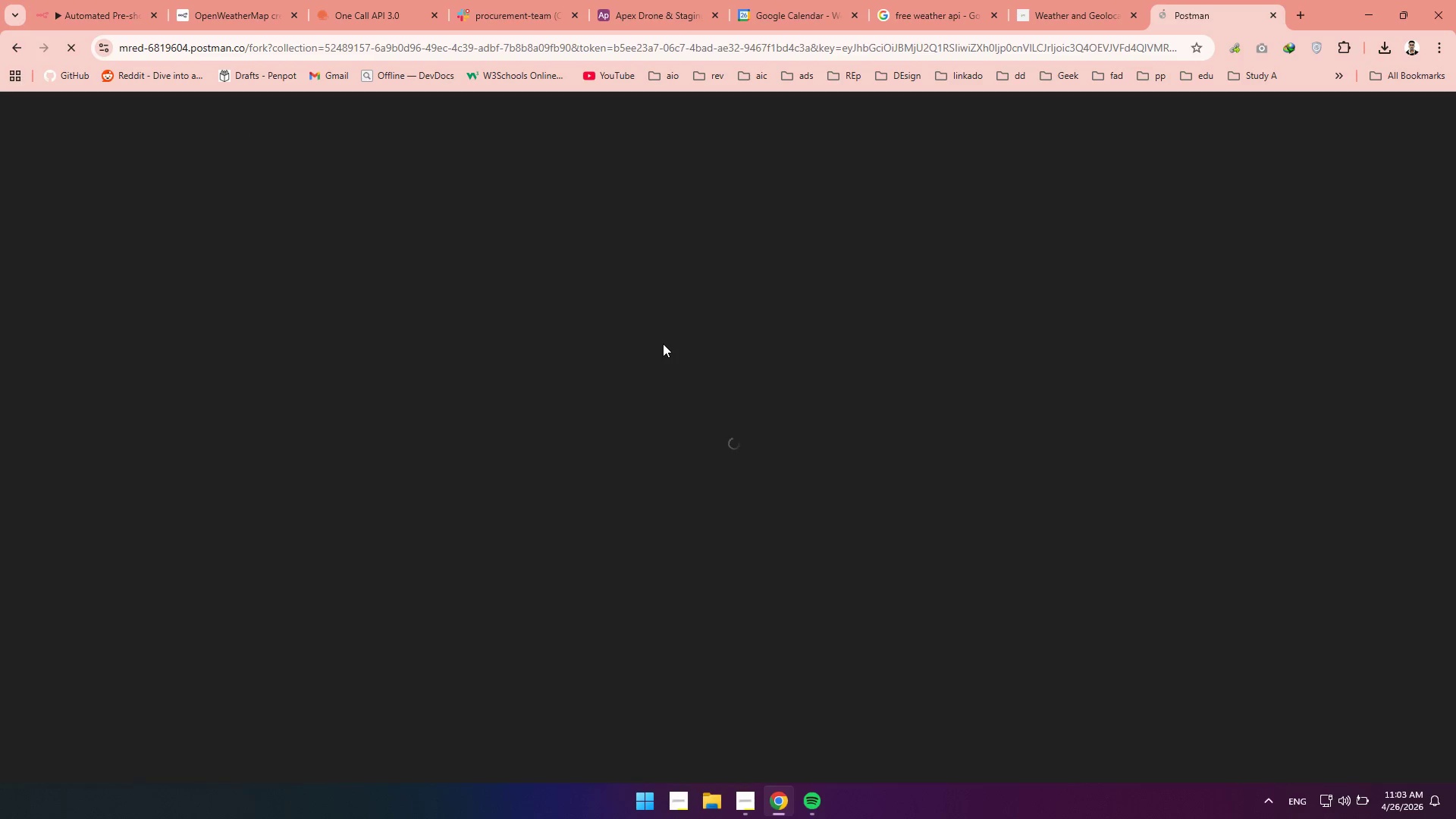 
left_click([1063, 22])
 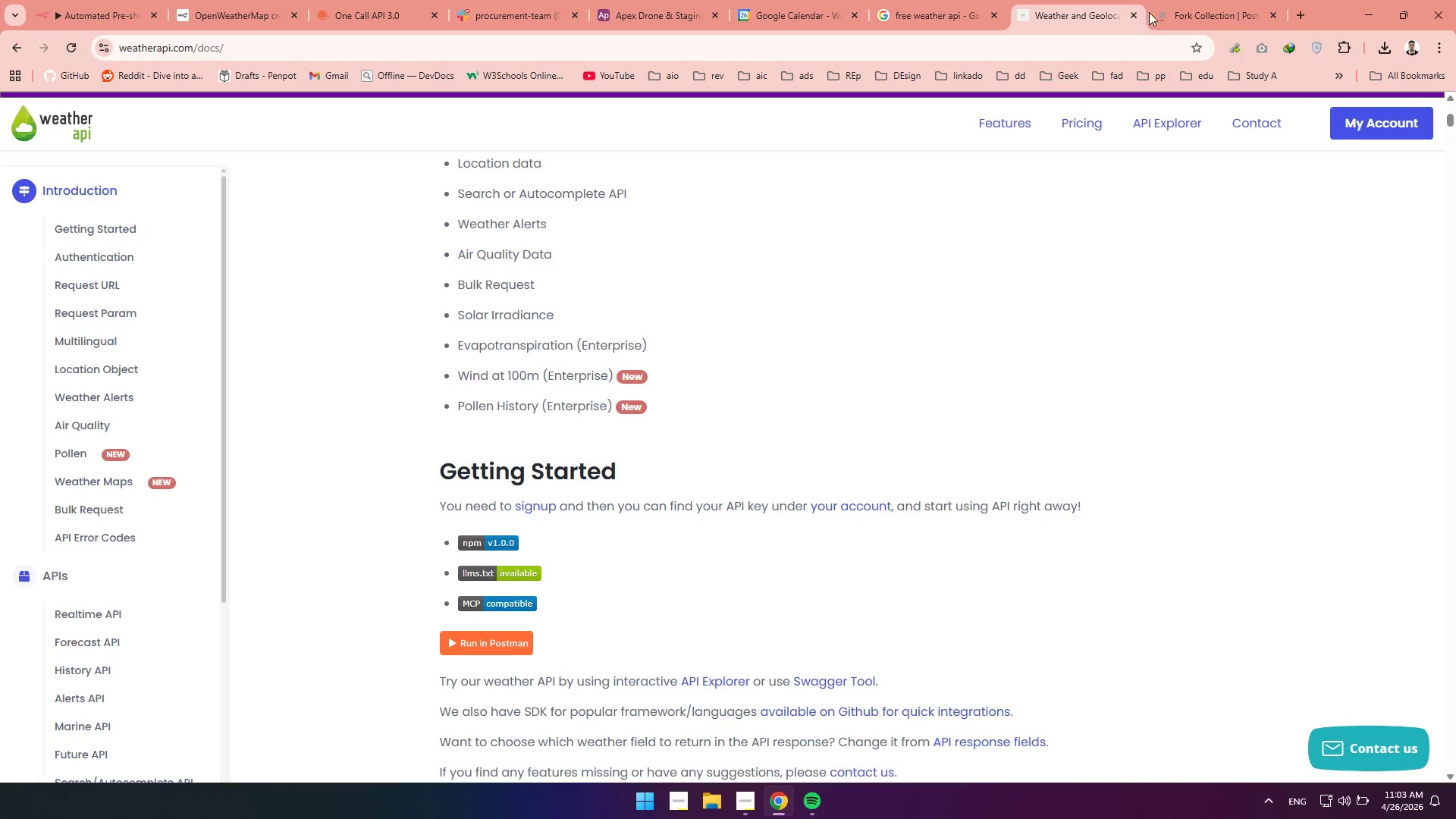 
mouse_move([1198, 27])
 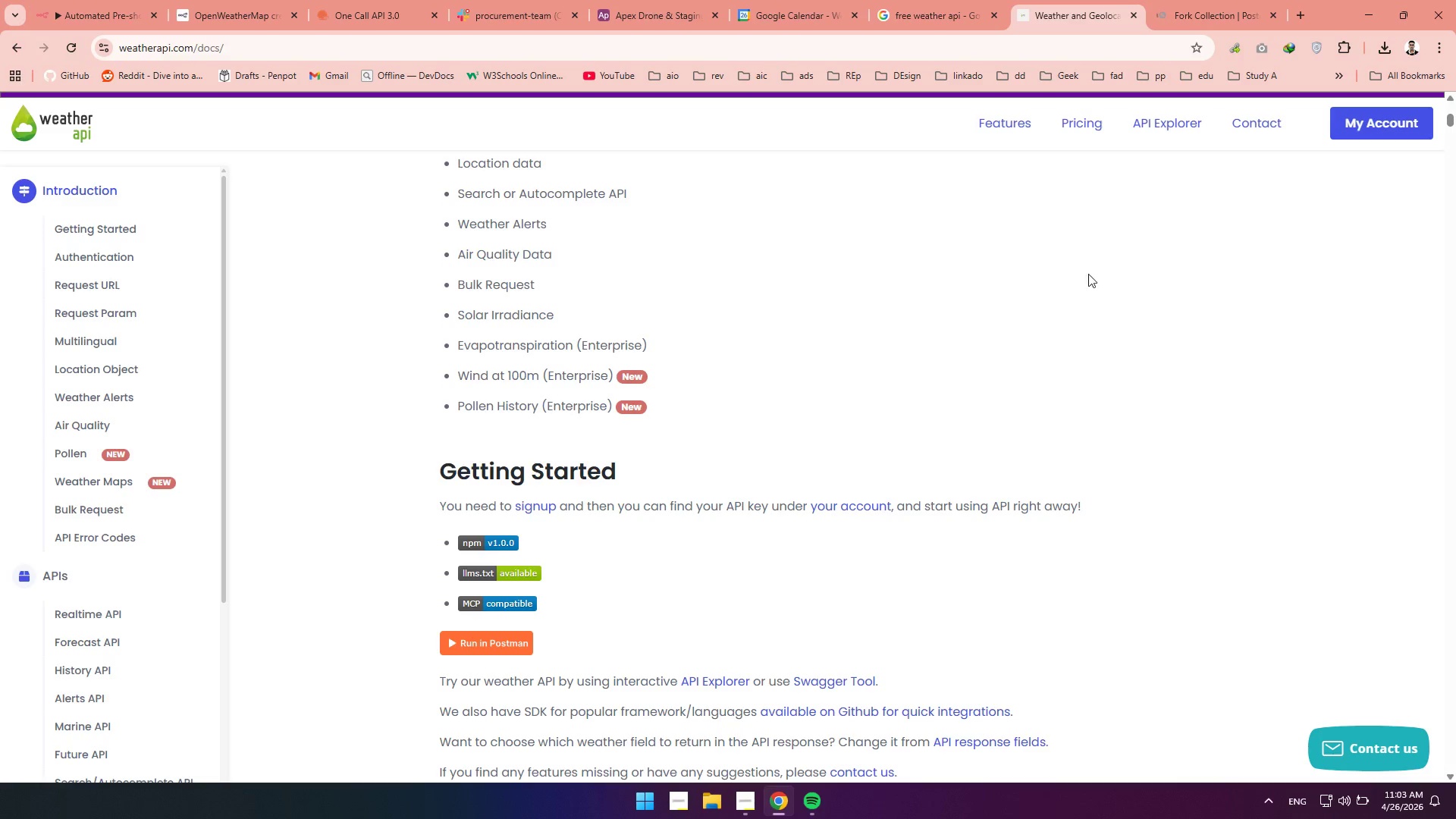 
scroll: coordinate [974, 271], scroll_direction: down, amount: 7.0
 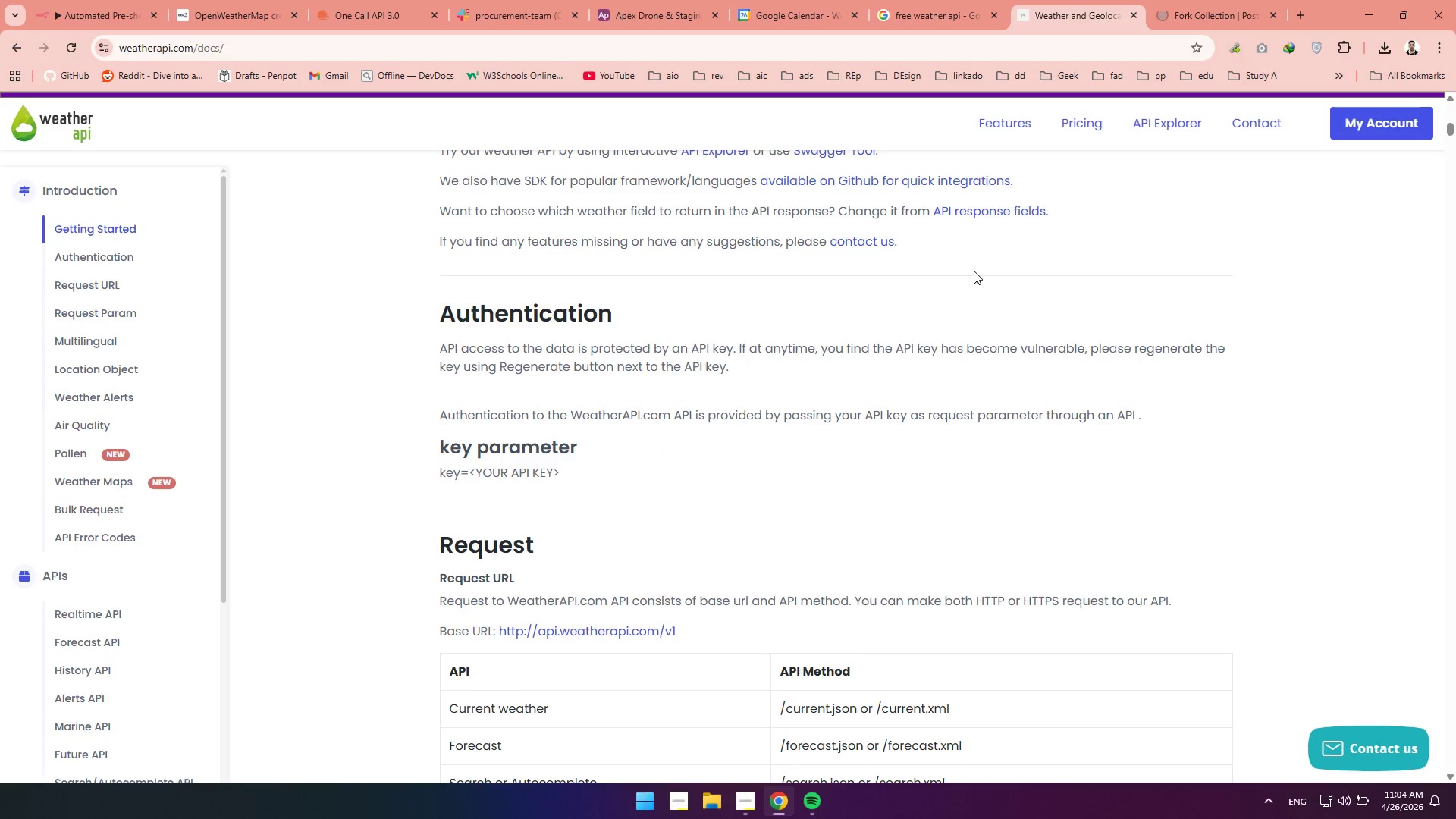 
scroll: coordinate [974, 271], scroll_direction: up, amount: 2.0
 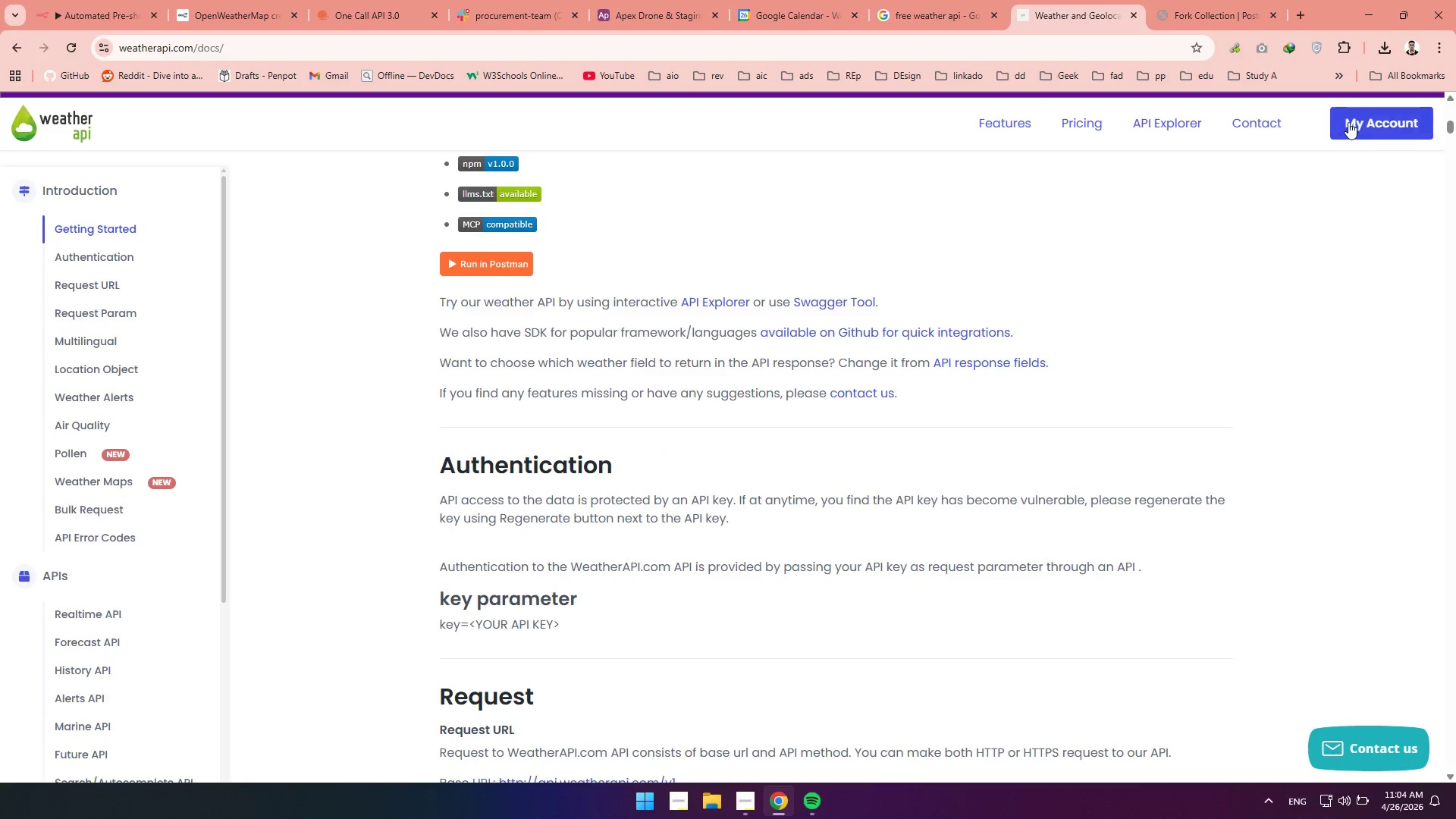 
right_click([1354, 122])
 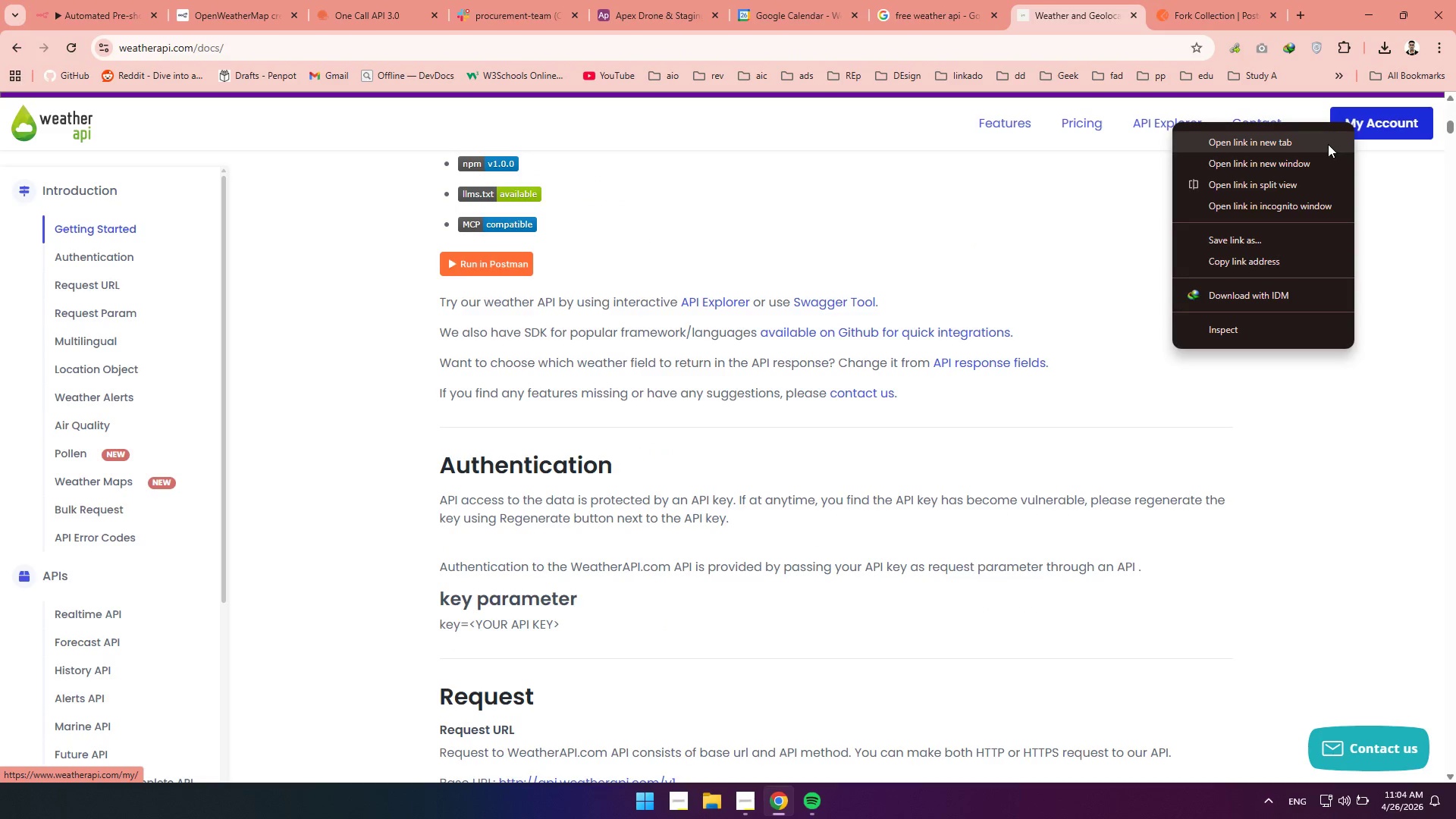 
left_click([1327, 145])
 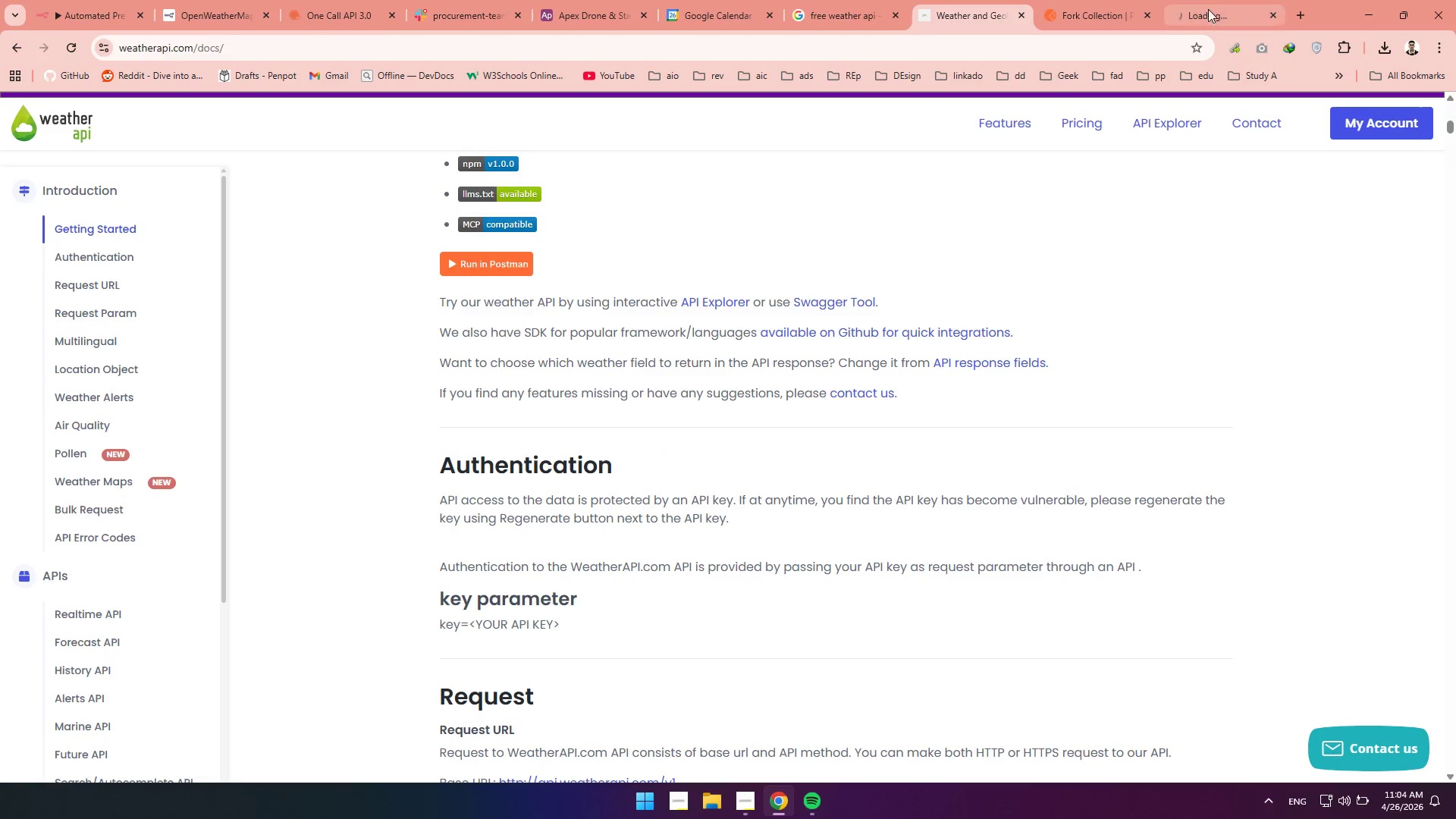 
left_click([1206, 6])
 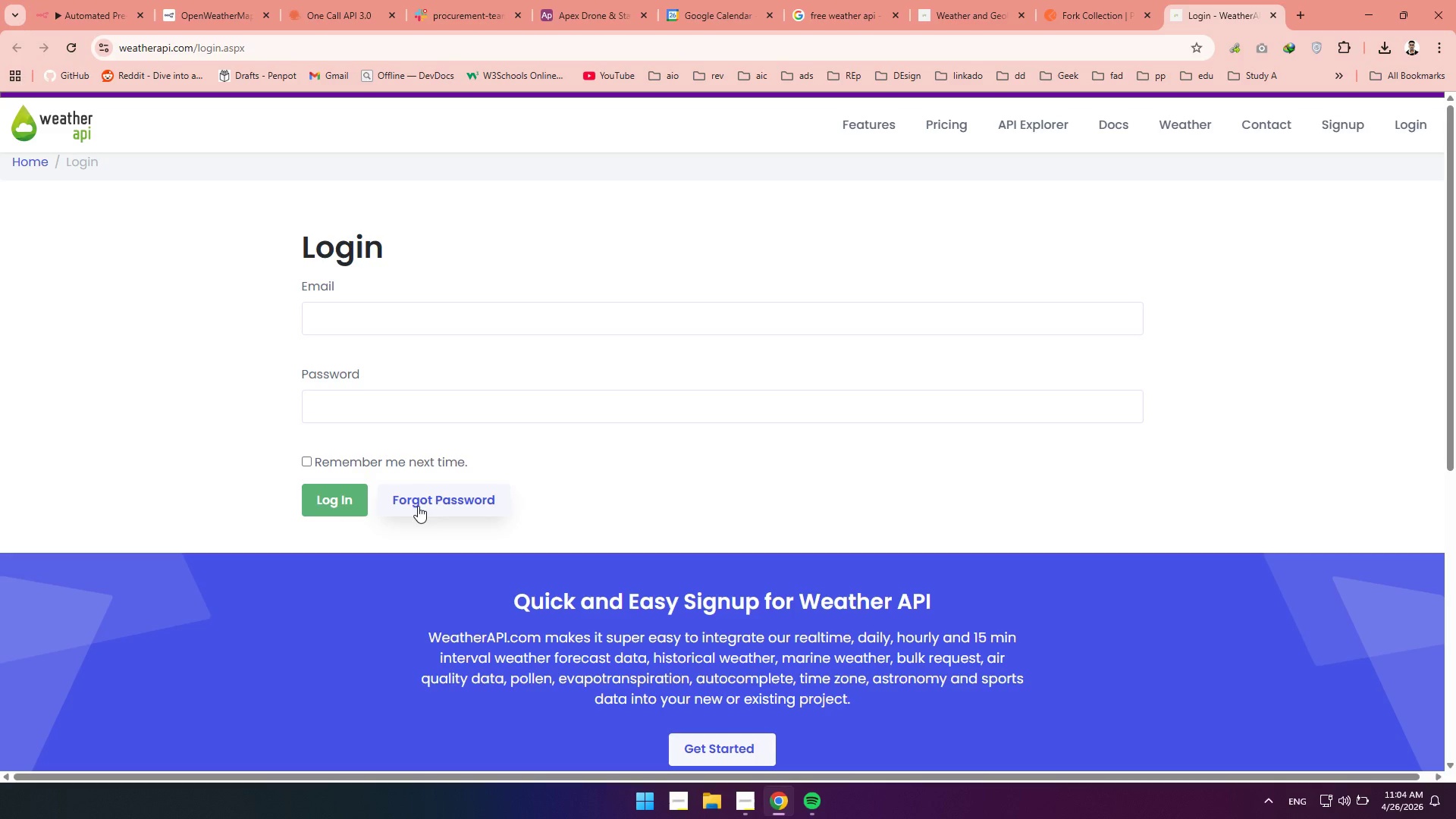 
scroll: coordinate [428, 428], scroll_direction: down, amount: 2.0
 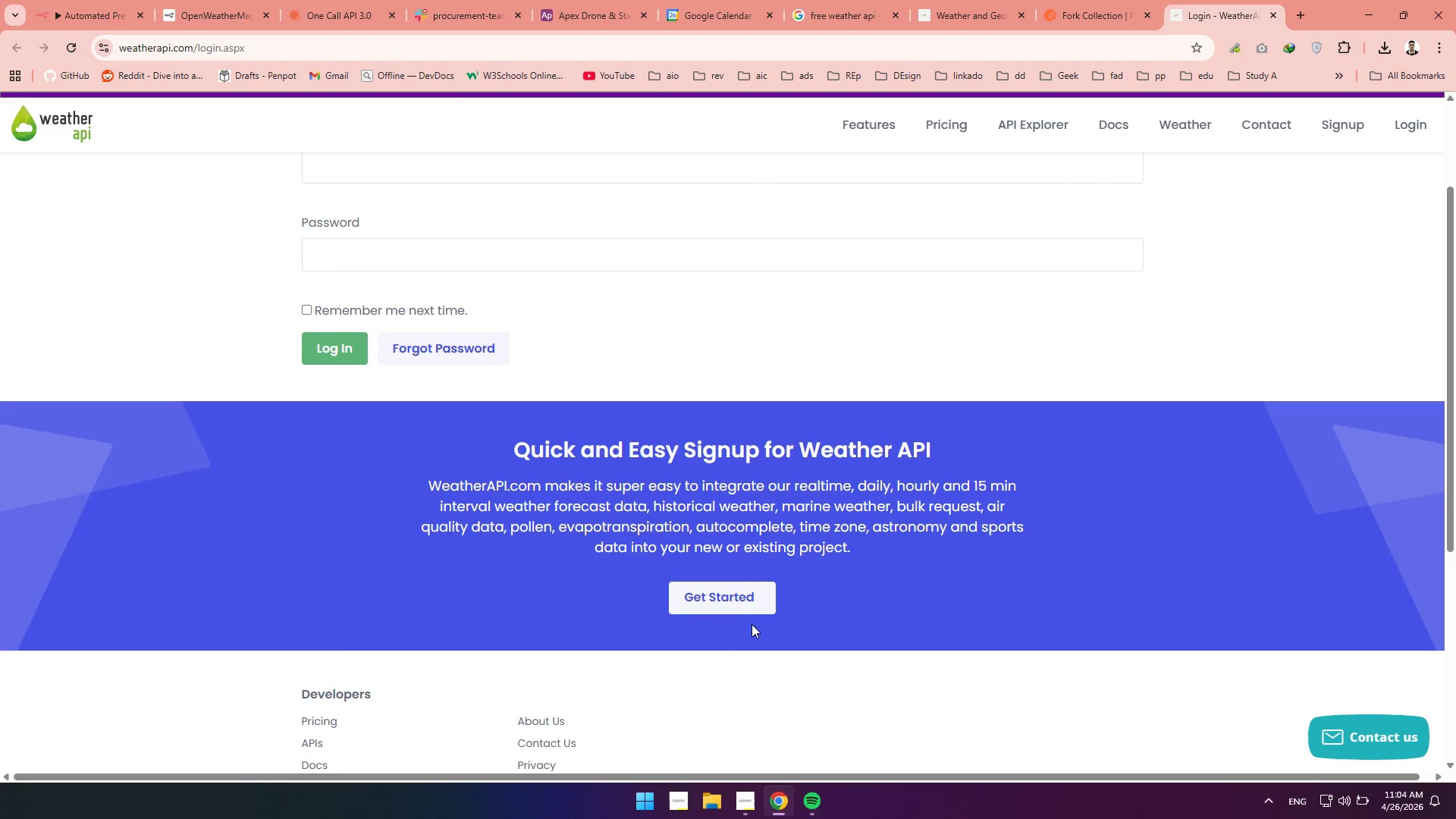 
left_click([728, 596])
 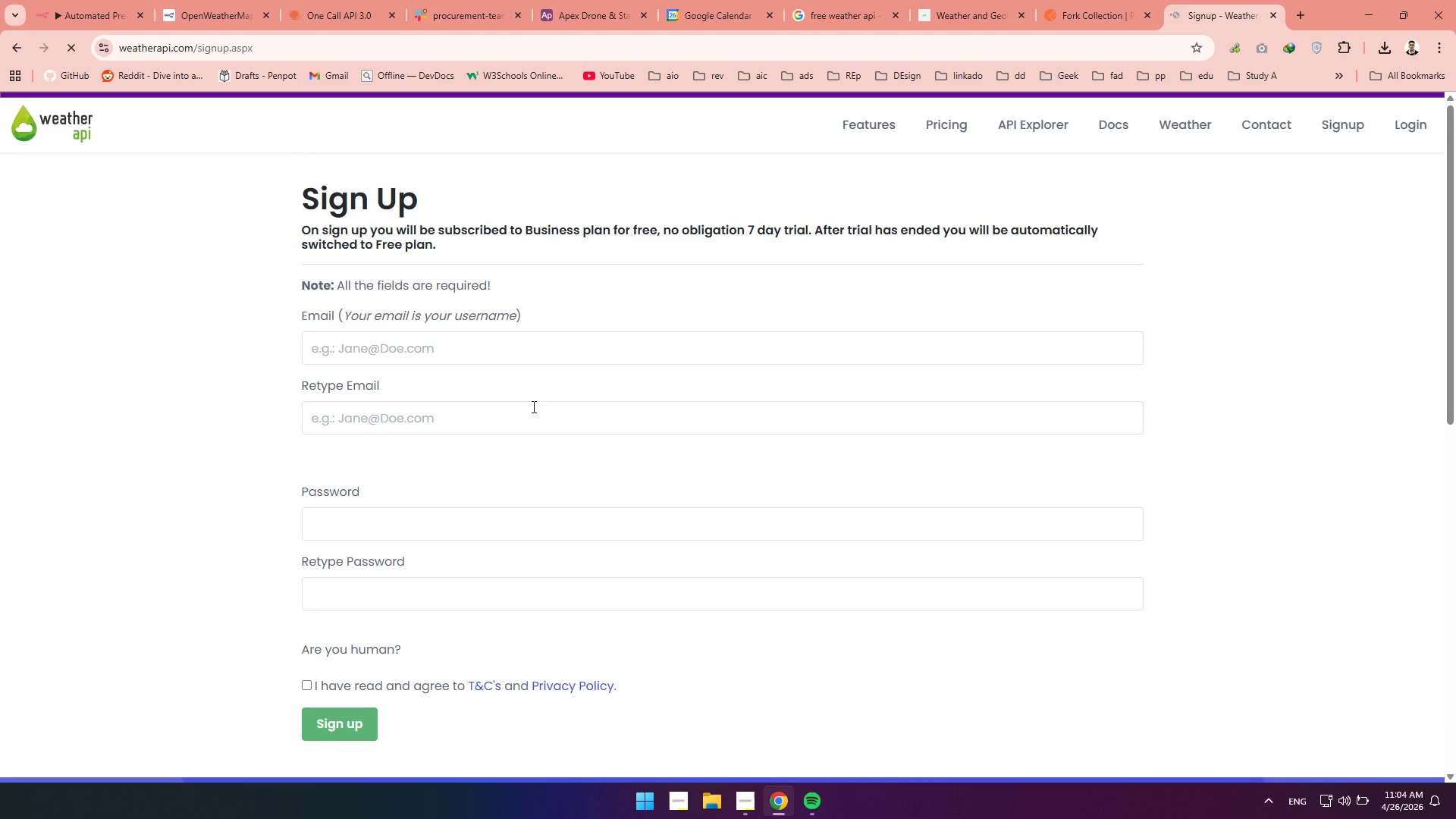 
wait(5.38)
 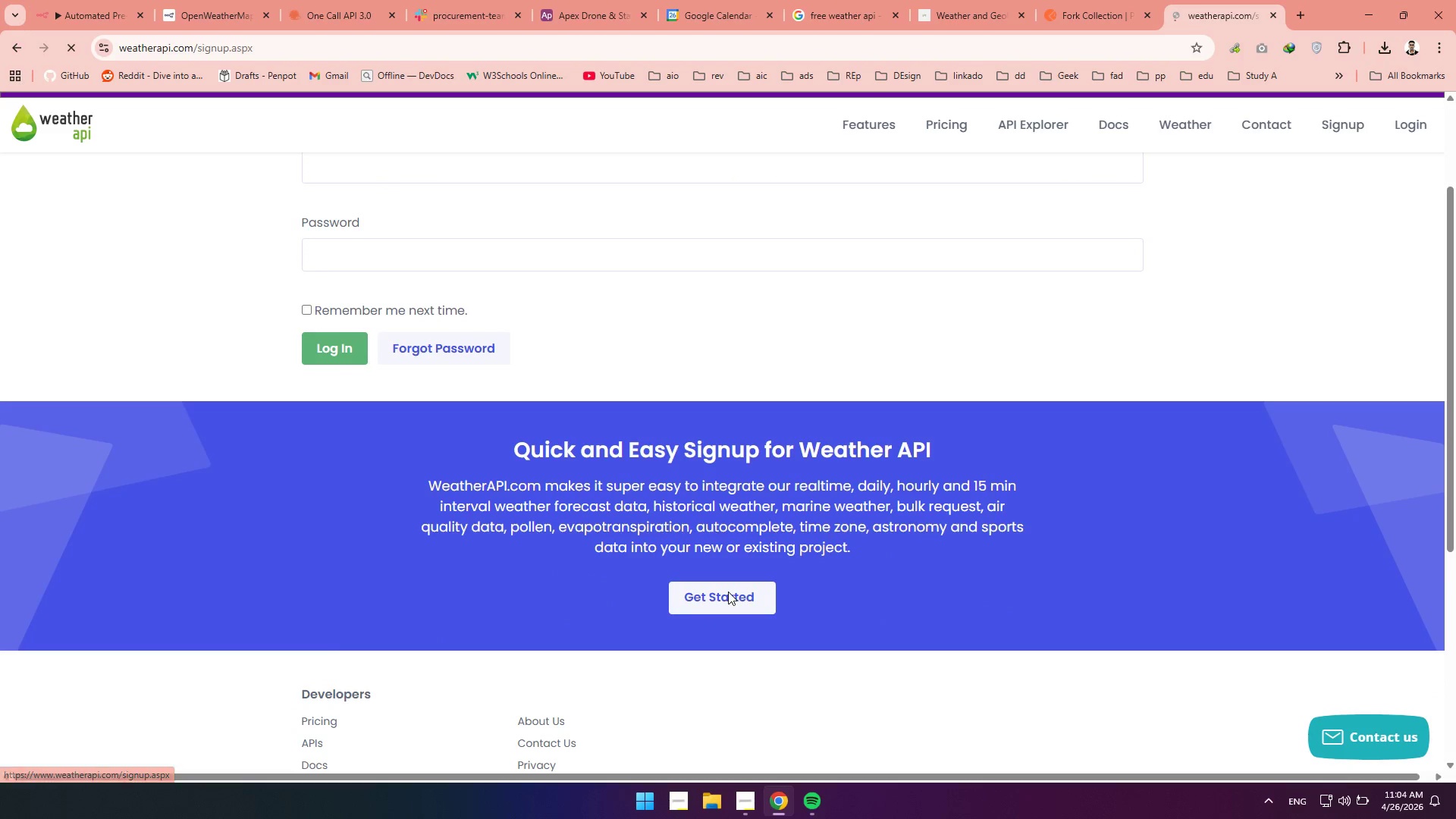 
left_click([449, 361])
 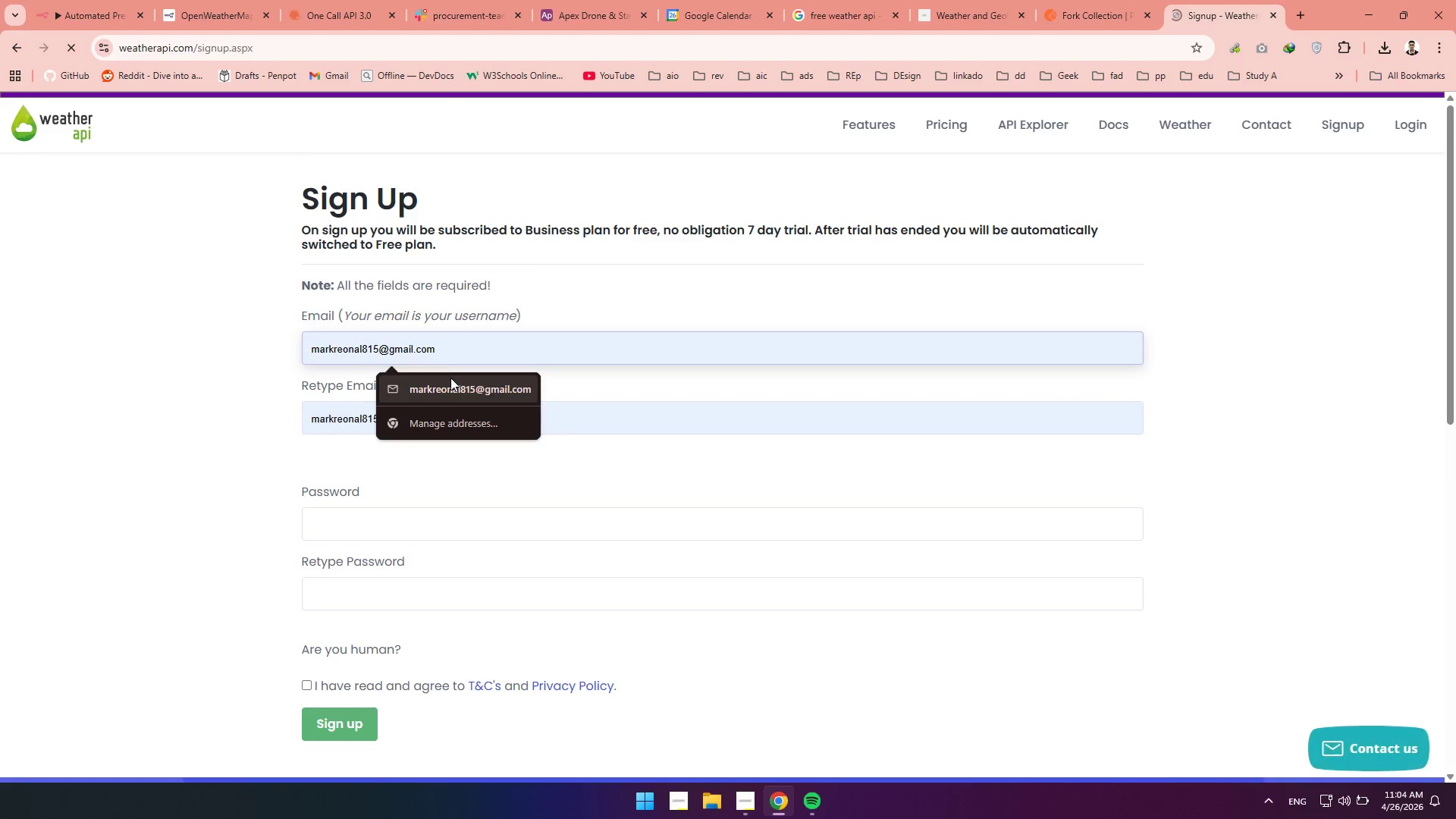 
left_click([450, 378])
 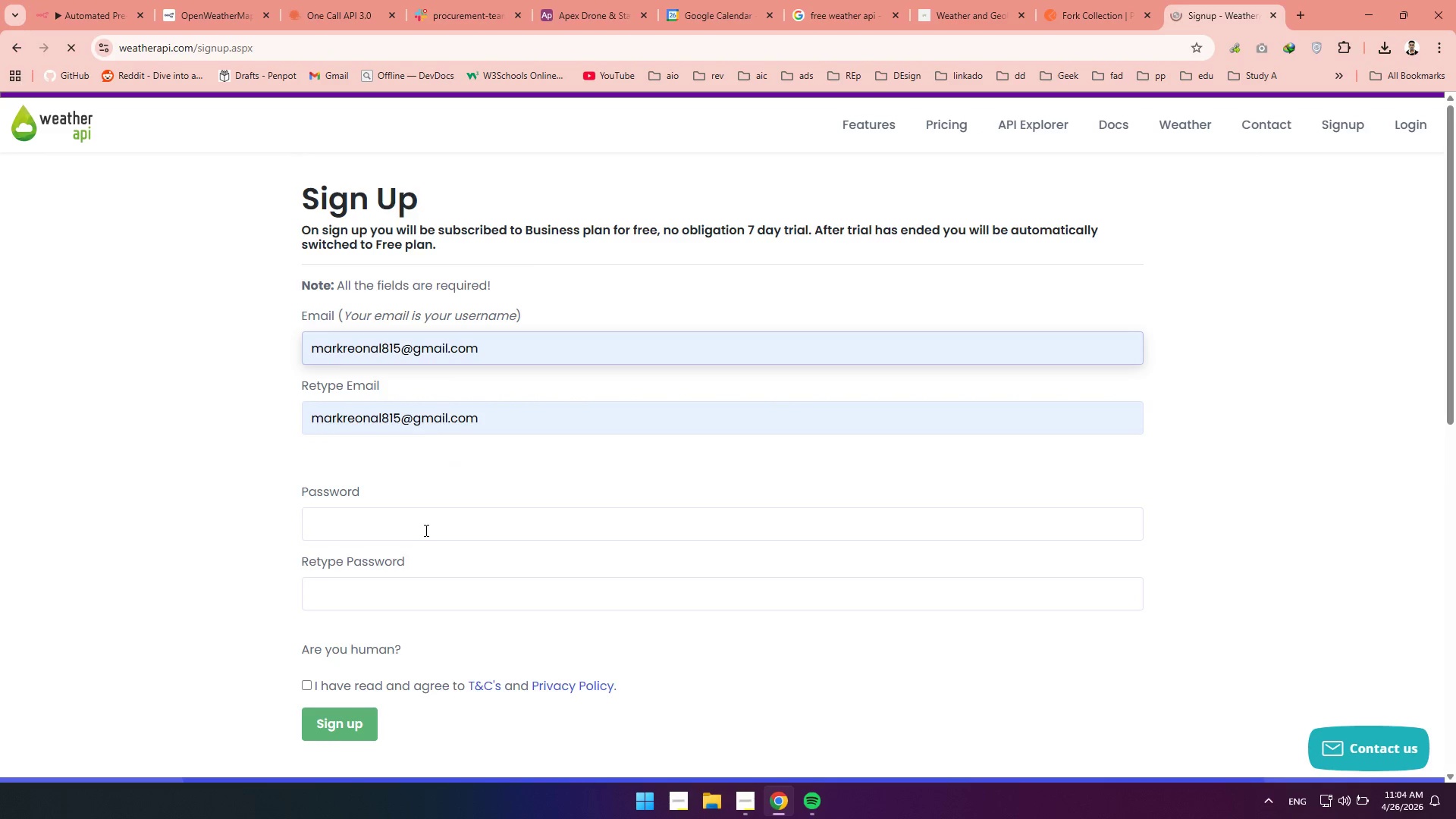 
left_click([425, 530])
 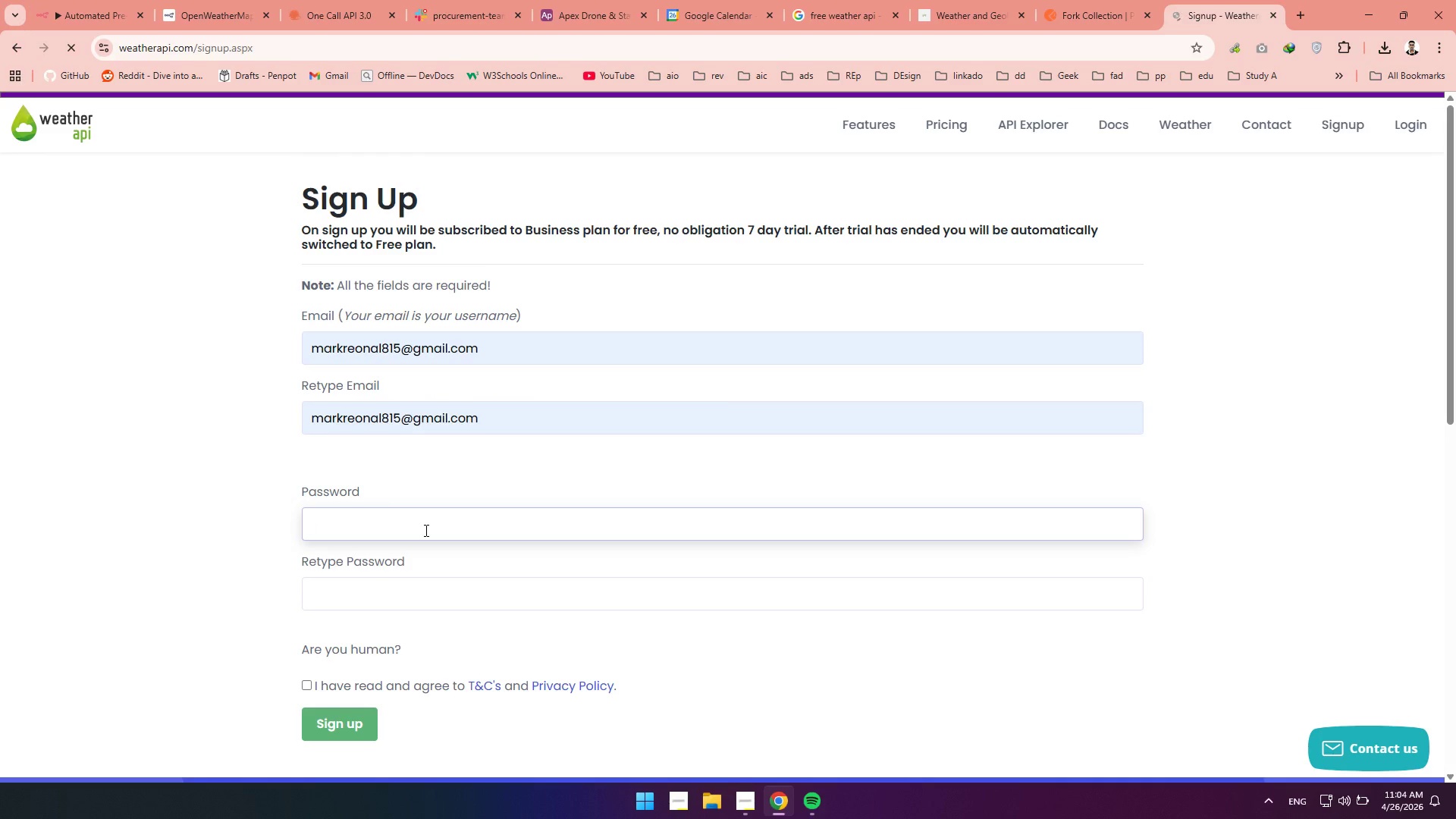 
left_click([425, 530])
 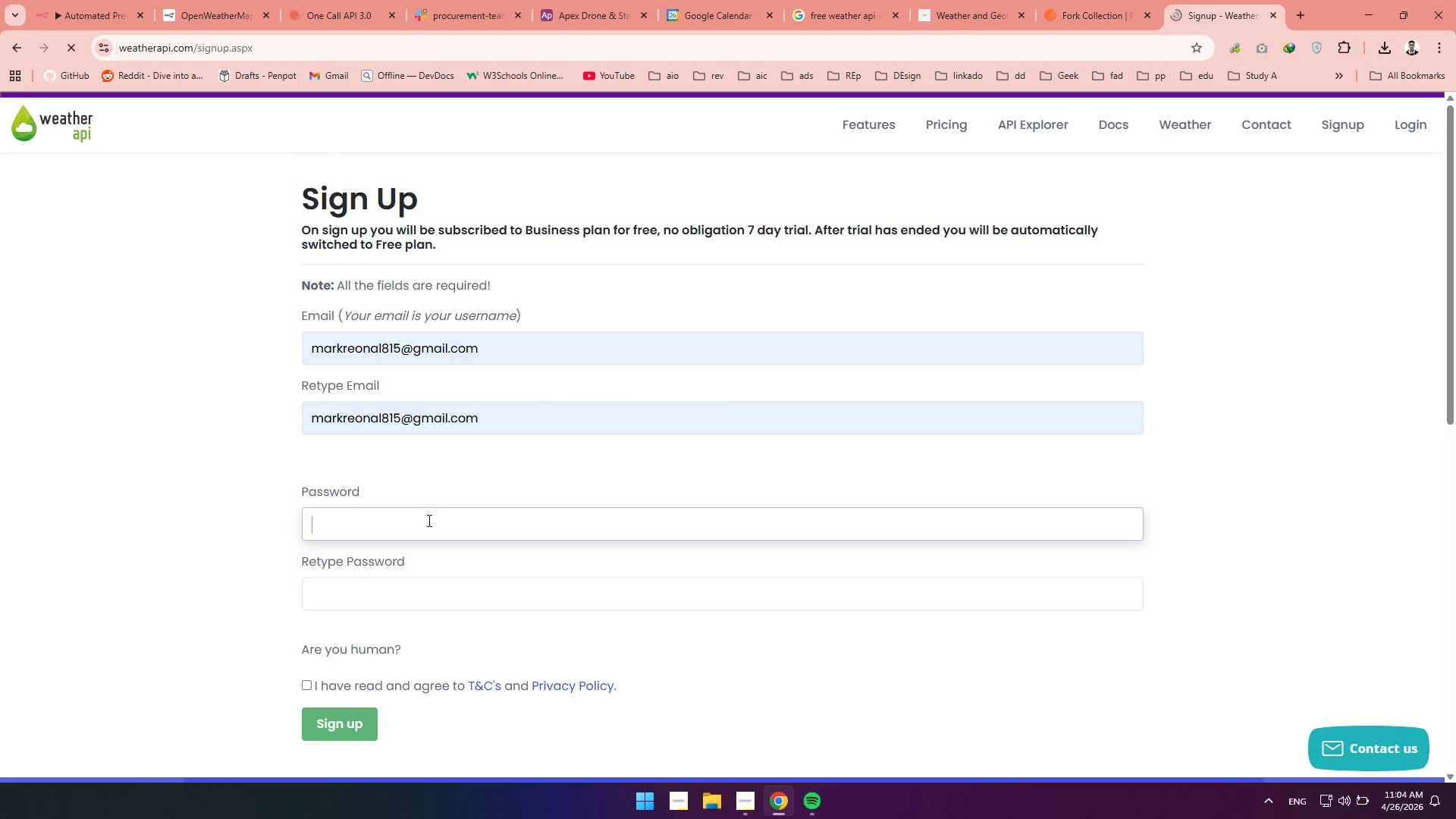 
scroll: coordinate [428, 519], scroll_direction: down, amount: 2.0
 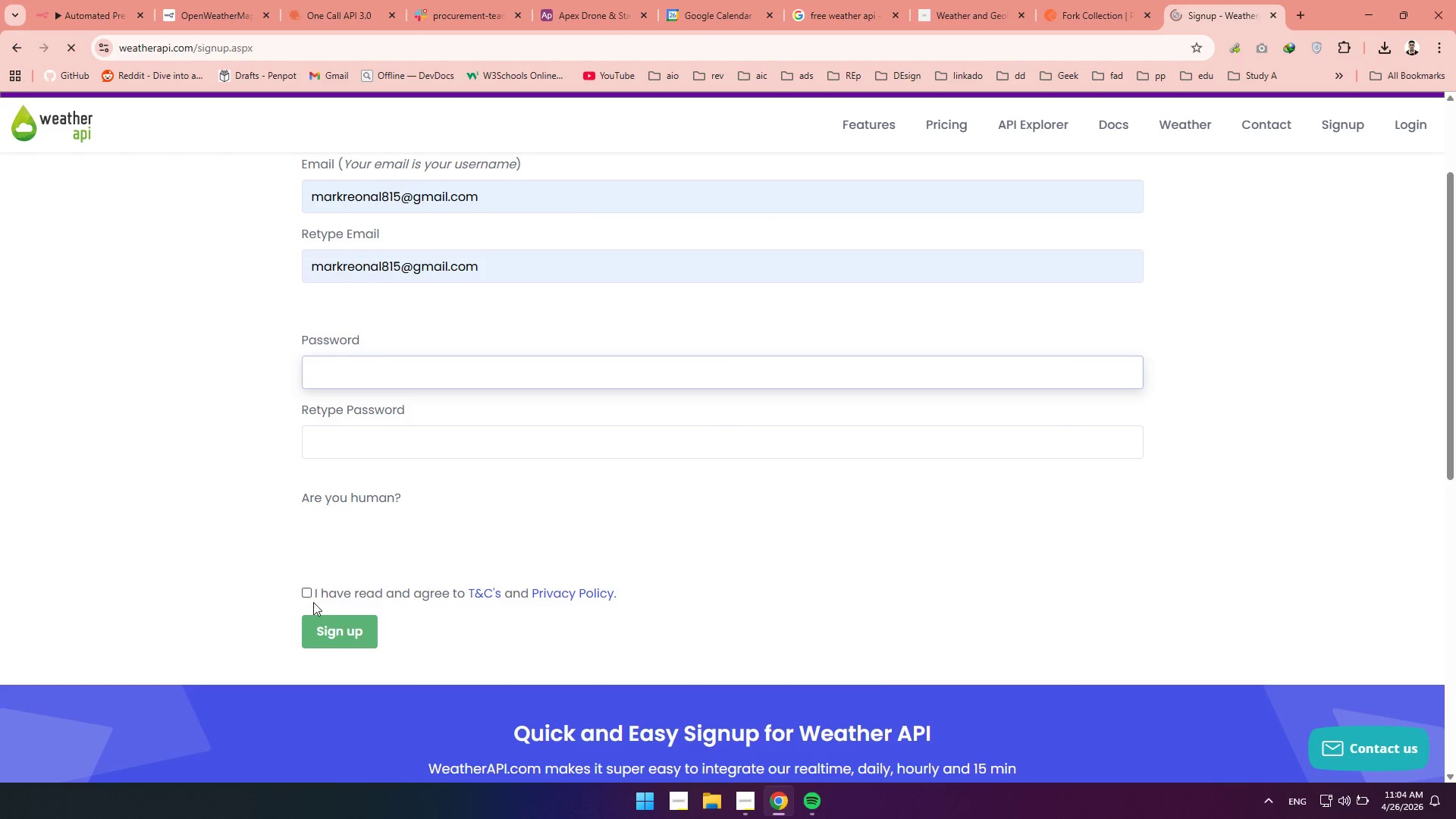 
left_click([297, 590])
 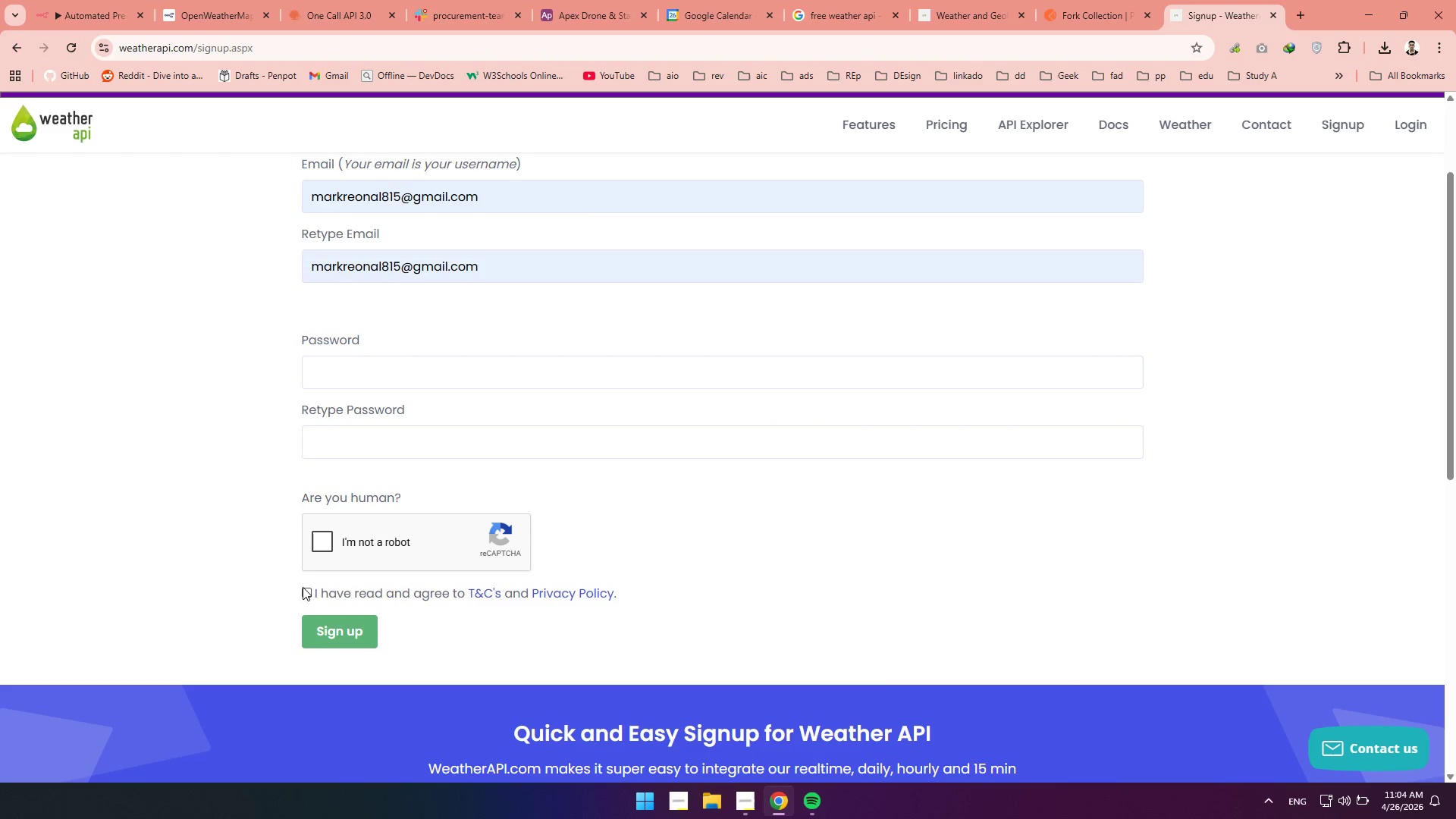 
left_click([308, 592])
 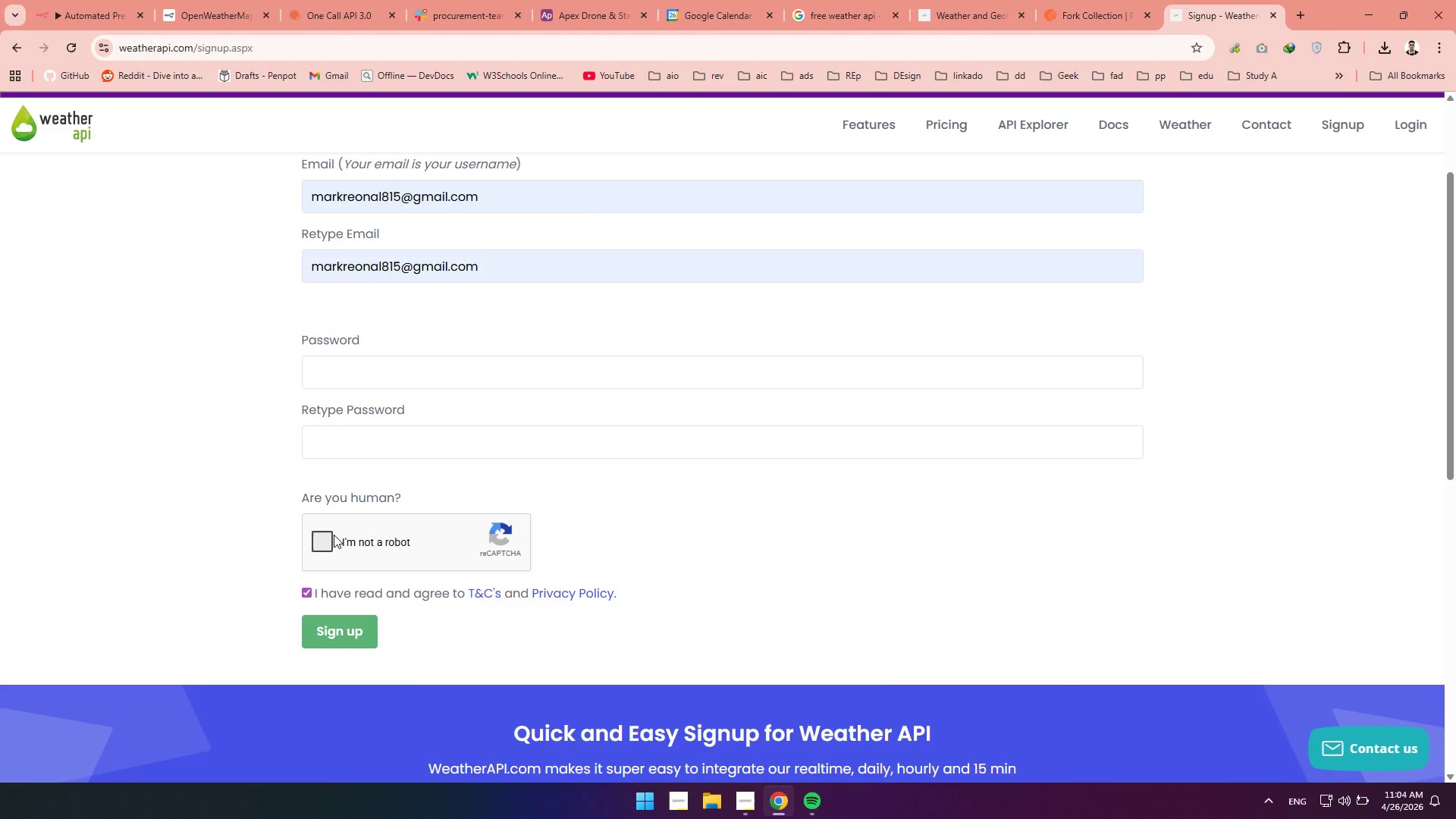 
left_click([334, 535])
 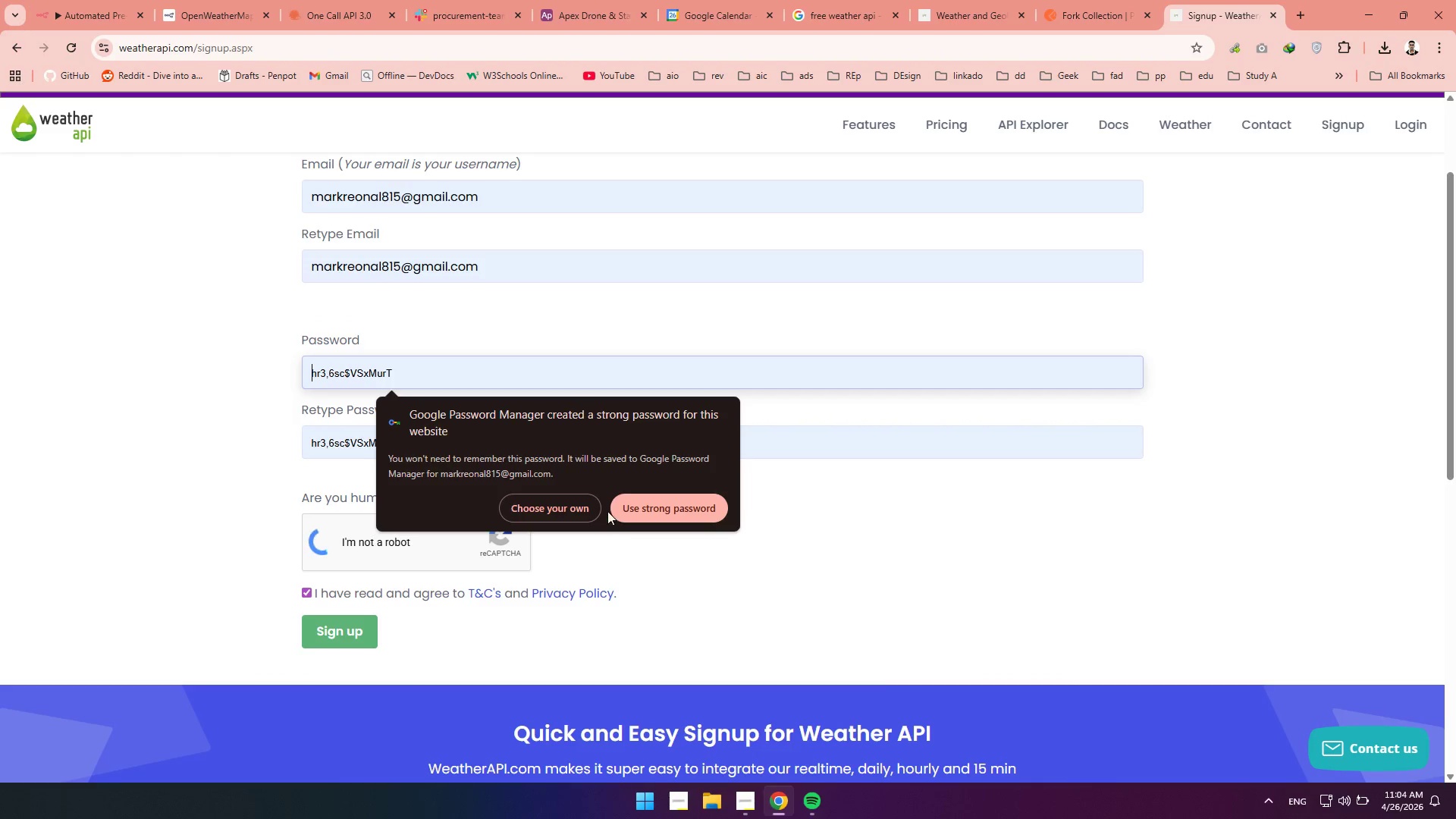 
left_click([634, 503])
 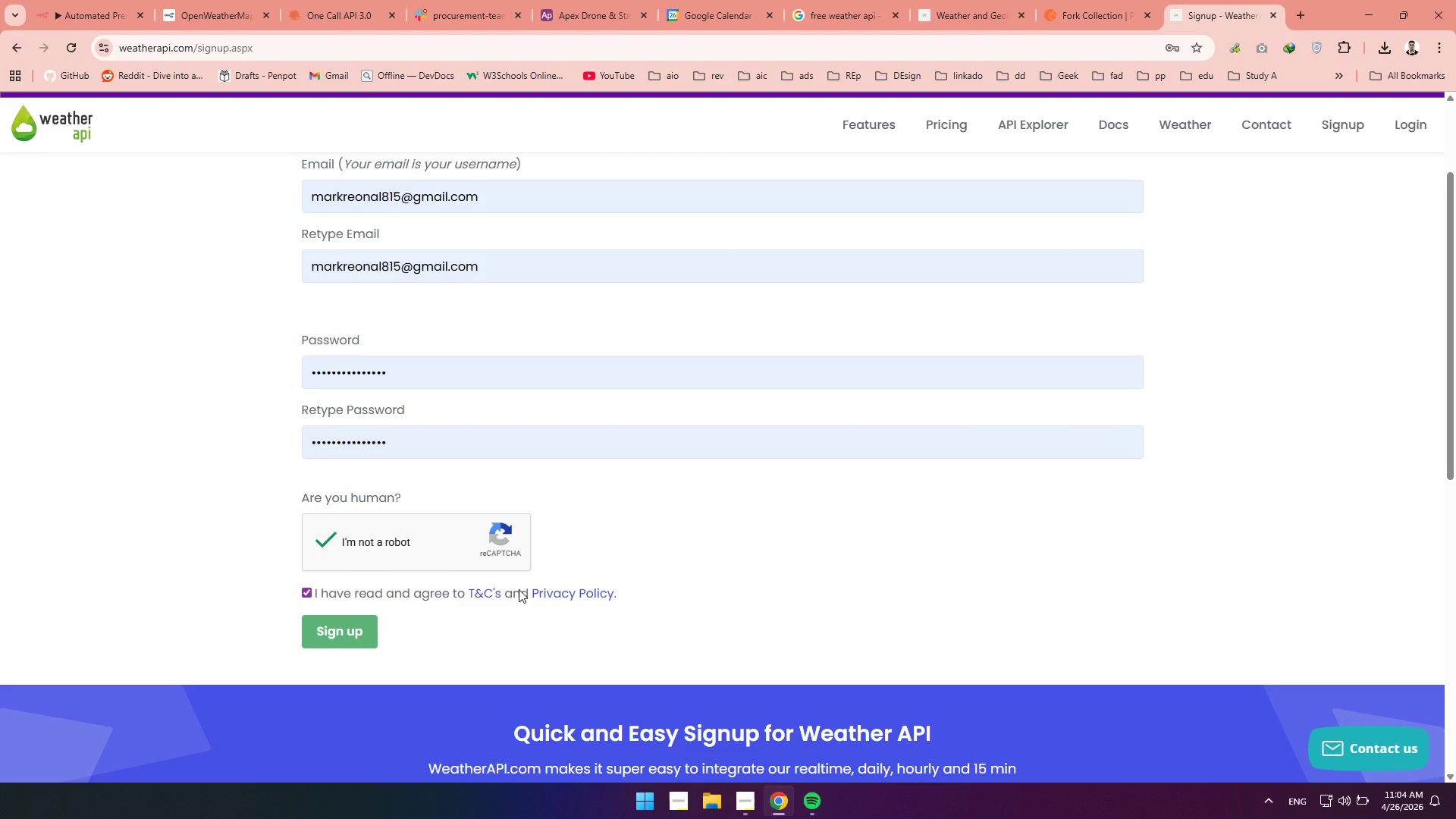 
wait(23.97)
 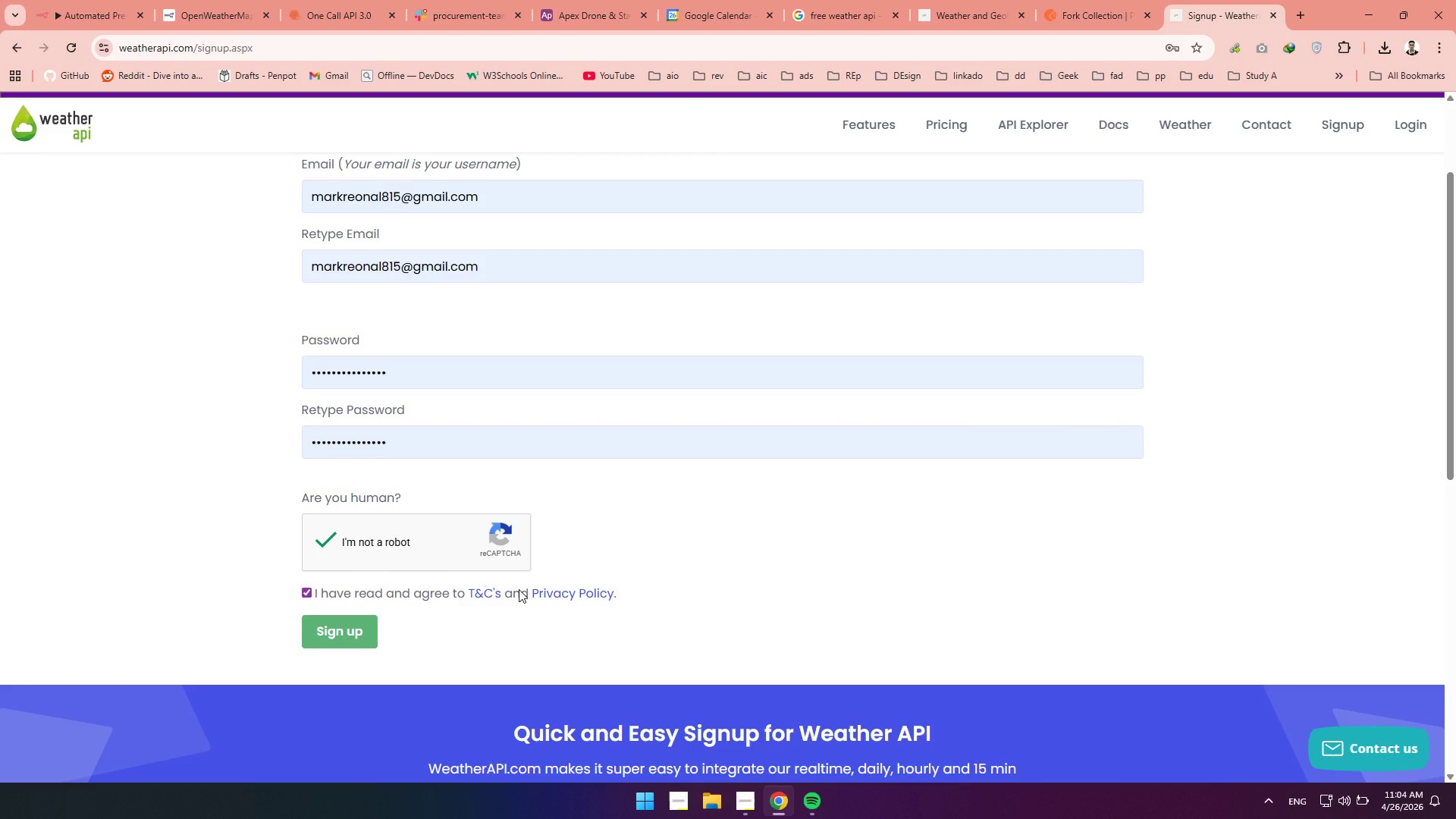 
scroll: coordinate [426, 438], scroll_direction: down, amount: 2.0
 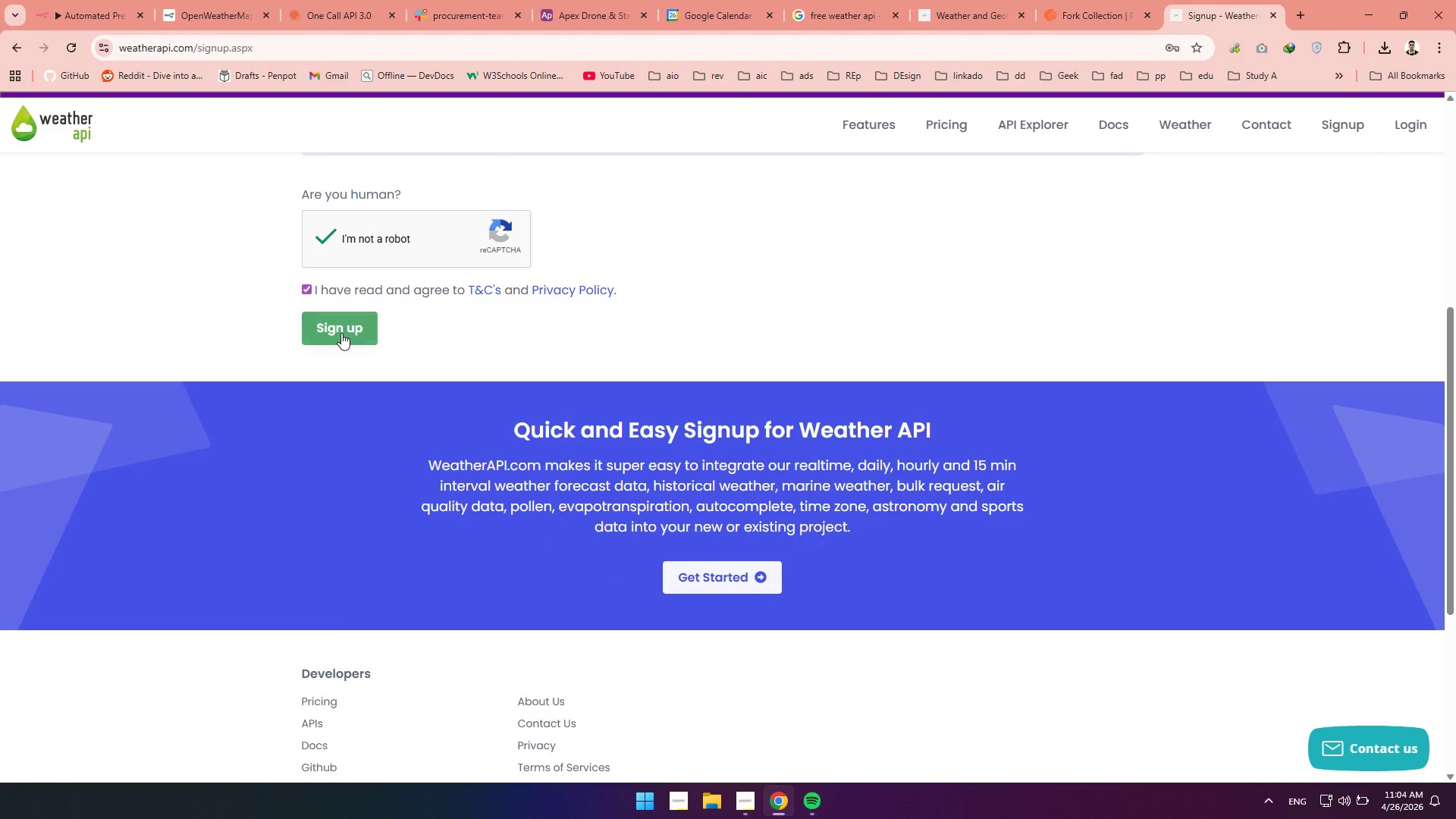 
left_click([341, 333])
 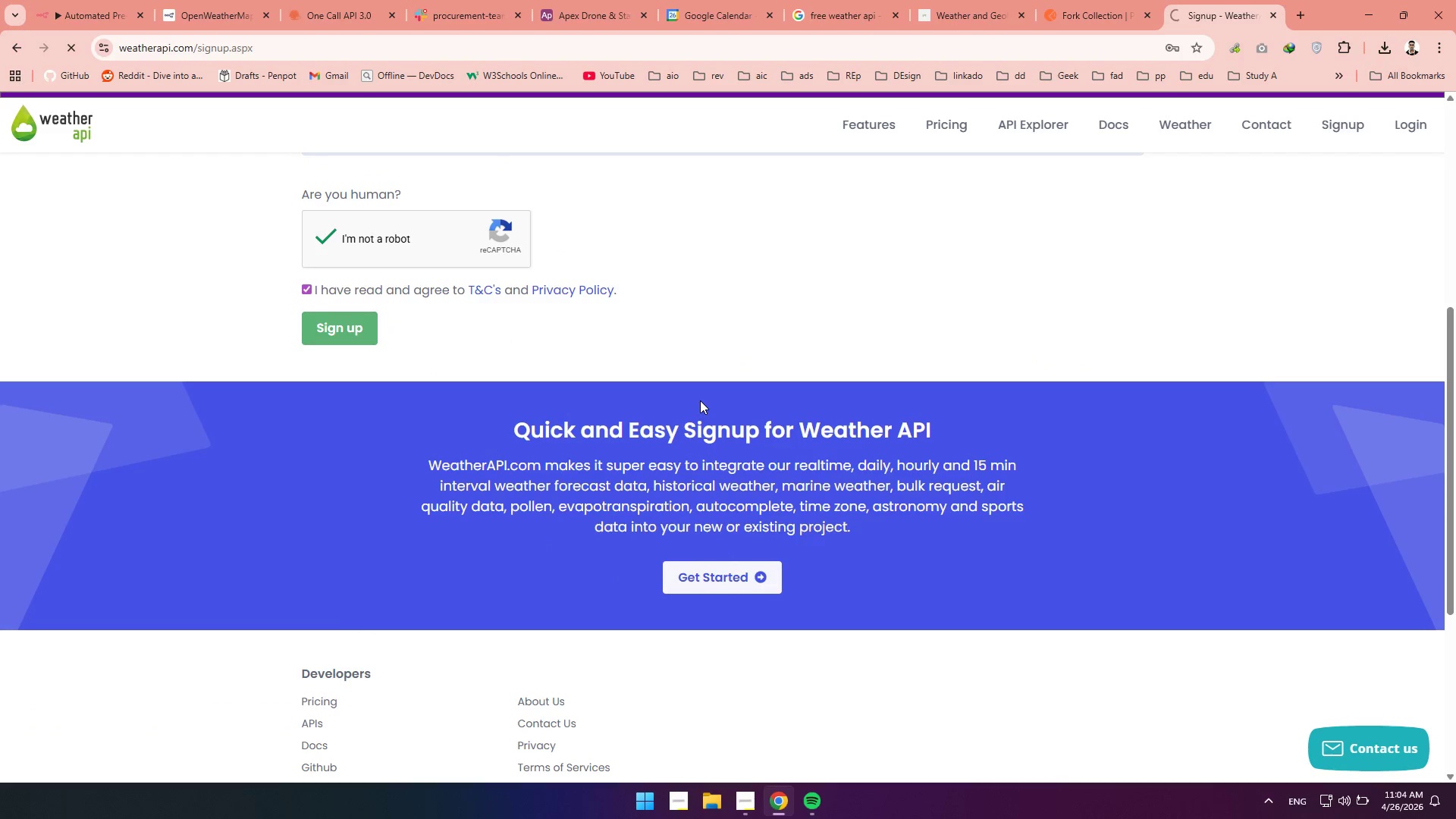 
wait(8.16)
 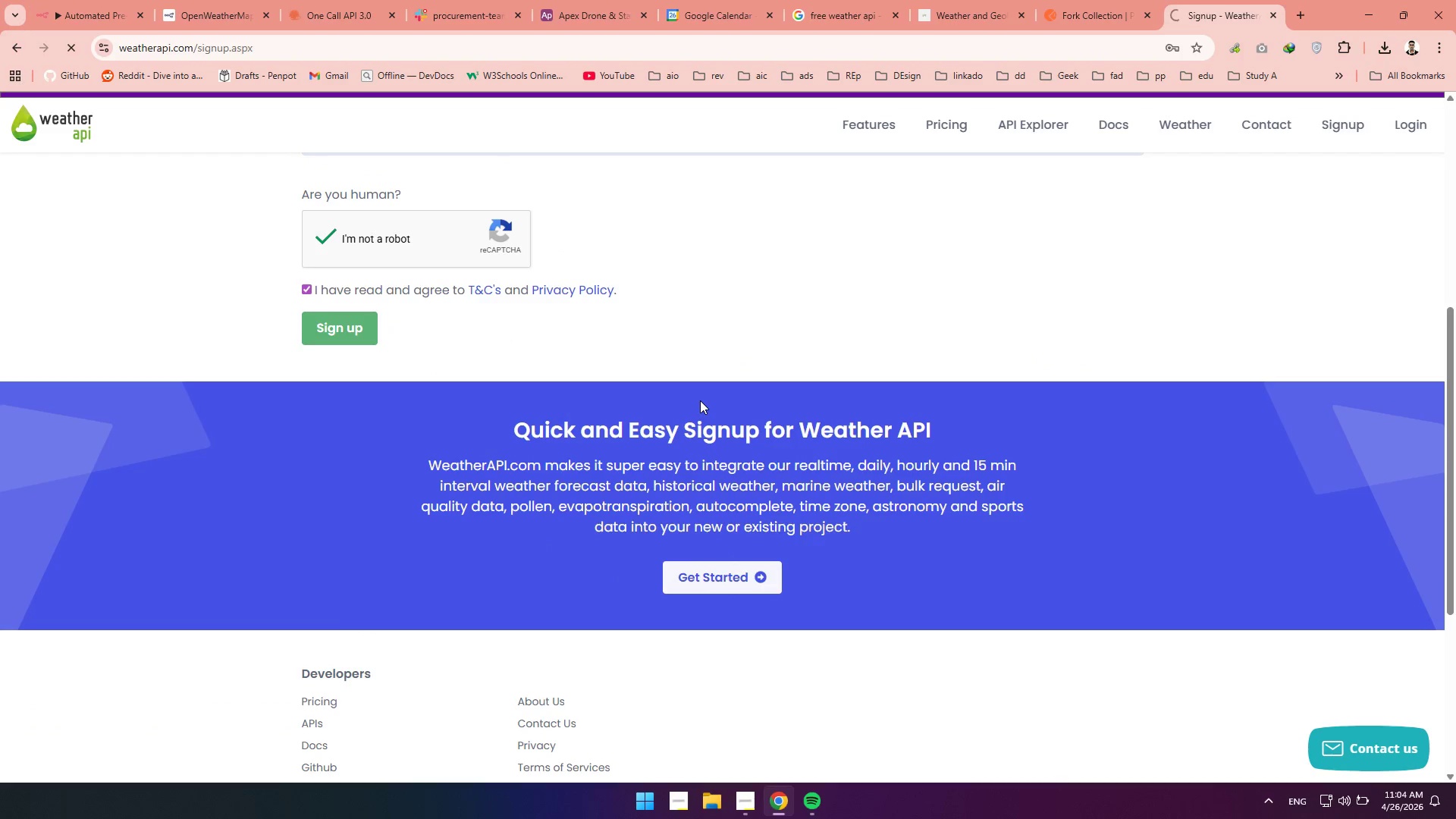 
left_click([1210, 281])
 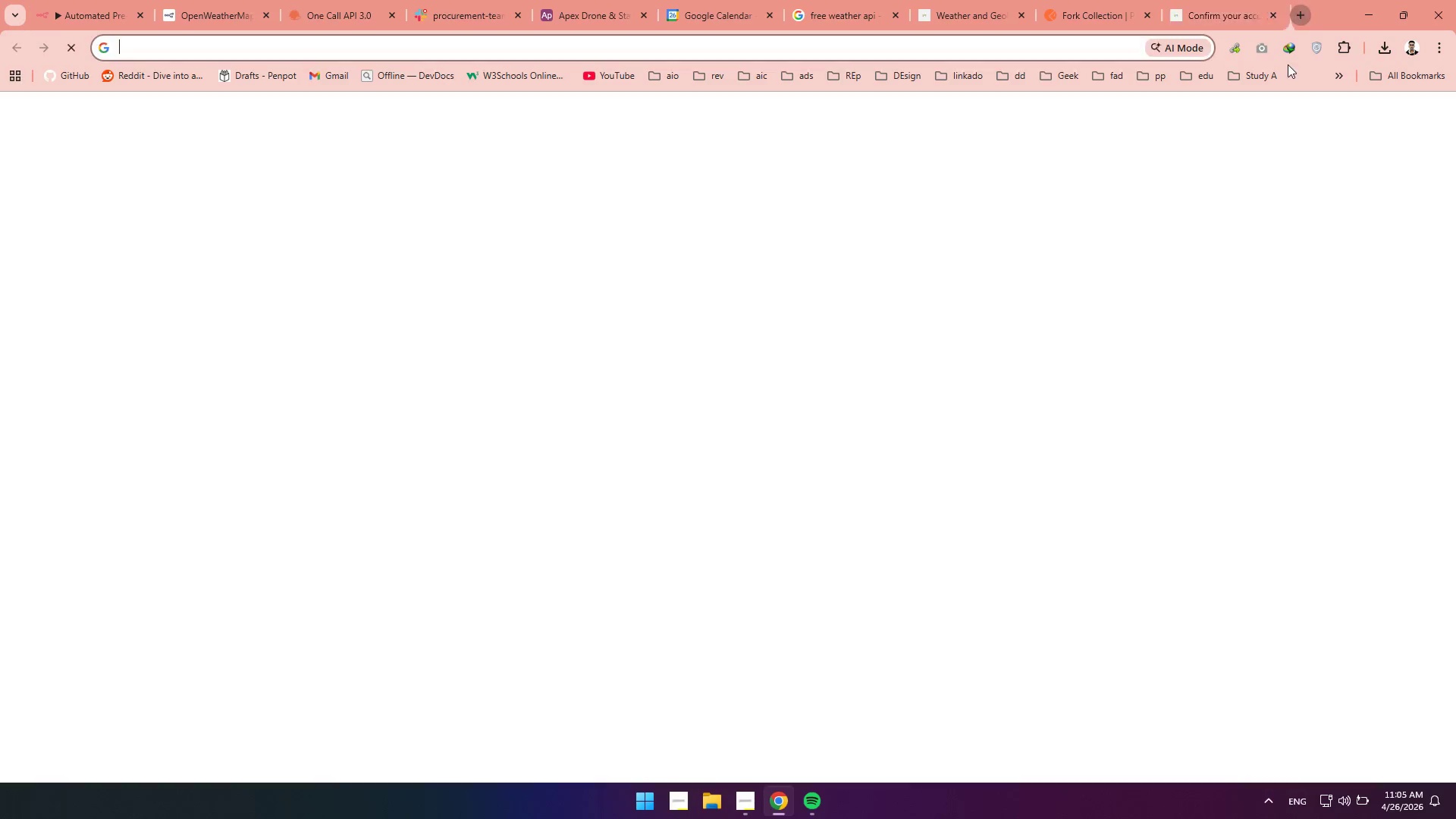 
type(mark)
 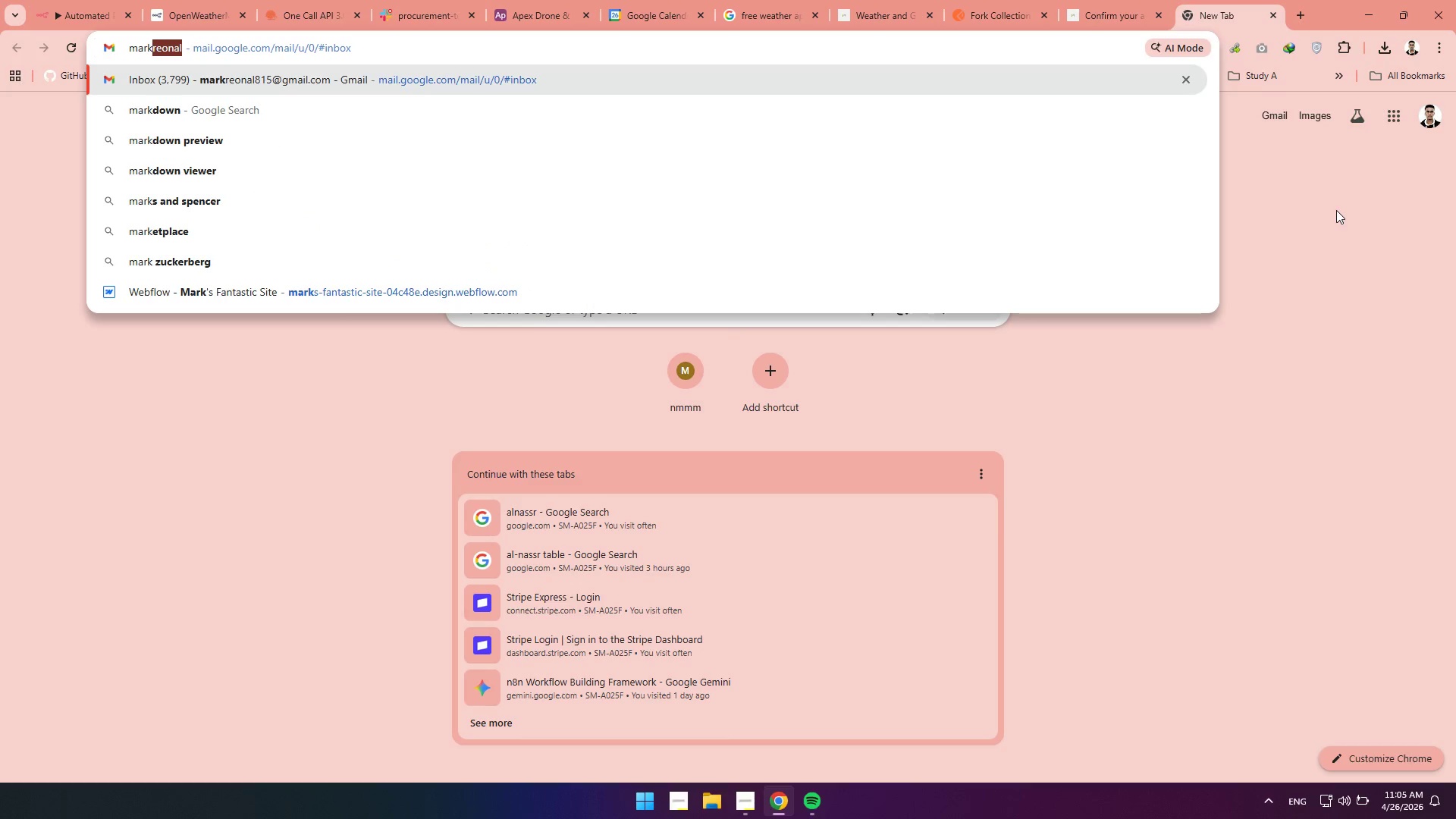 
key(Enter)
 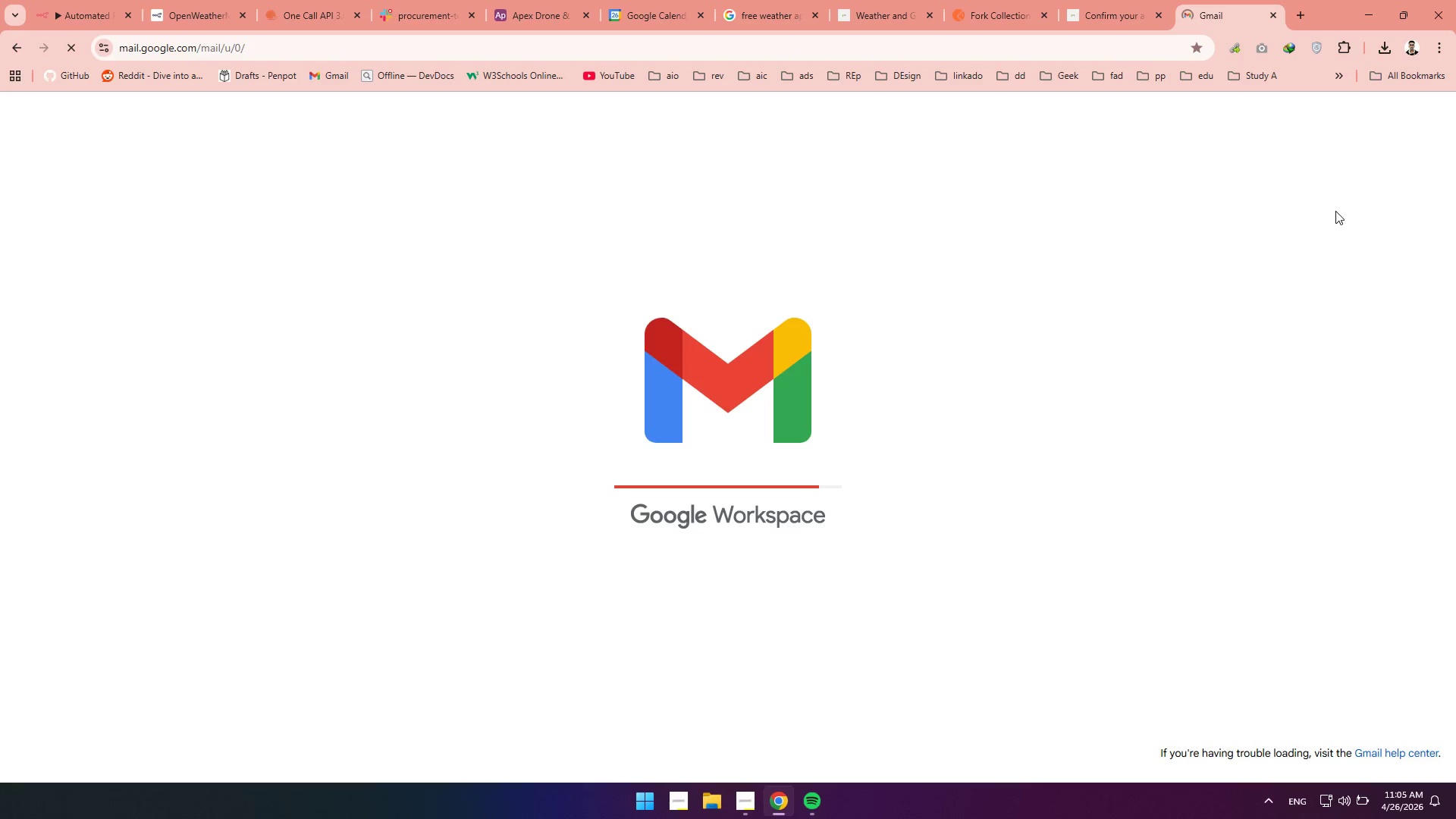 
wait(10.72)
 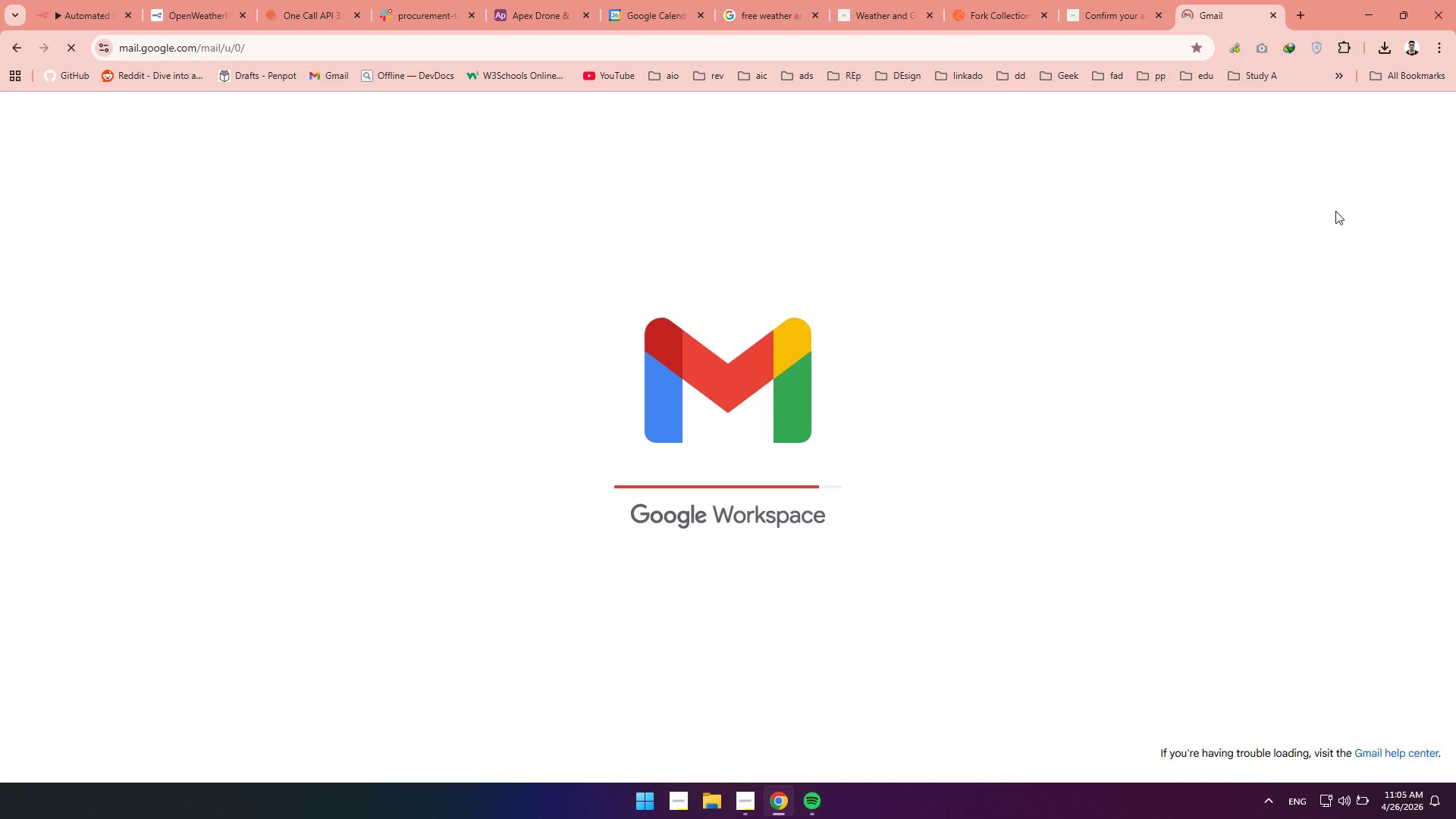 
left_click([408, 239])
 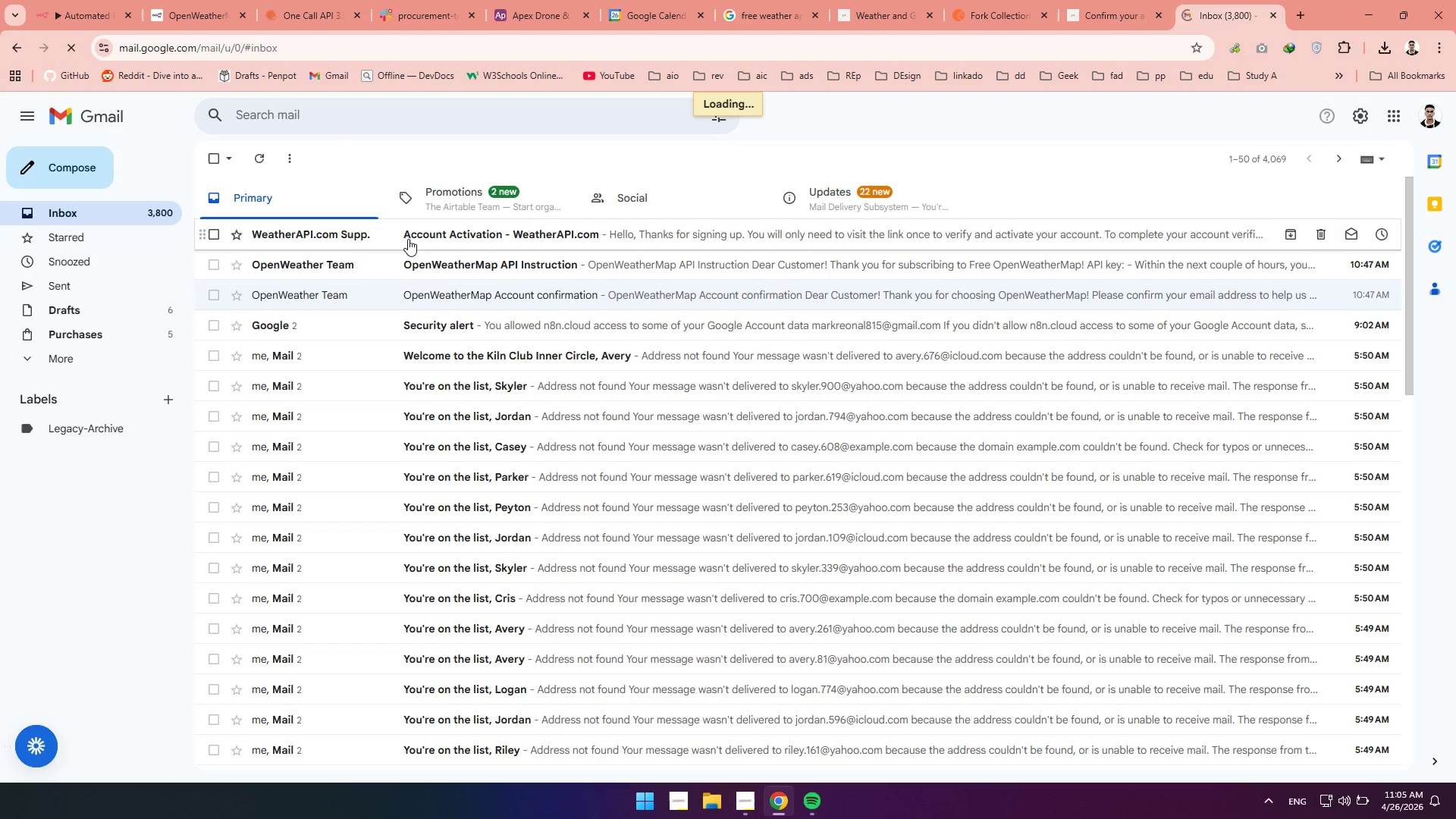 
left_click([408, 239])
 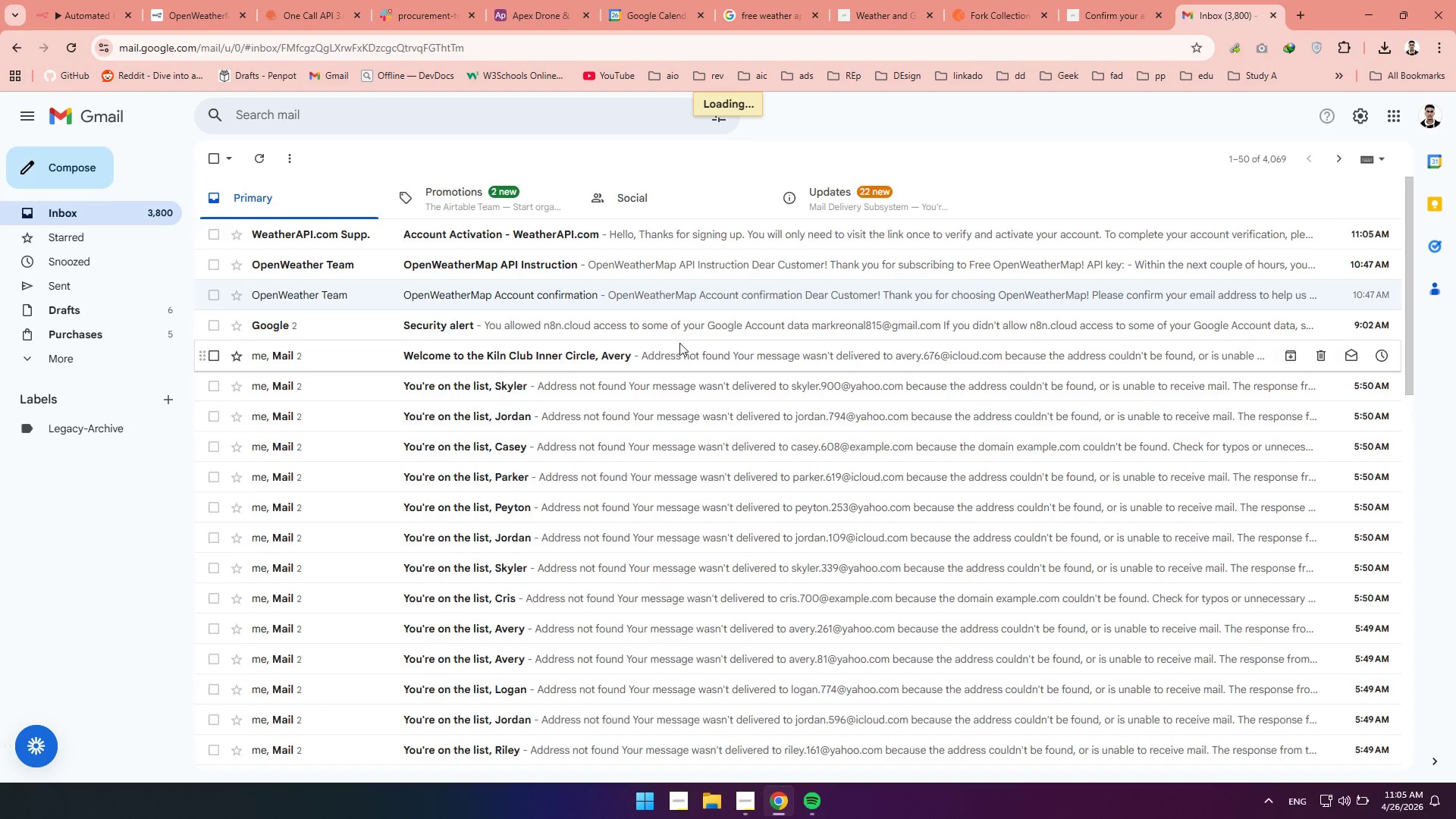 
wait(8.09)
 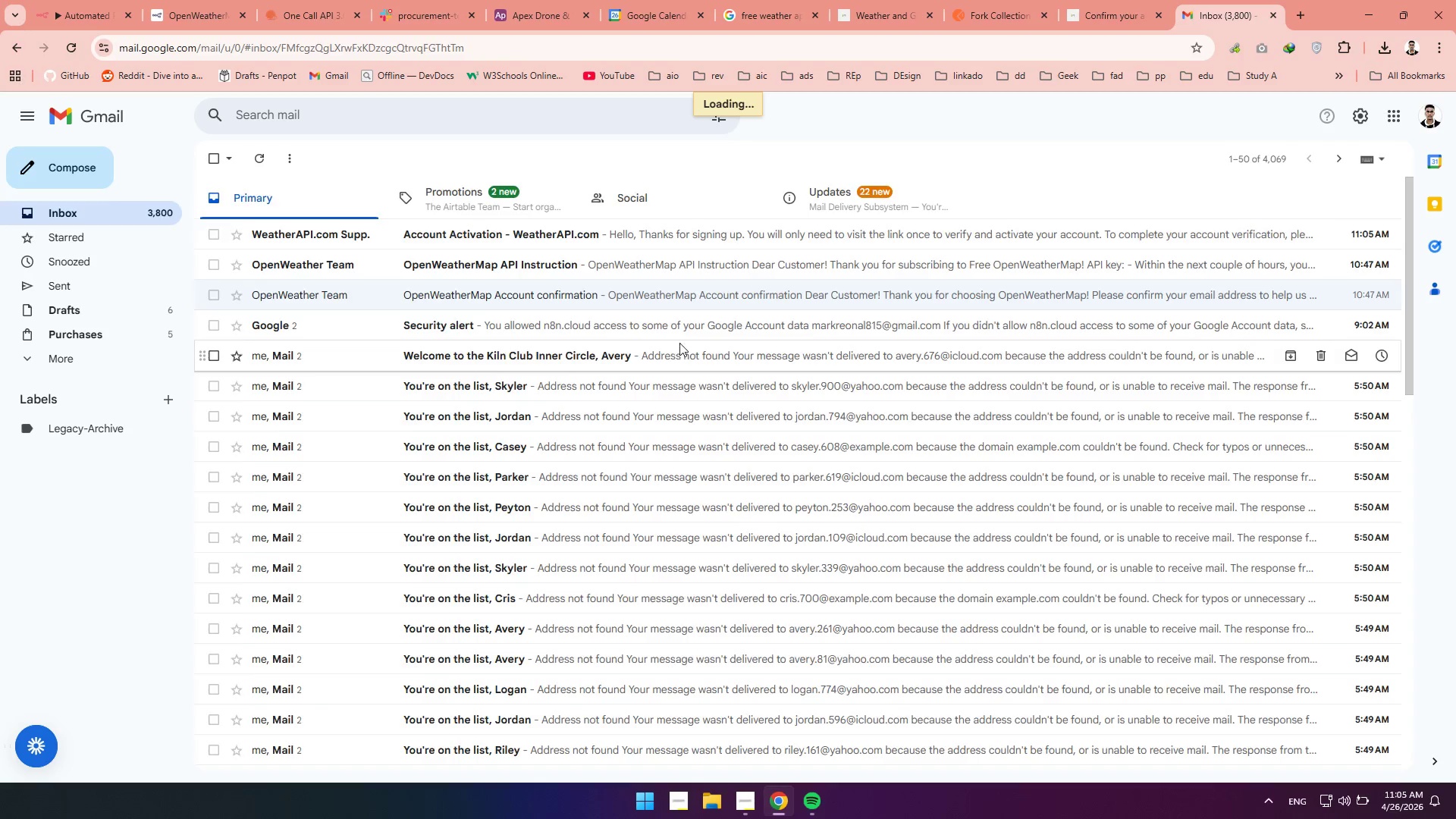 
left_click([462, 393])
 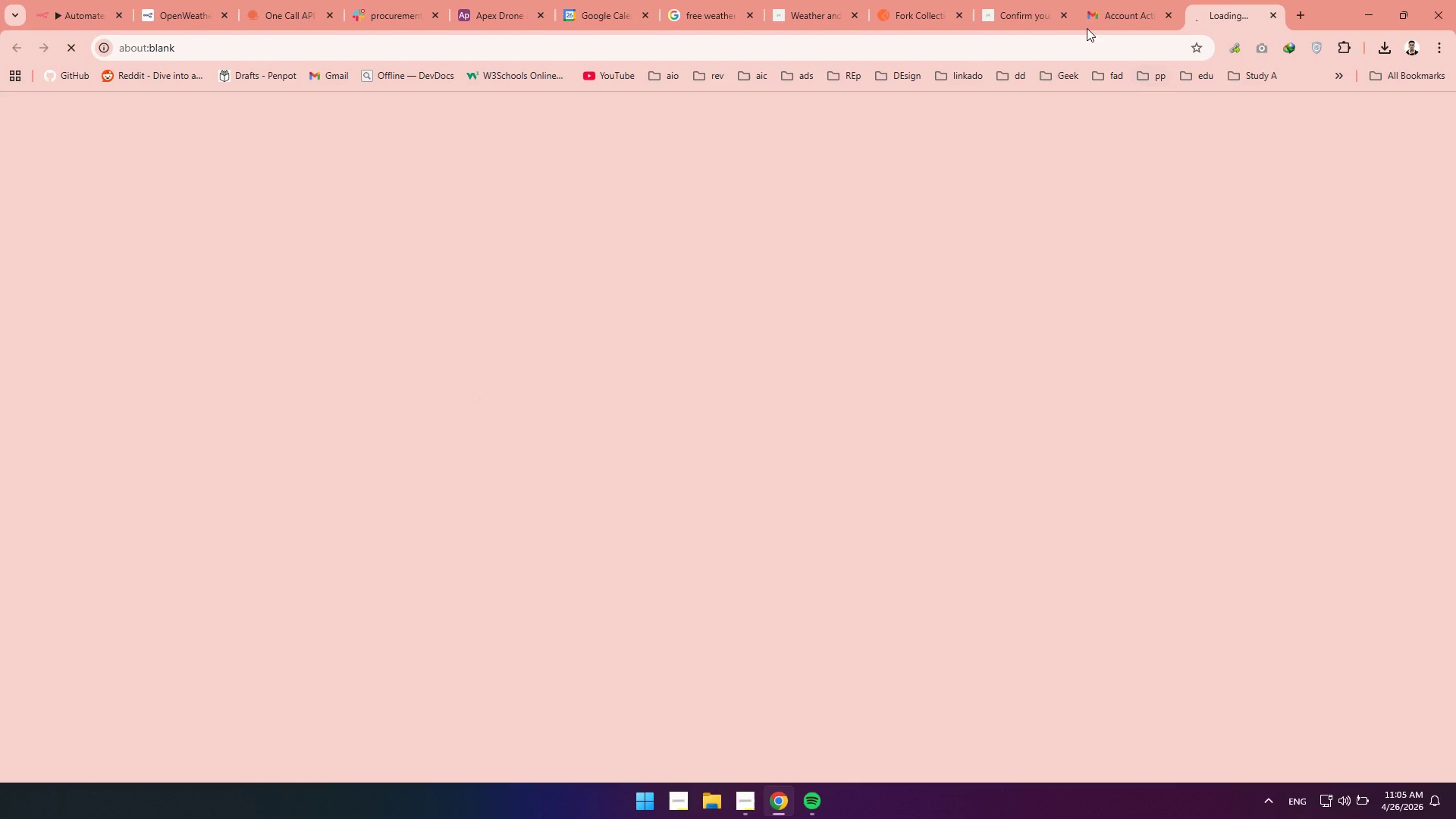 
left_click([1097, 15])
 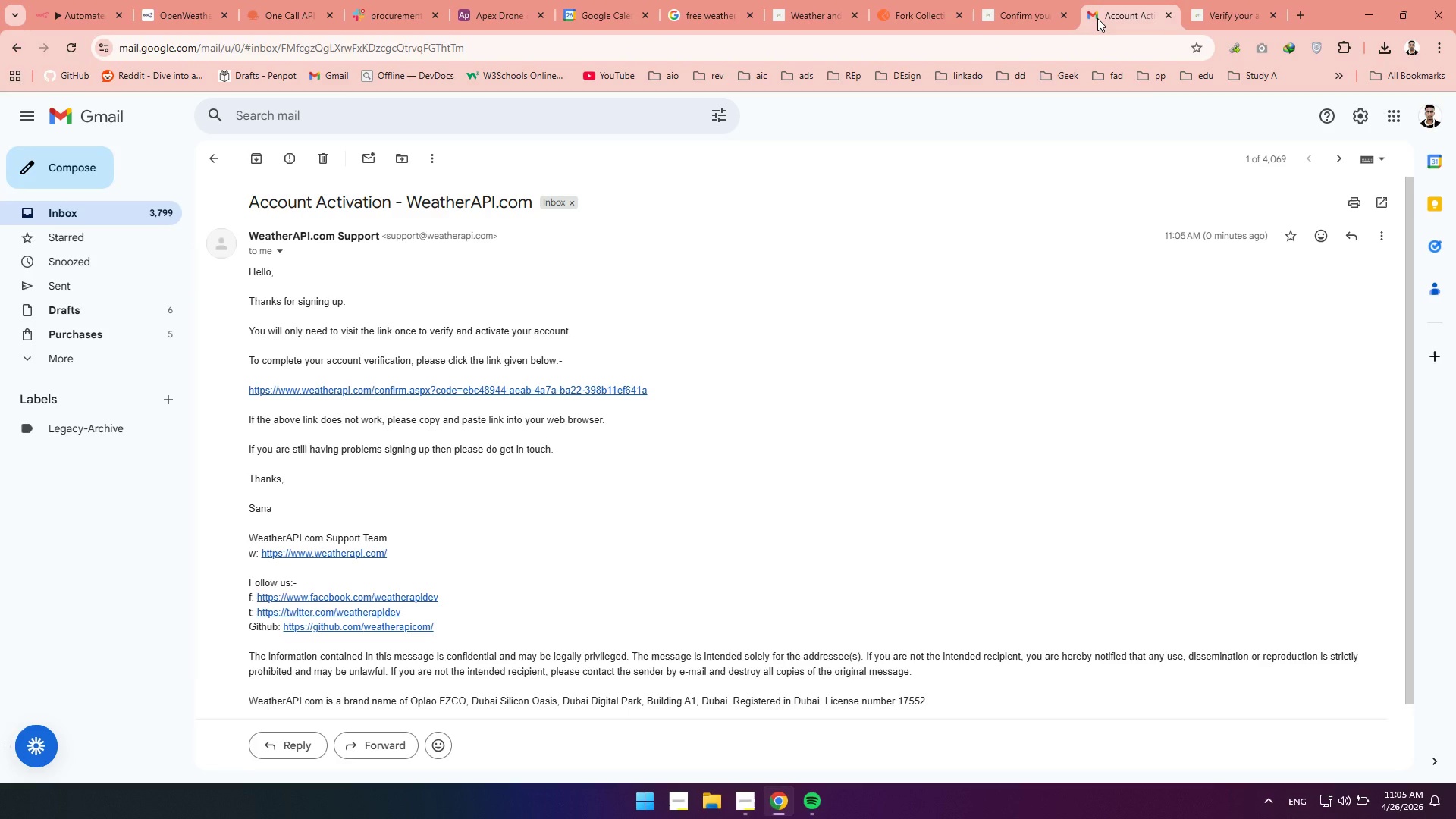 
wait(5.47)
 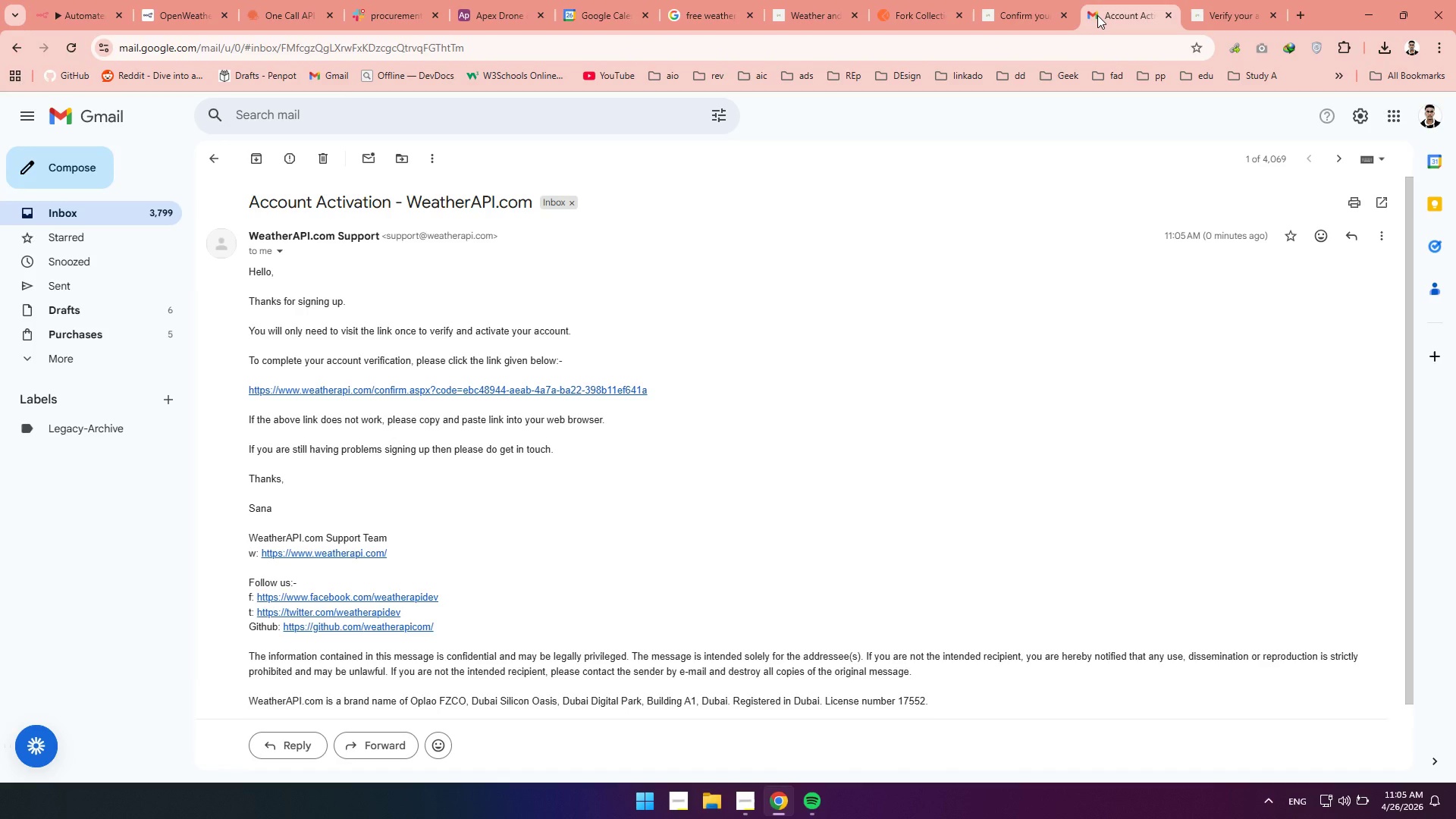 
left_click([1198, 17])
 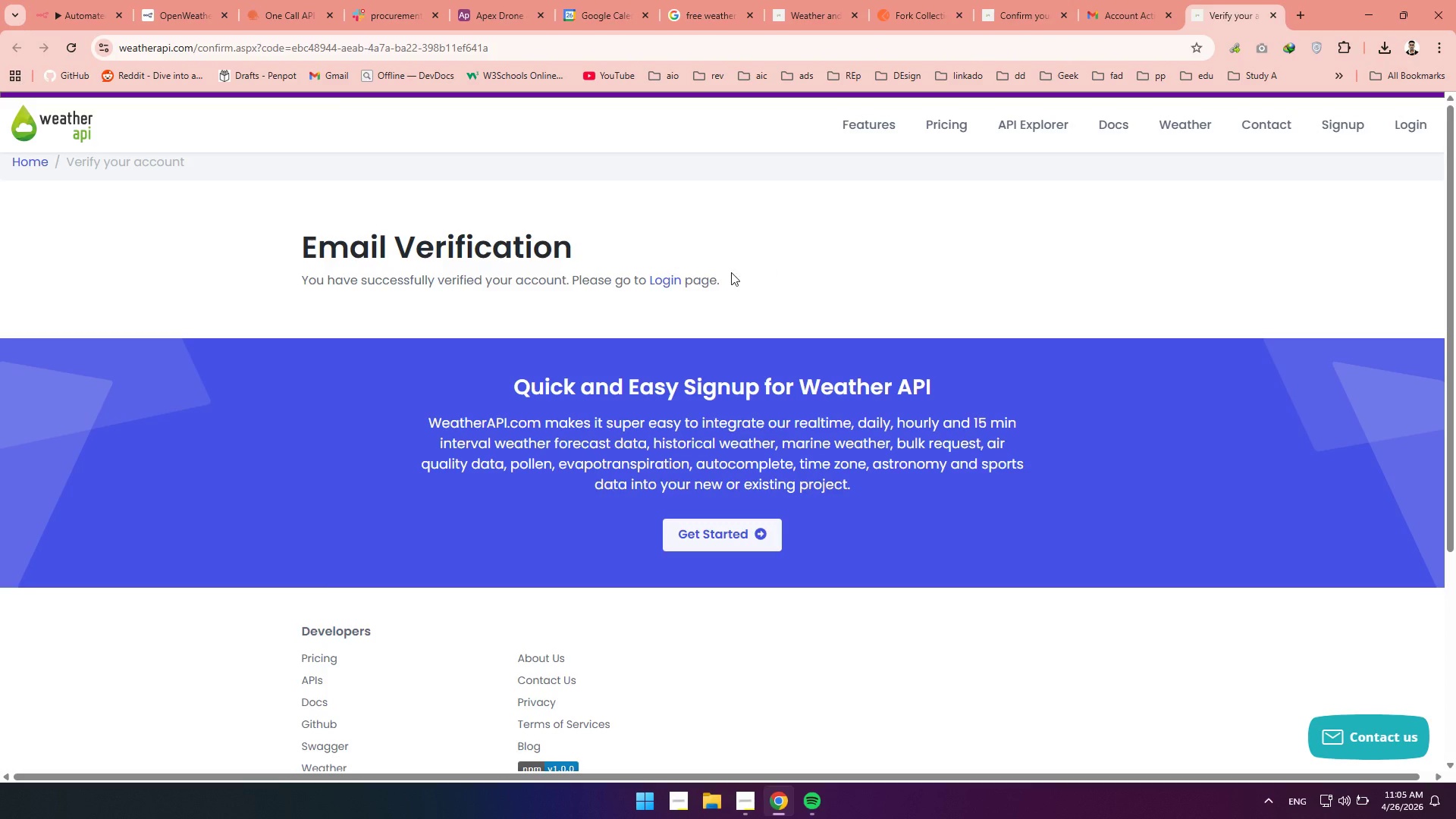 
wait(5.88)
 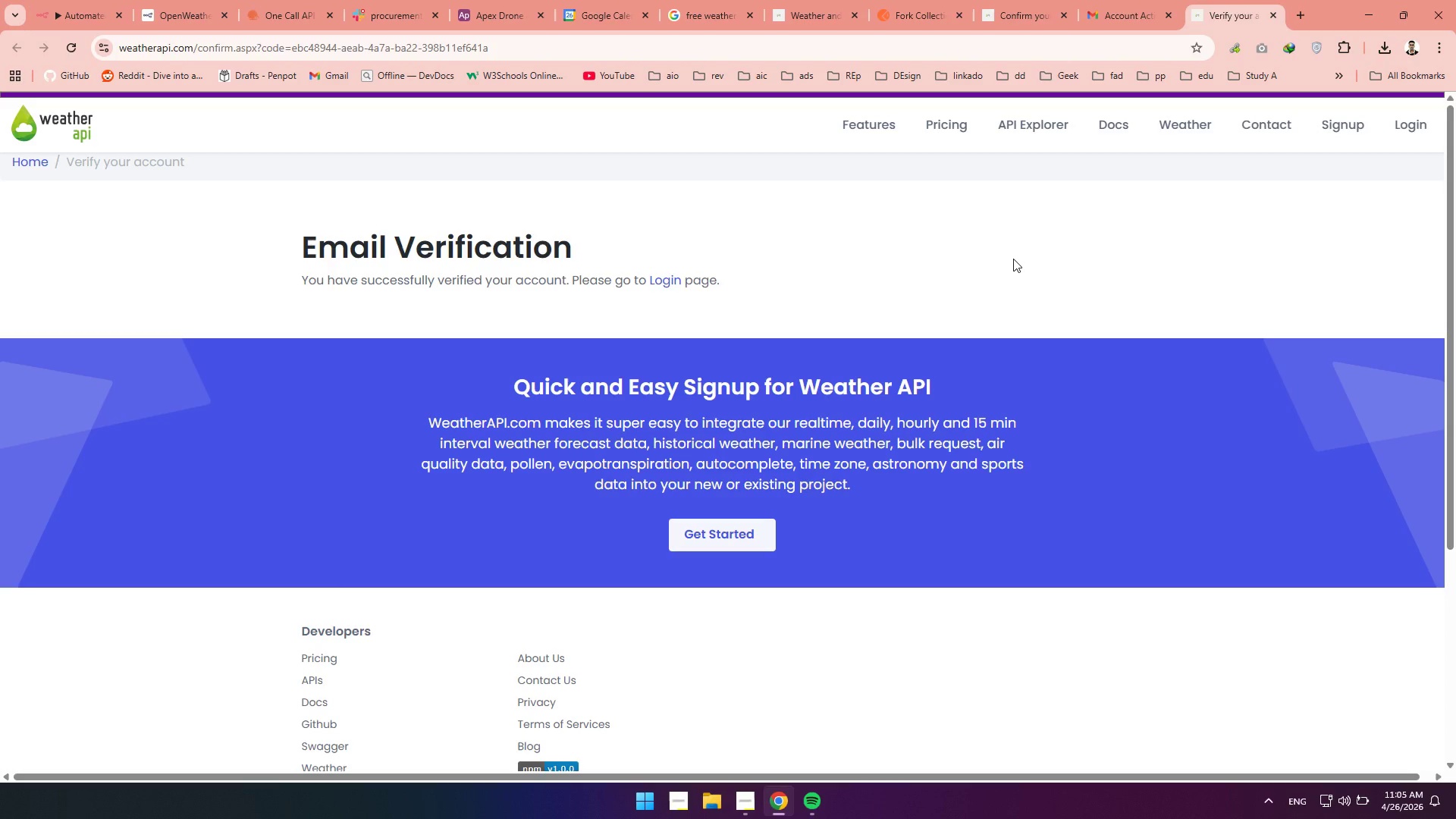 
left_click([670, 283])
 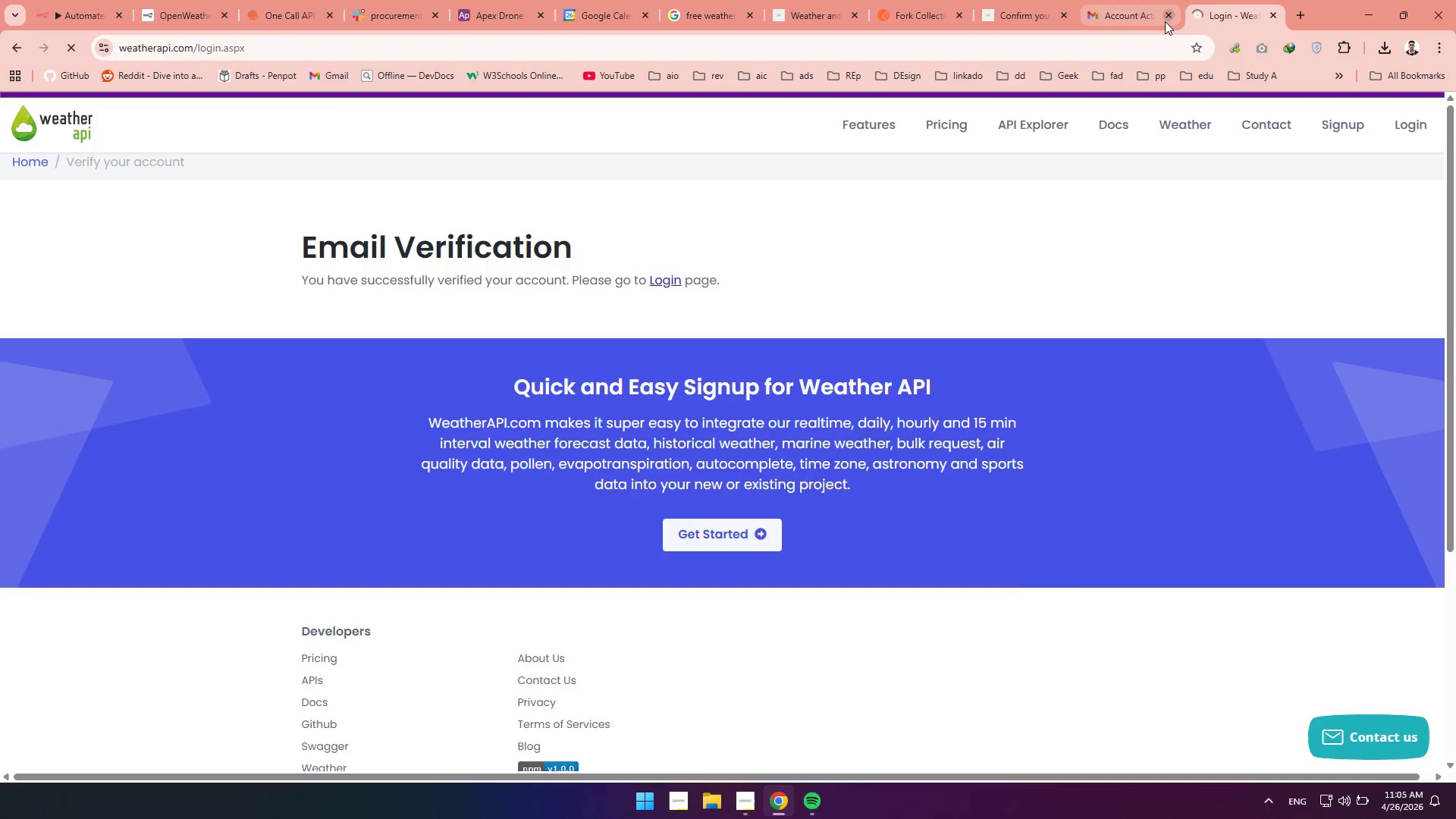 
left_click([1168, 17])
 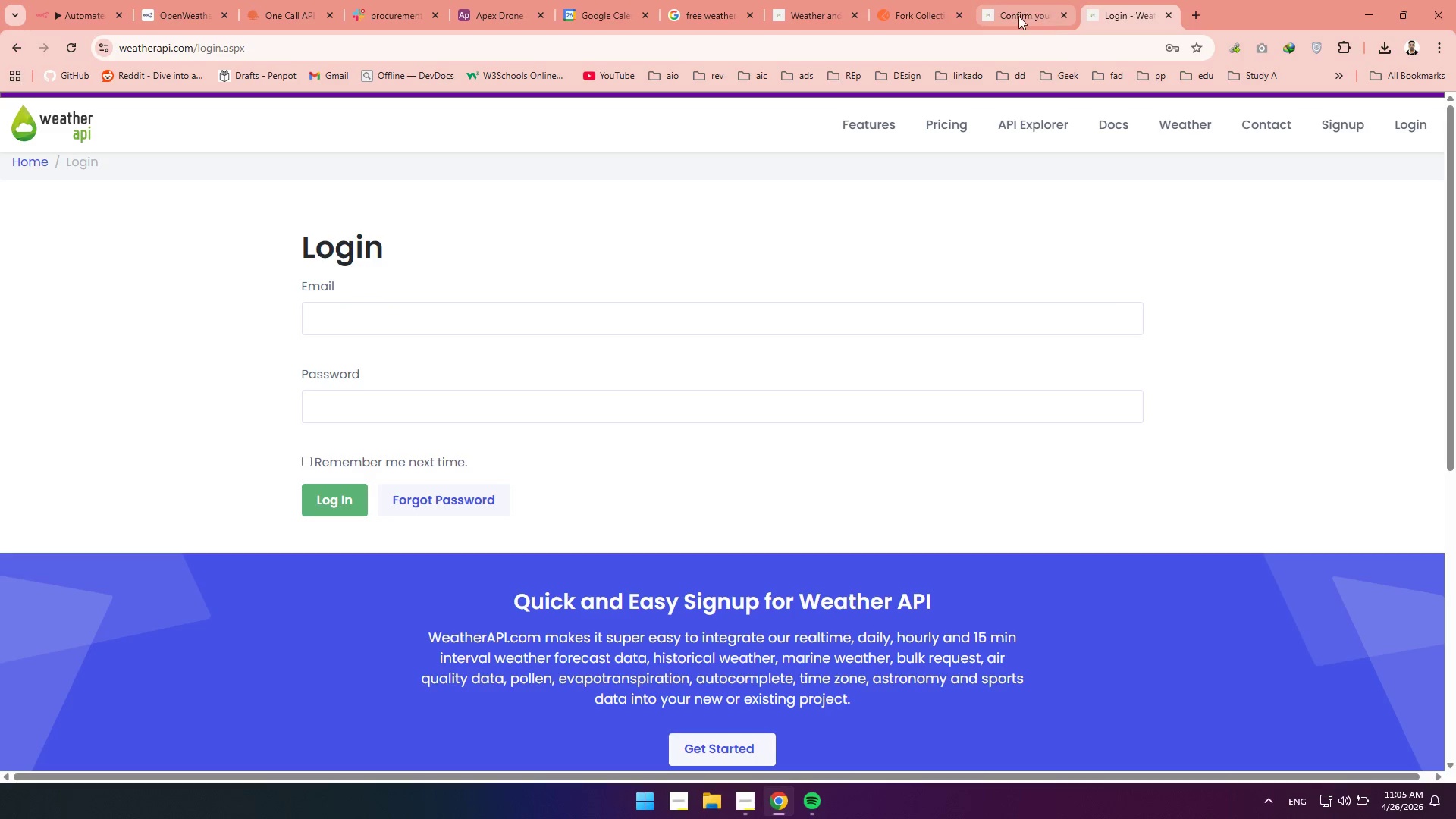 
left_click([1018, 17])
 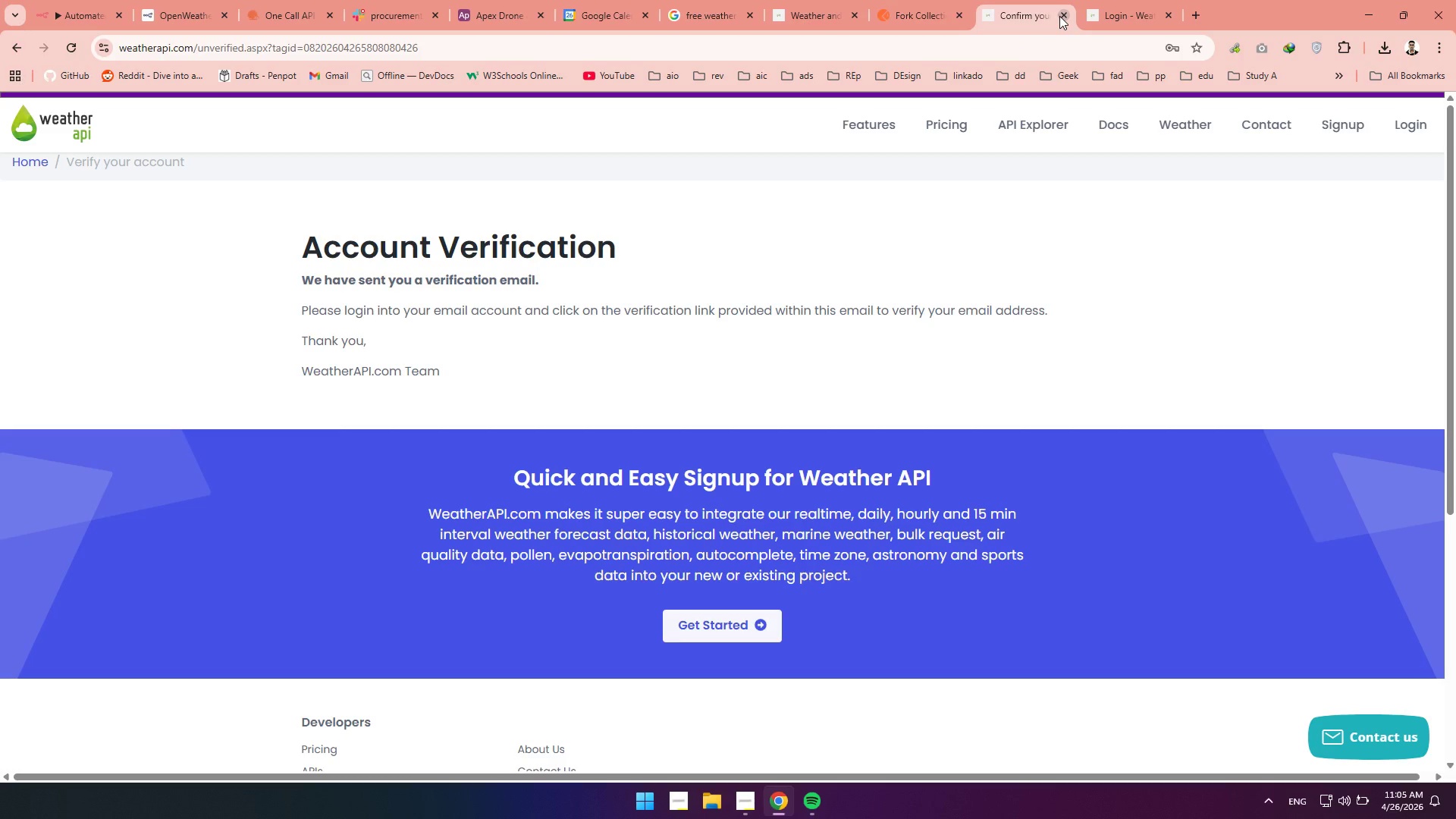 
left_click([1059, 16])
 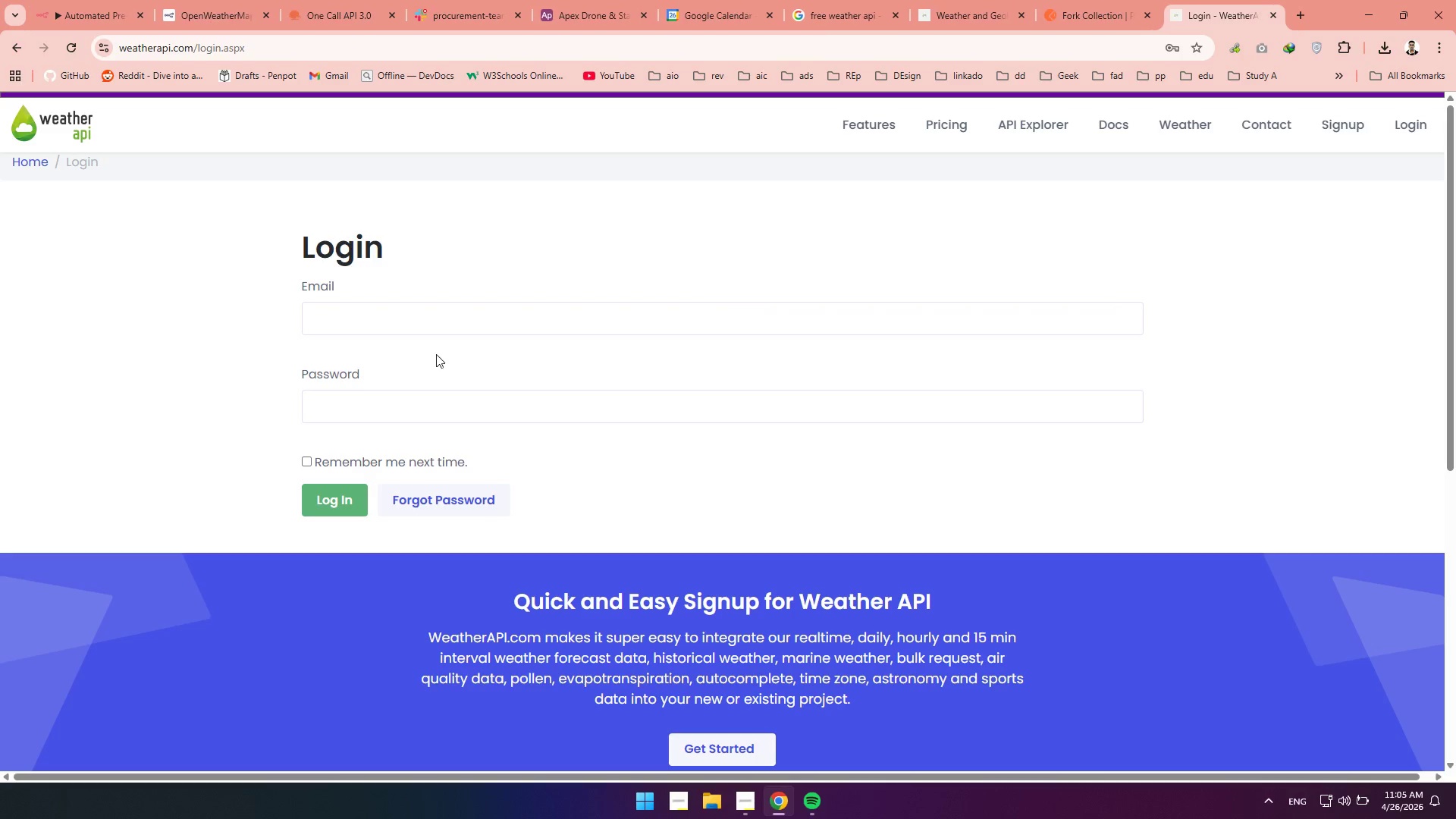 
left_click([400, 315])
 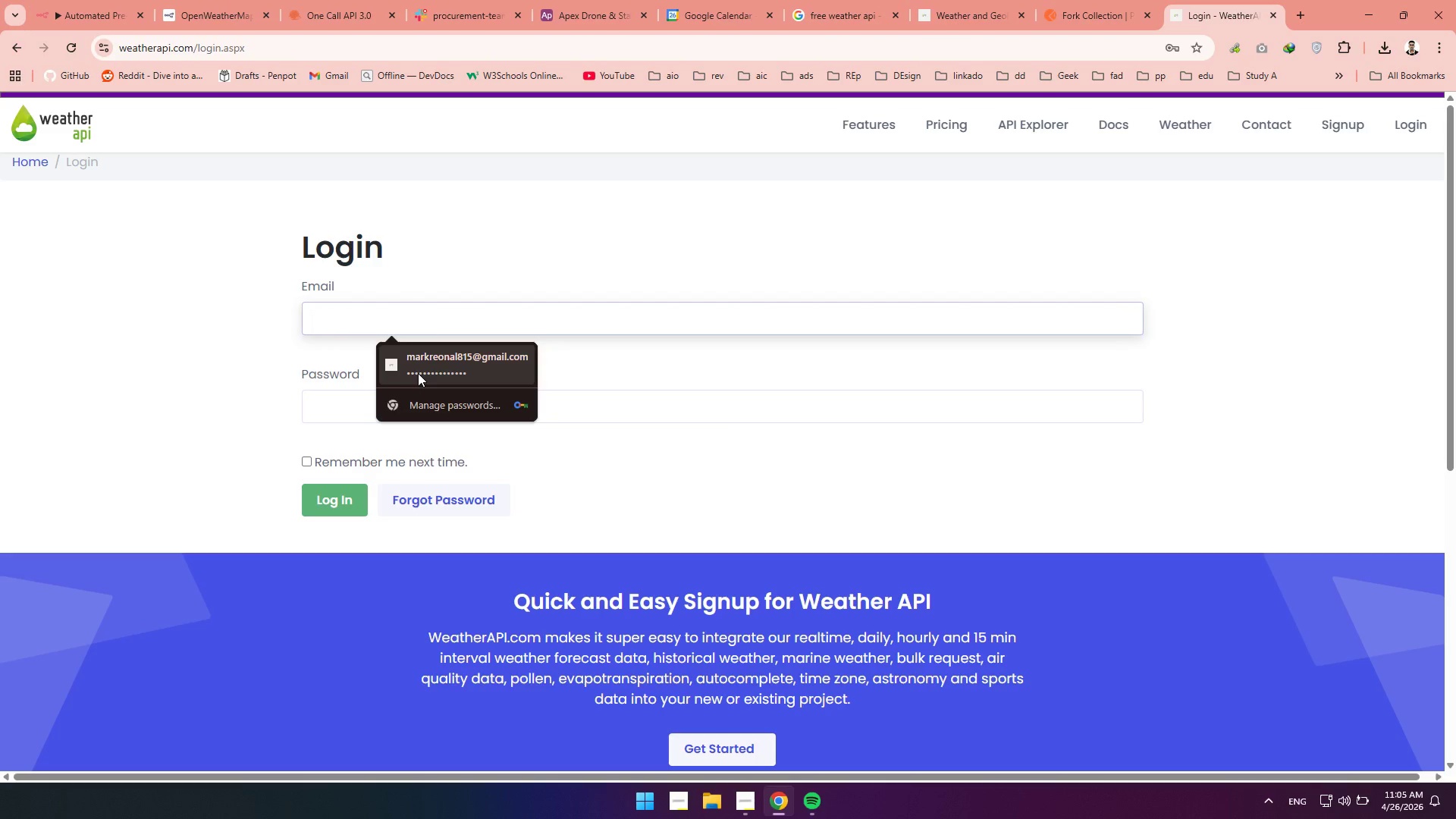 
left_click([419, 374])
 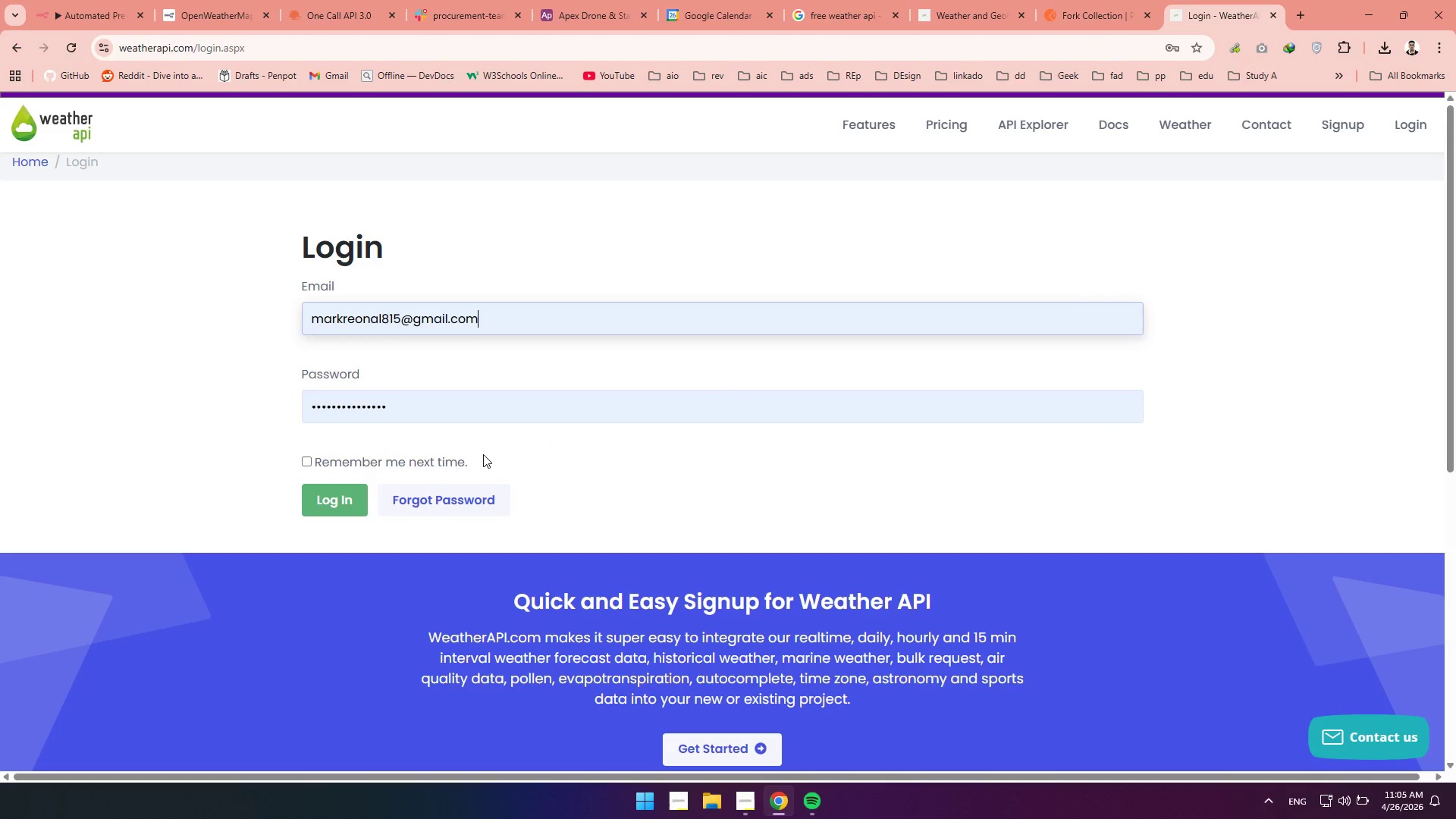 
wait(7.06)
 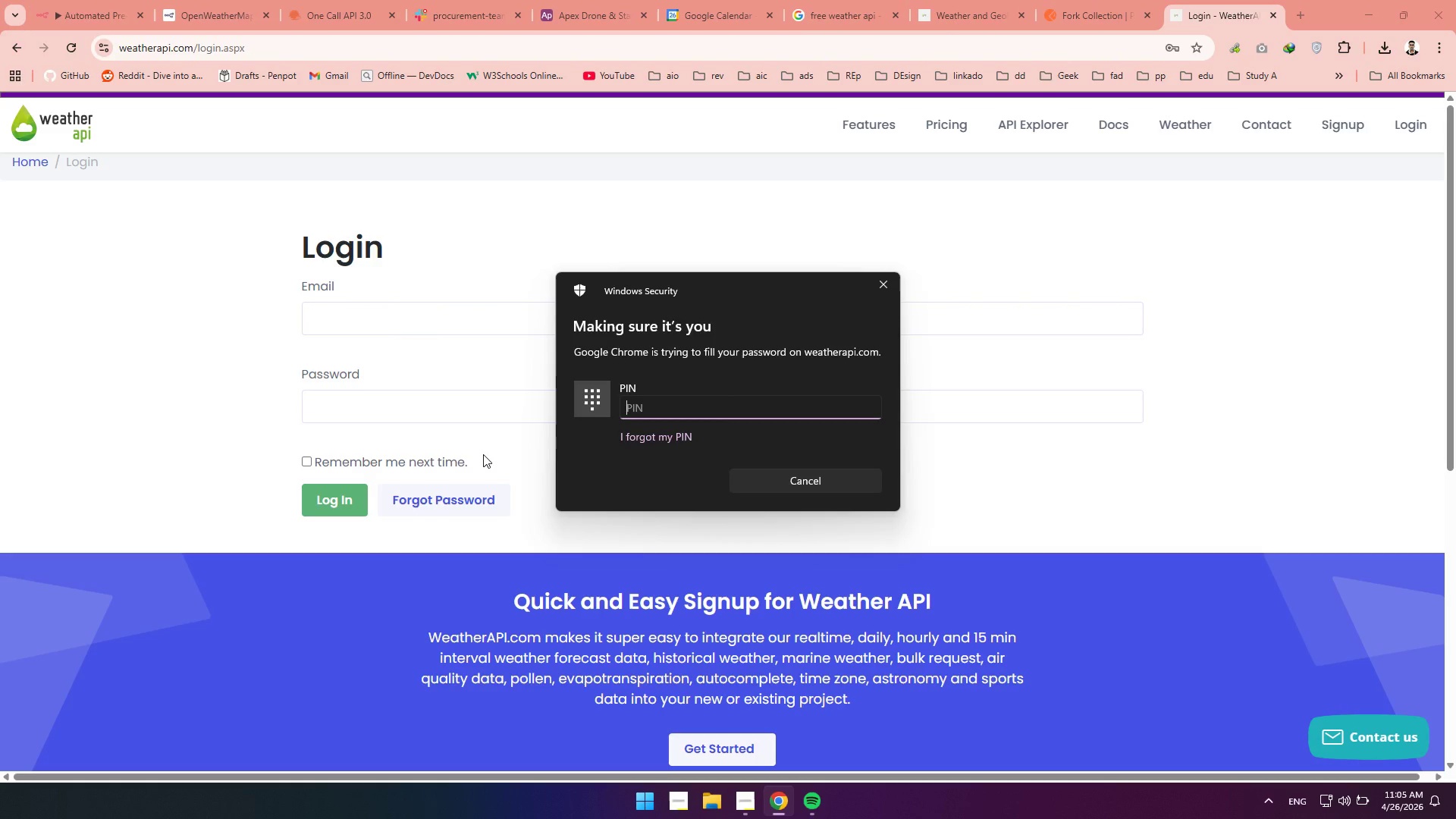 
left_click([344, 461])
 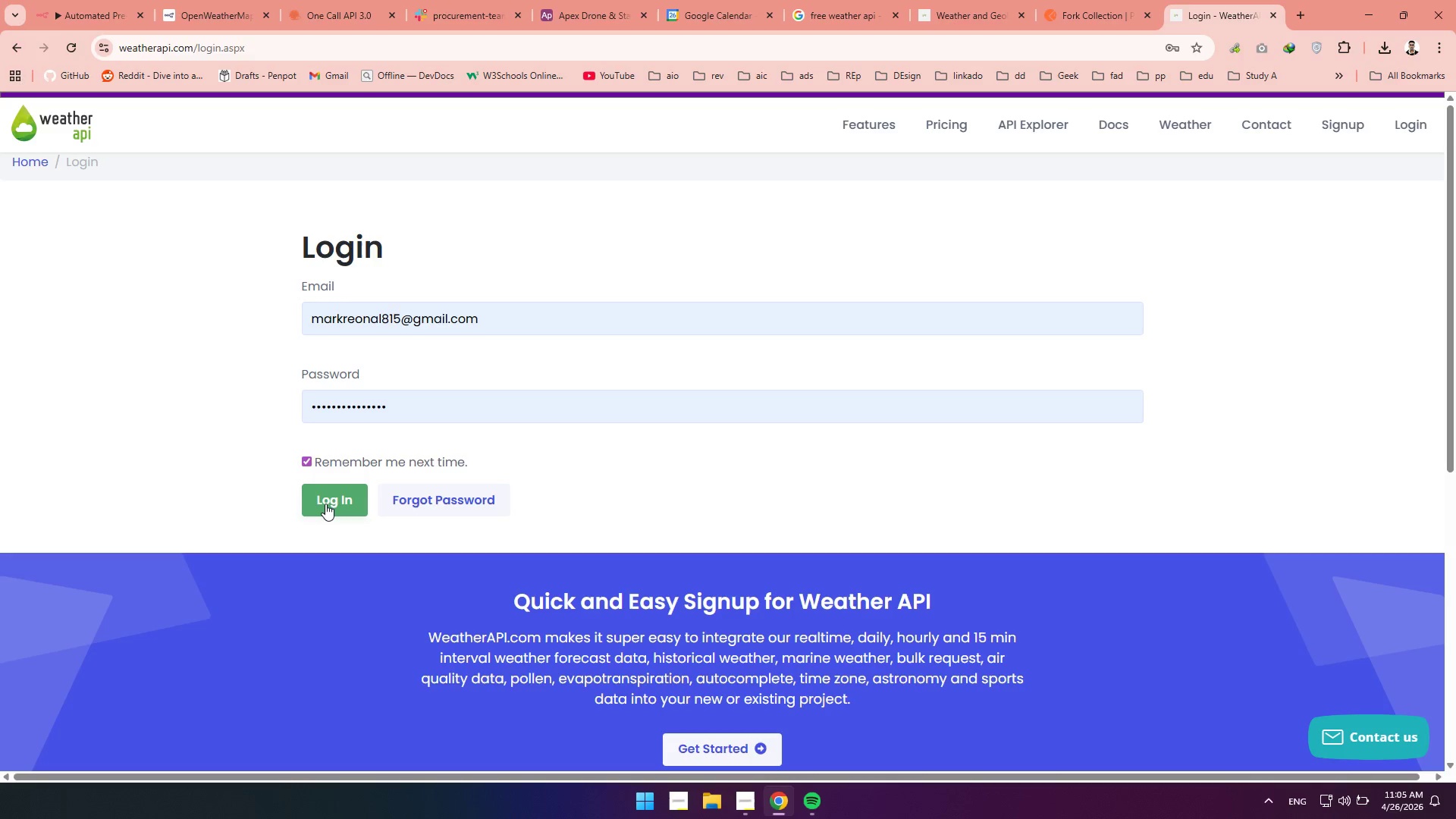 
left_click([325, 504])
 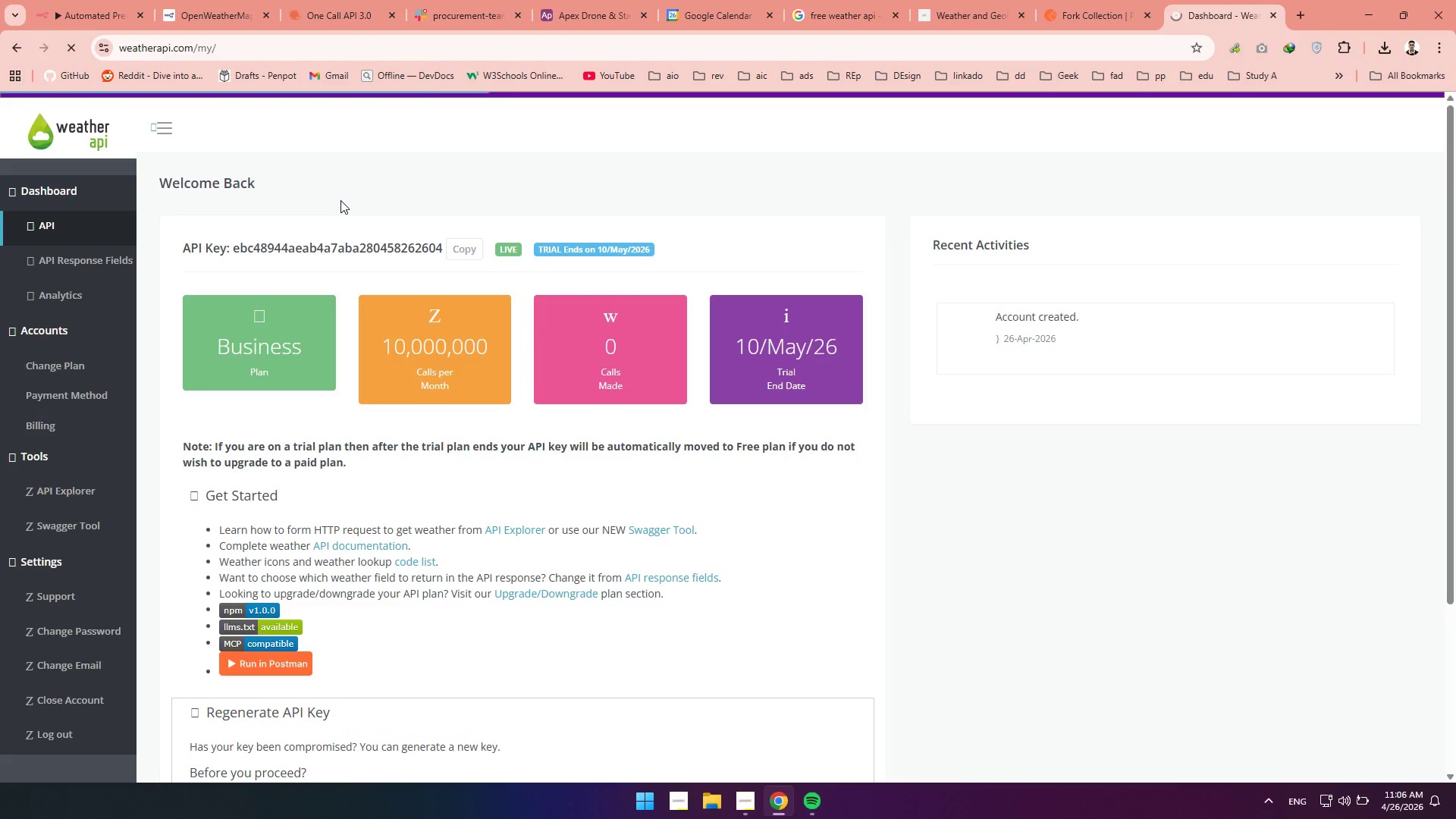 
wait(11.16)
 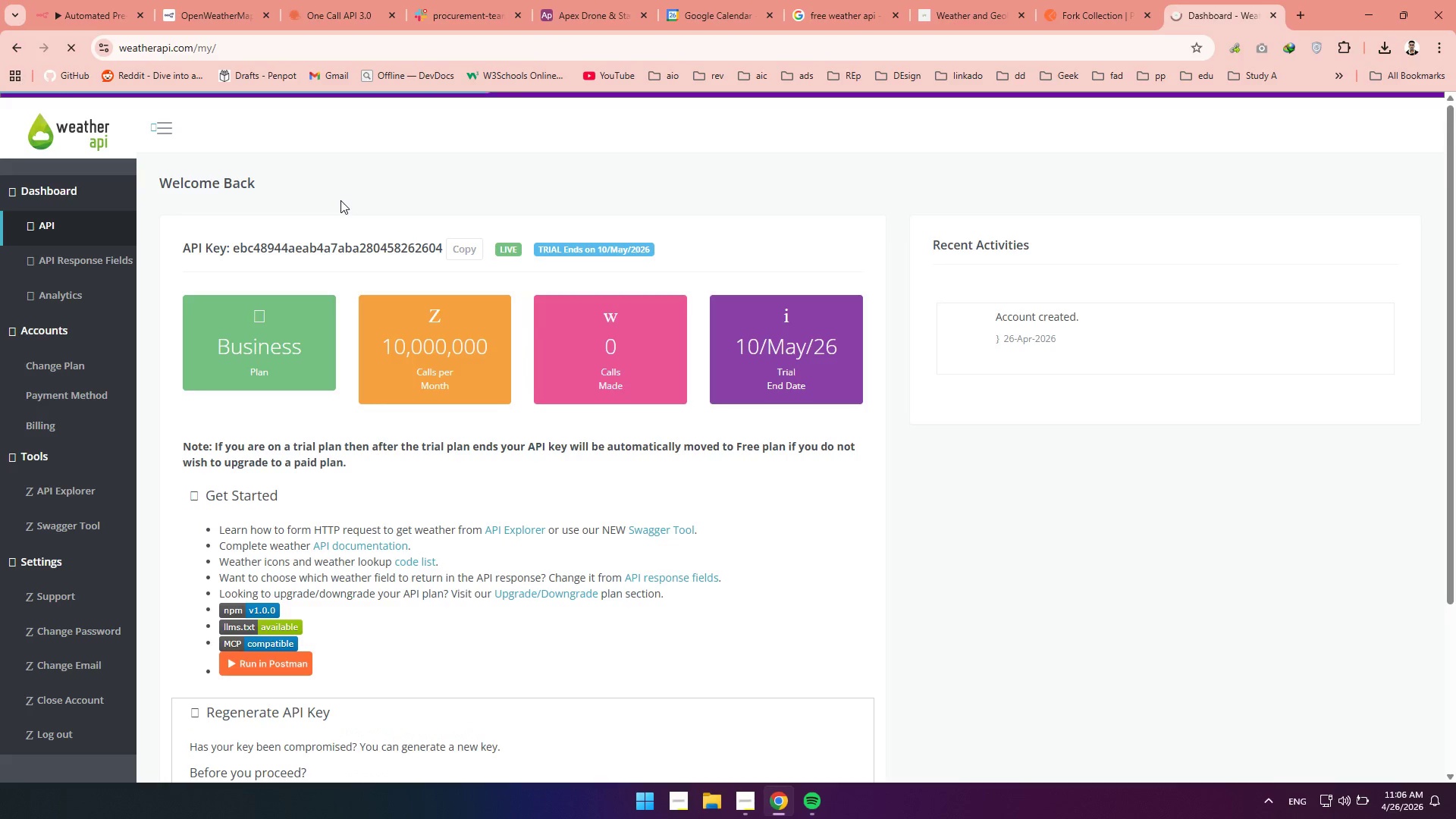 
left_click([464, 251])
 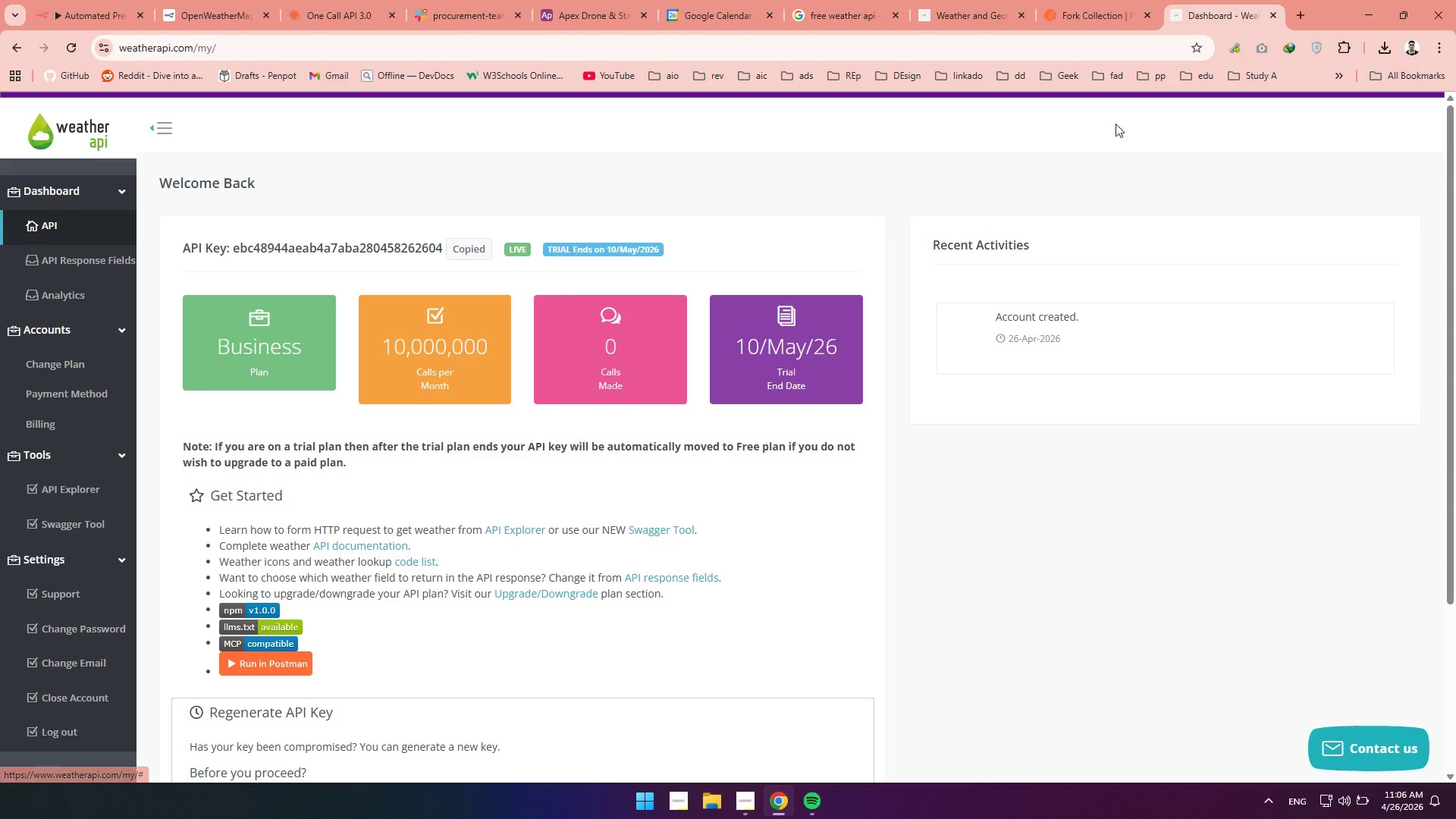 
mouse_move([1079, 23])
 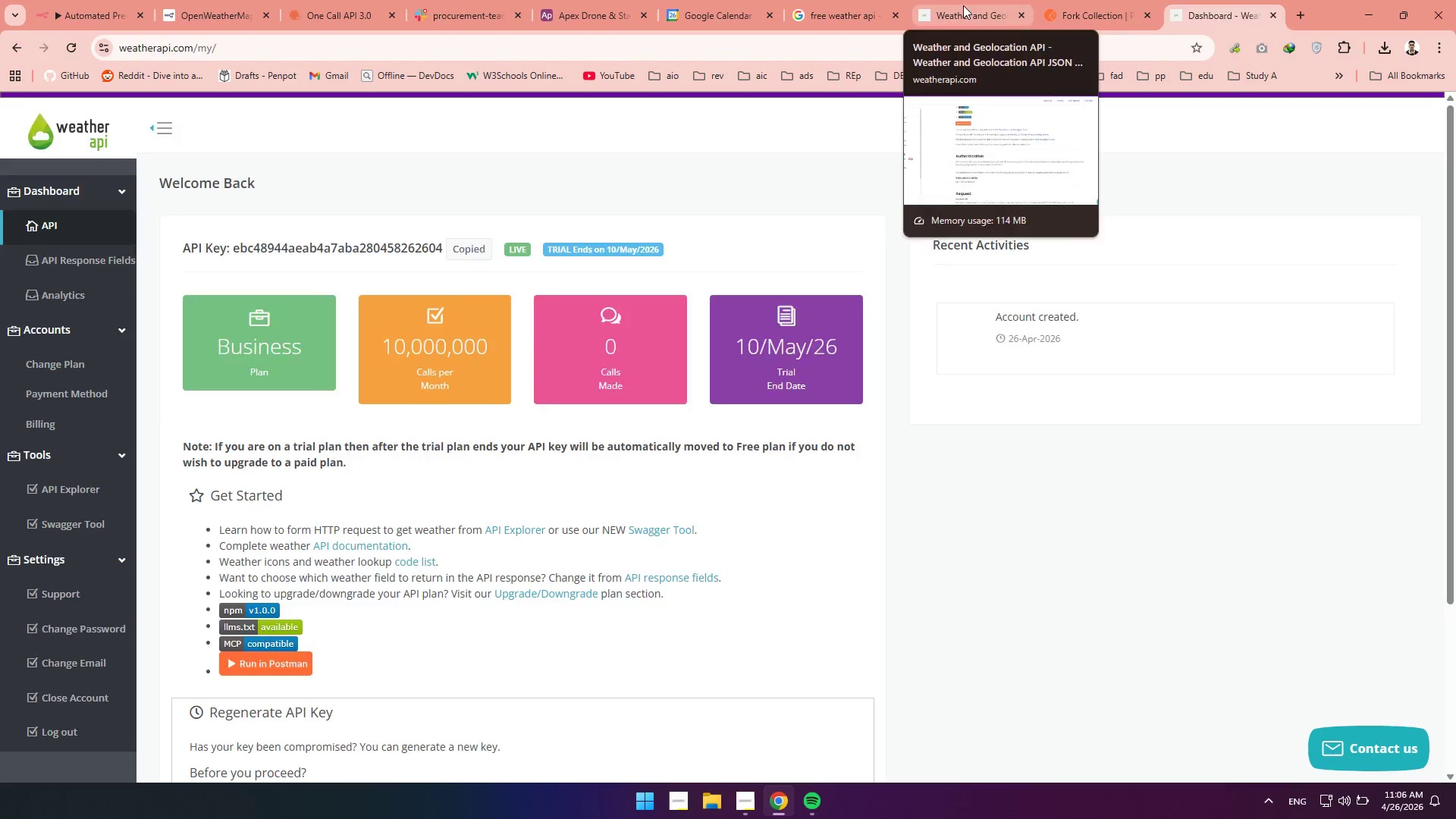 
left_click([963, 5])
 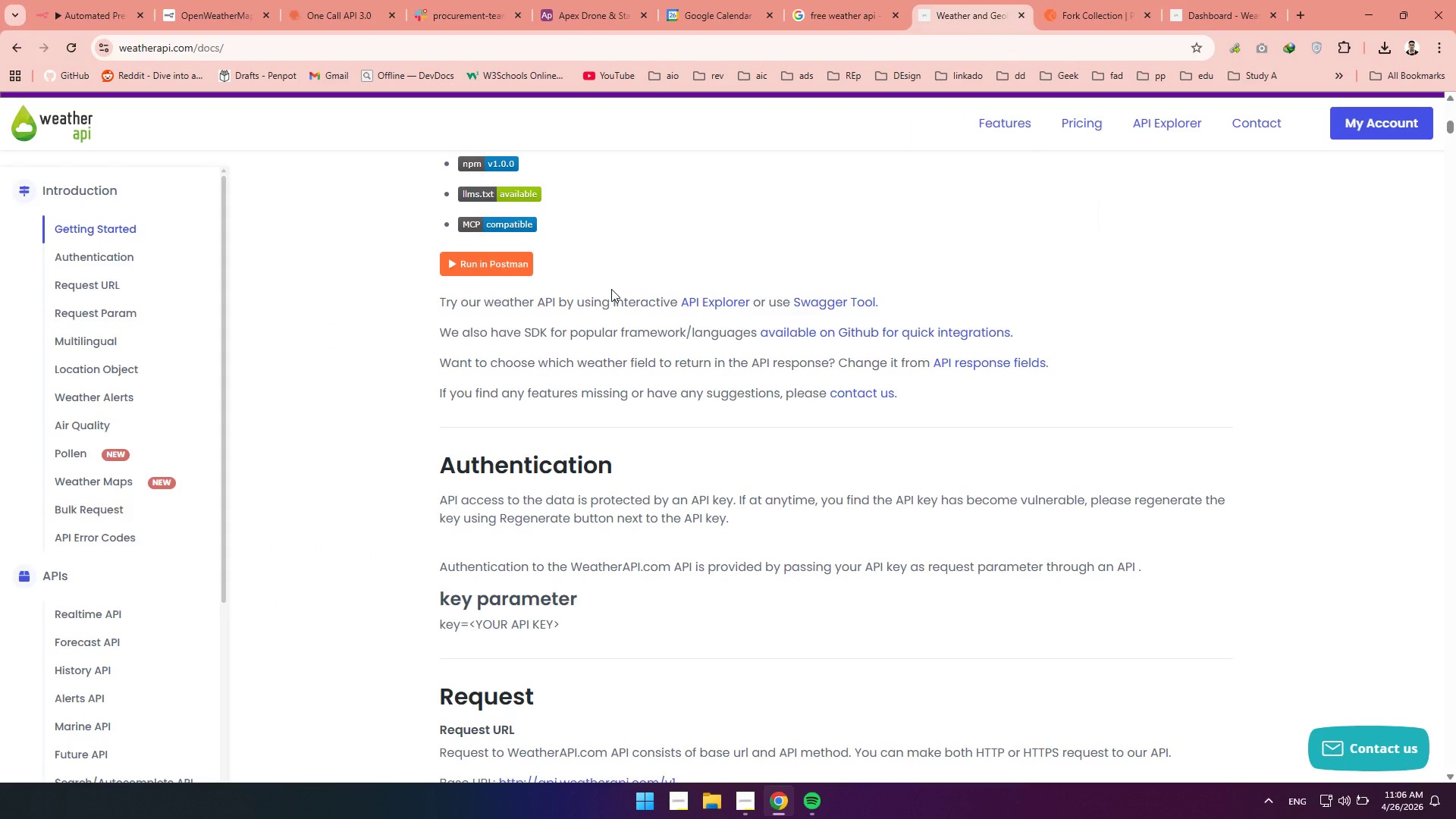 
scroll: coordinate [611, 286], scroll_direction: down, amount: 4.0
 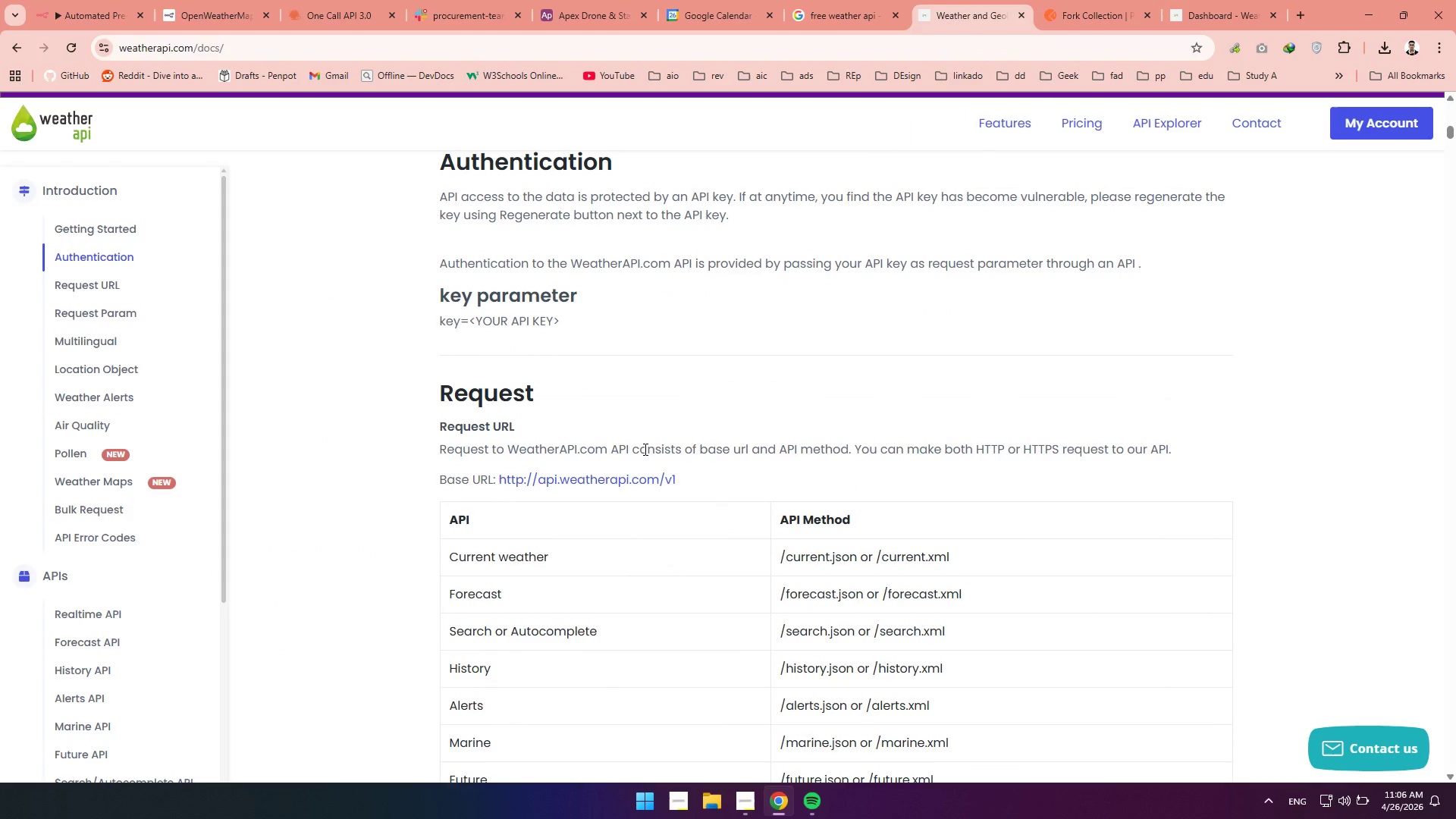 
left_click_drag(start_coordinate=[701, 475], to_coordinate=[497, 486])
 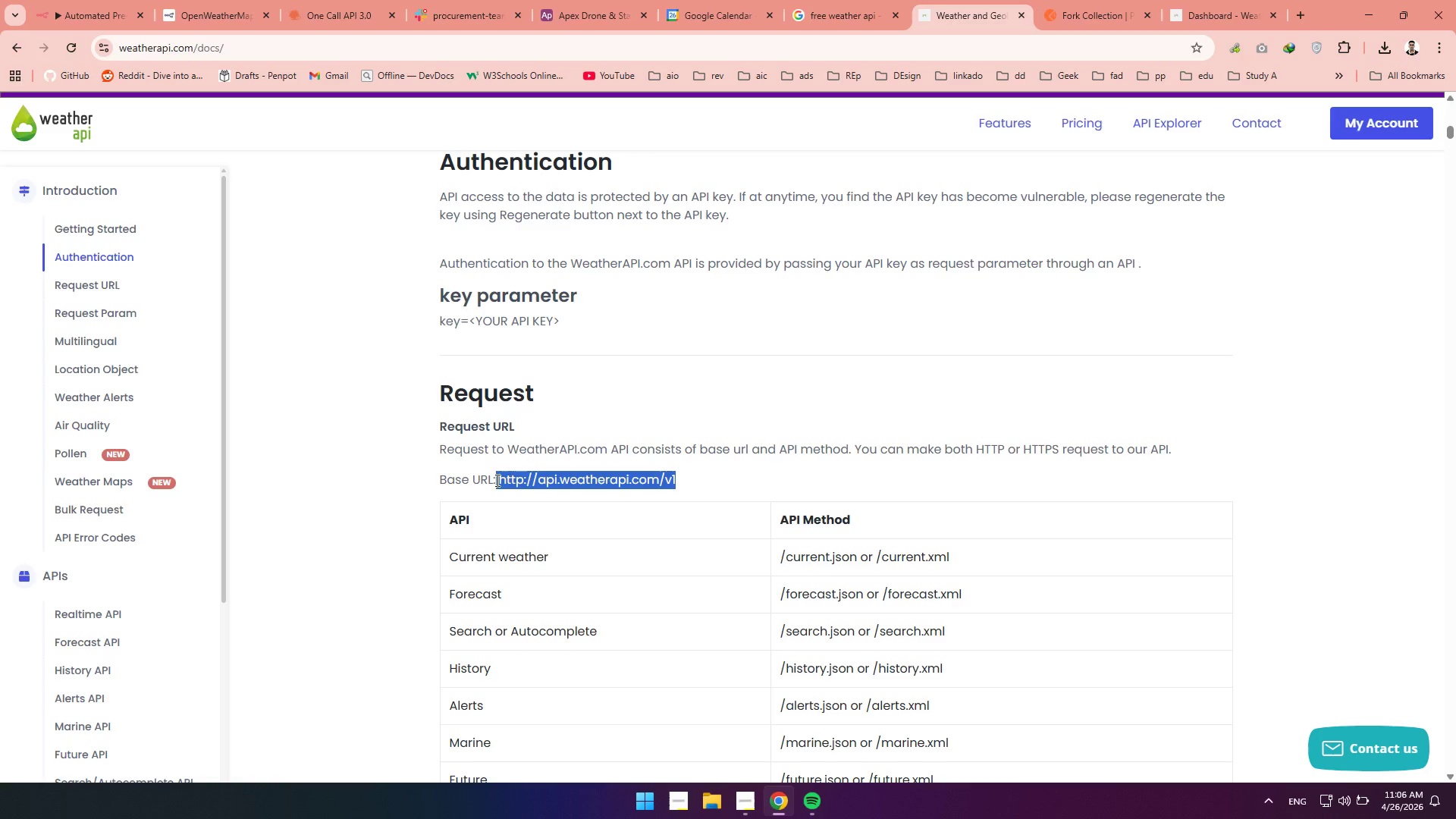 
key(Control+C)
 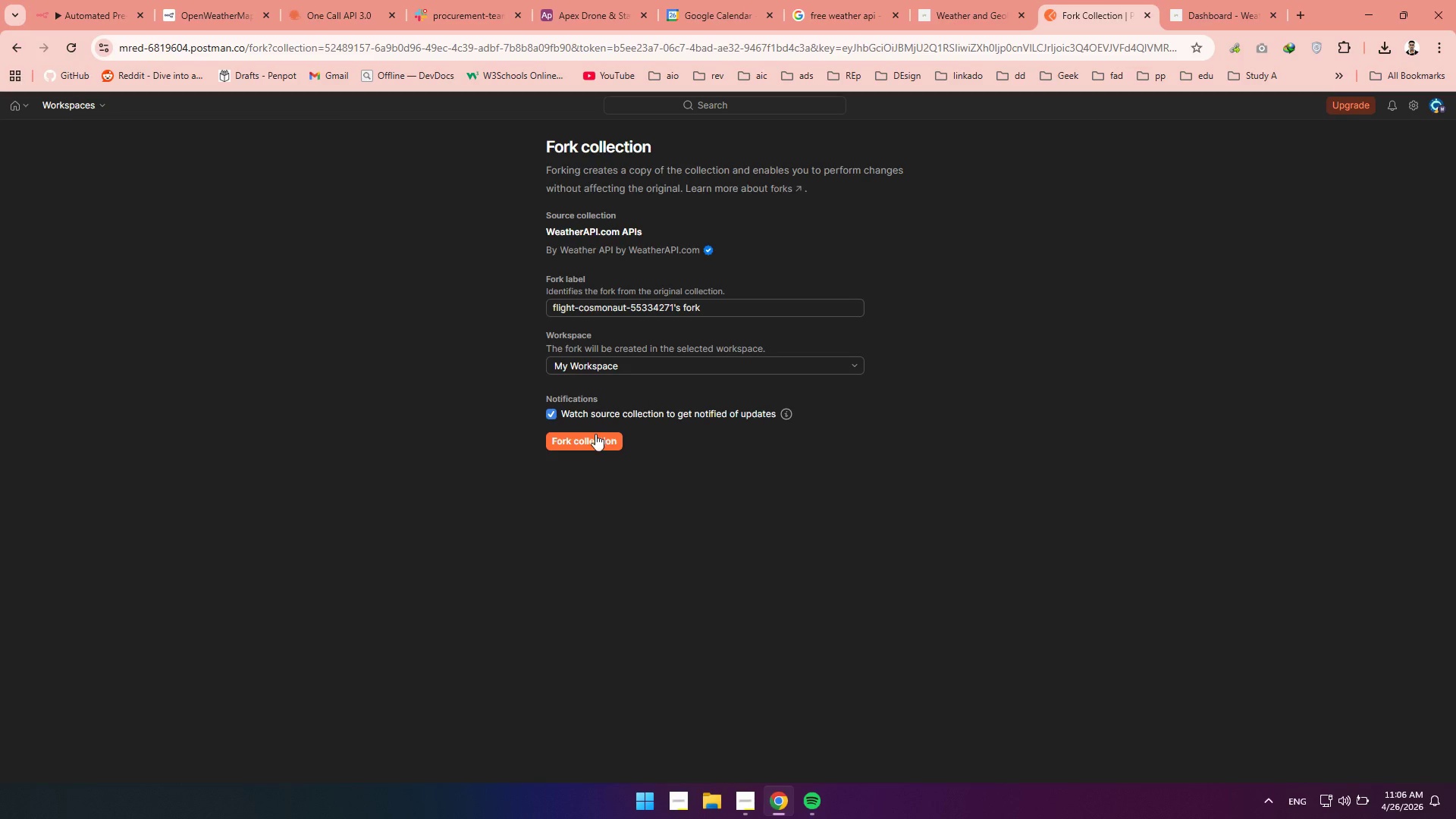 
left_click([582, 441])
 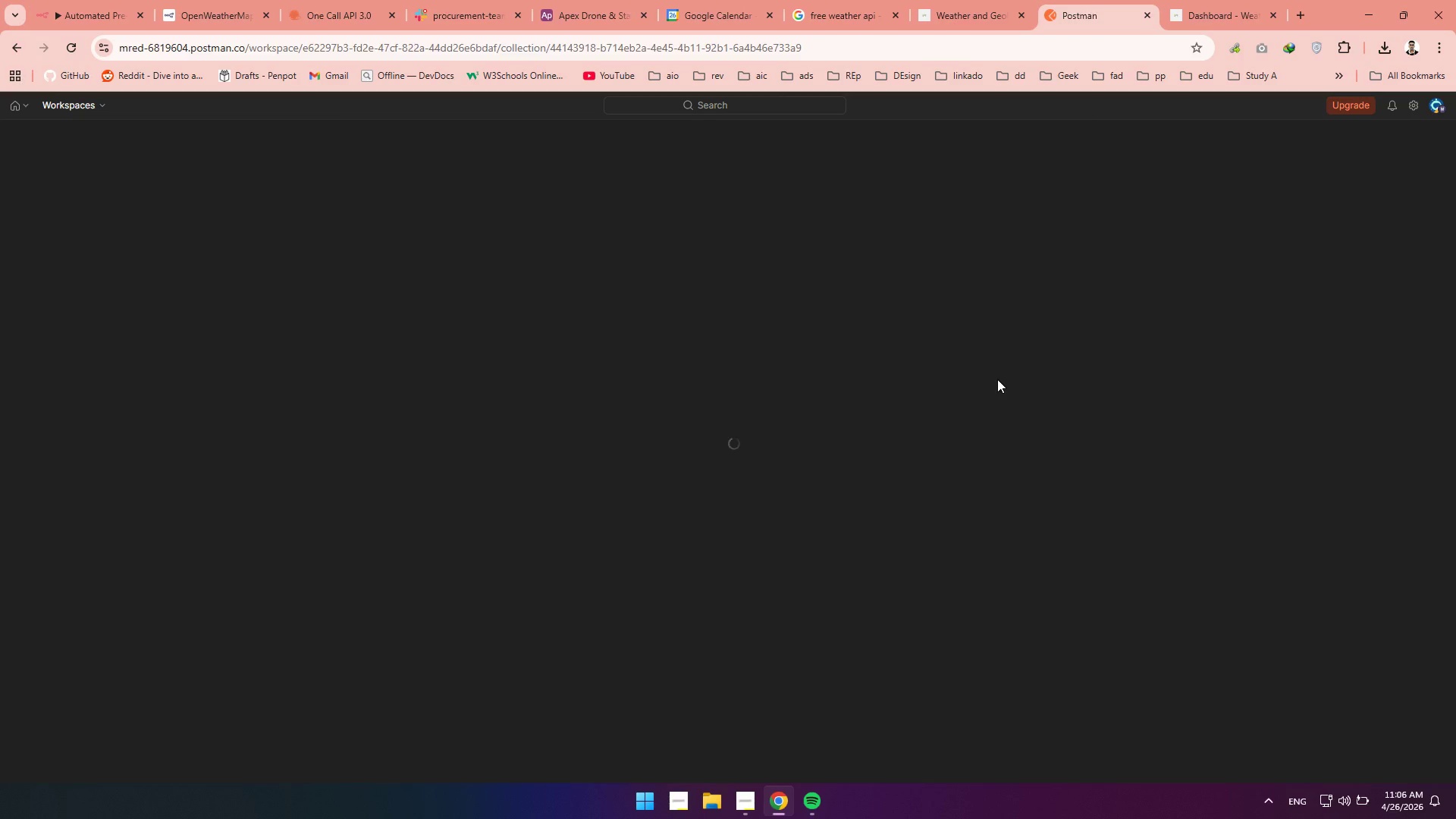 
wait(9.67)
 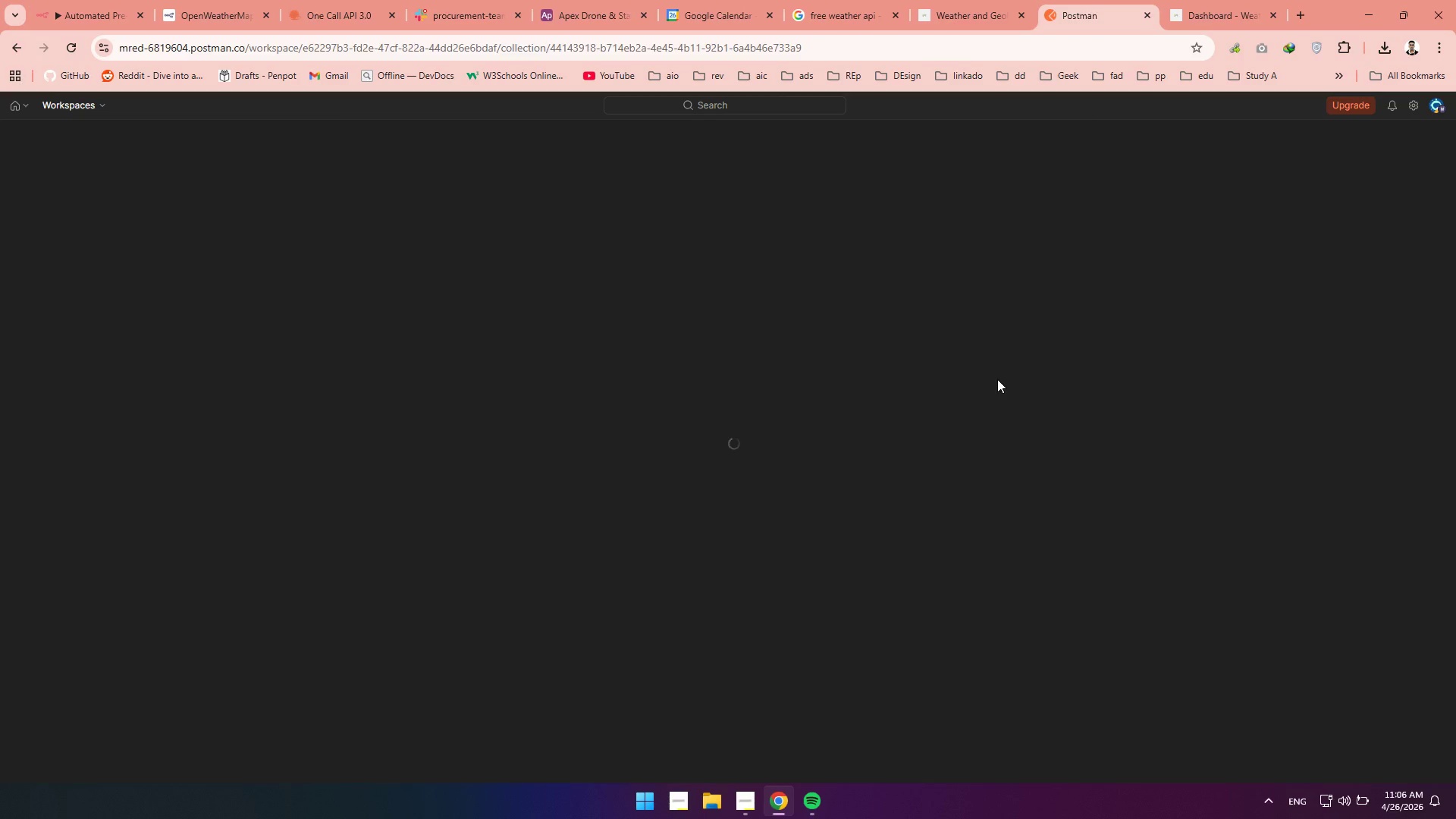 
left_click([360, 202])
 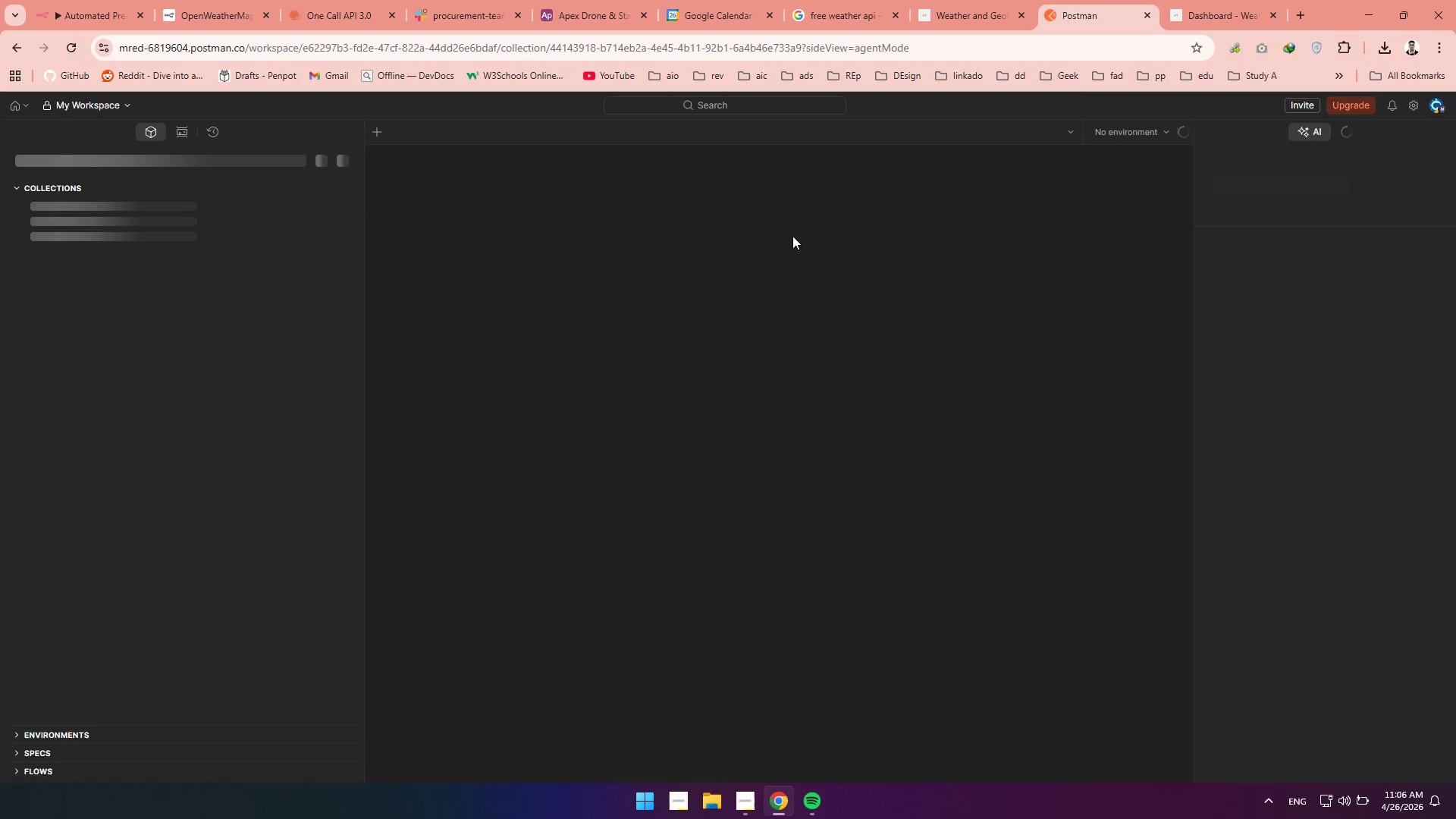 
left_click([792, 237])
 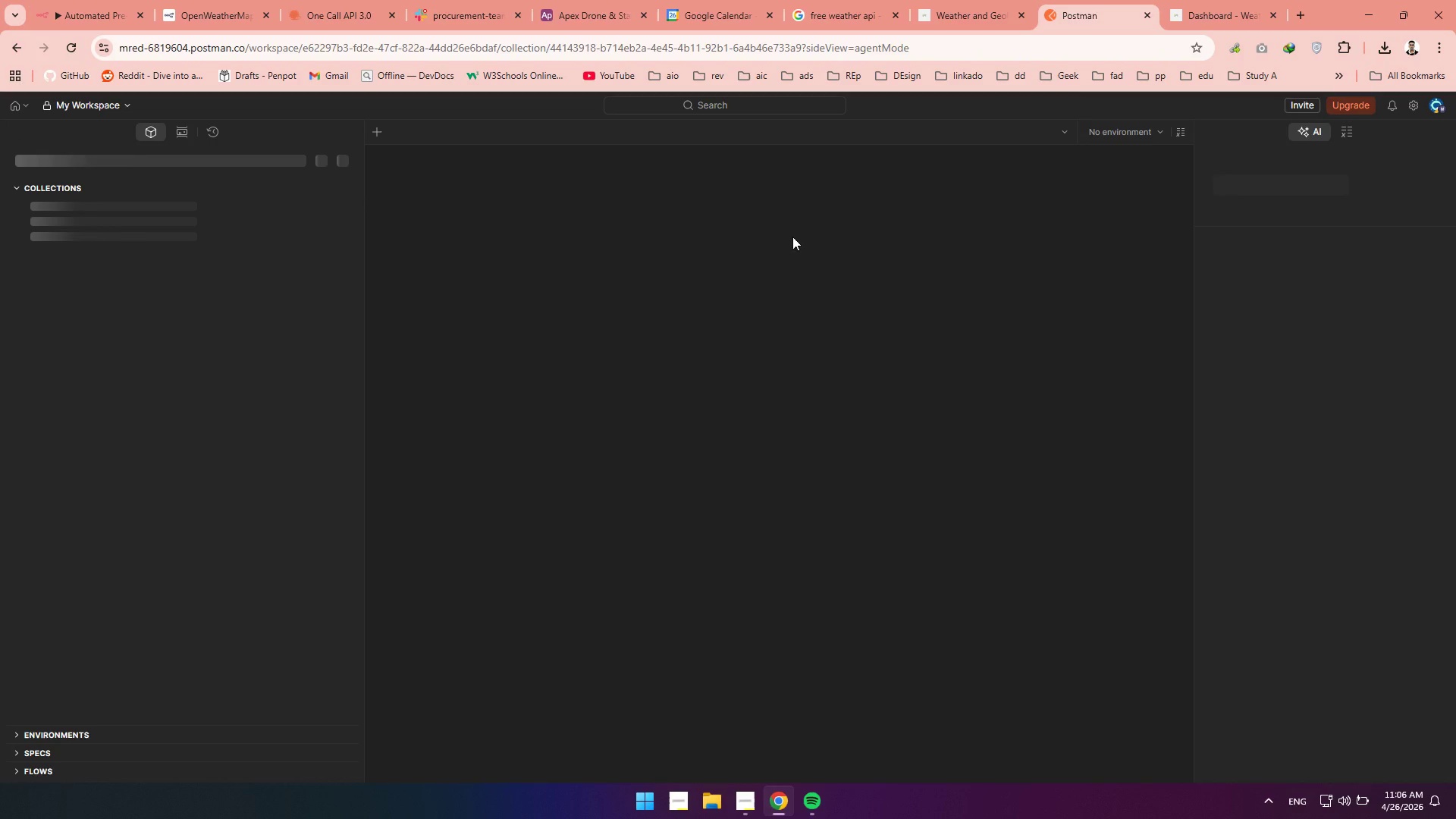 
left_click([748, 796])
 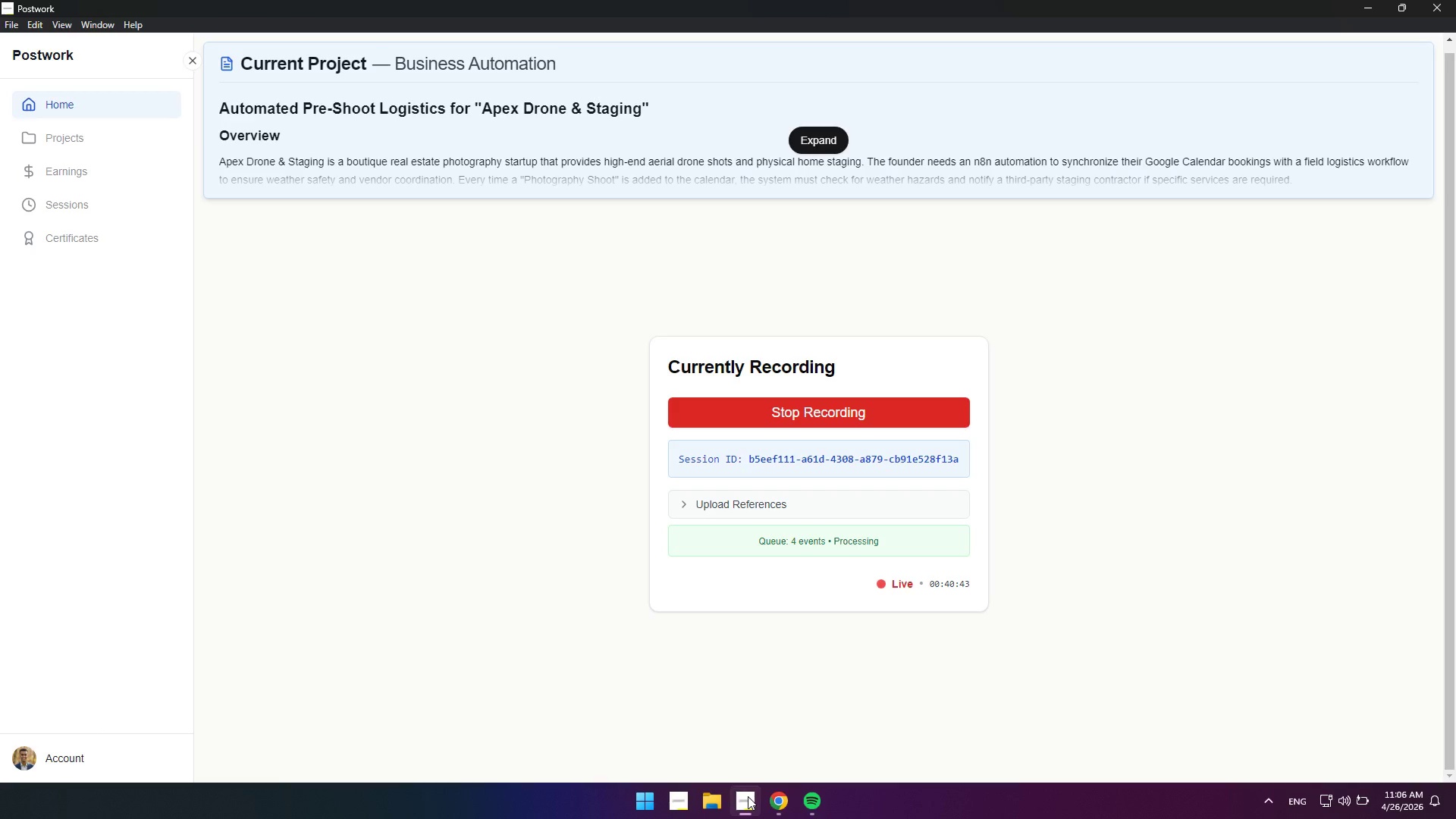 
left_click([748, 796])
 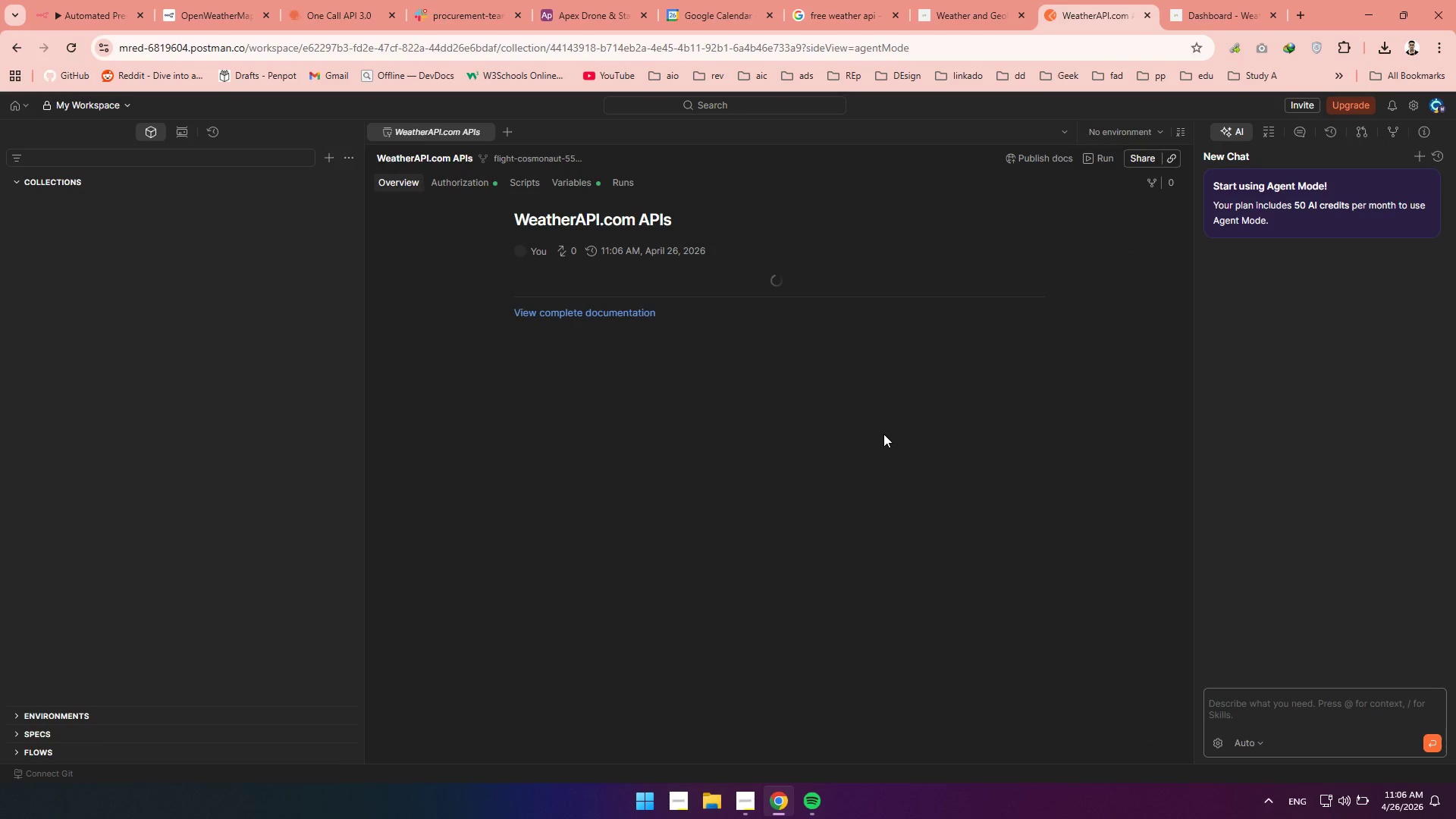 
wait(9.7)
 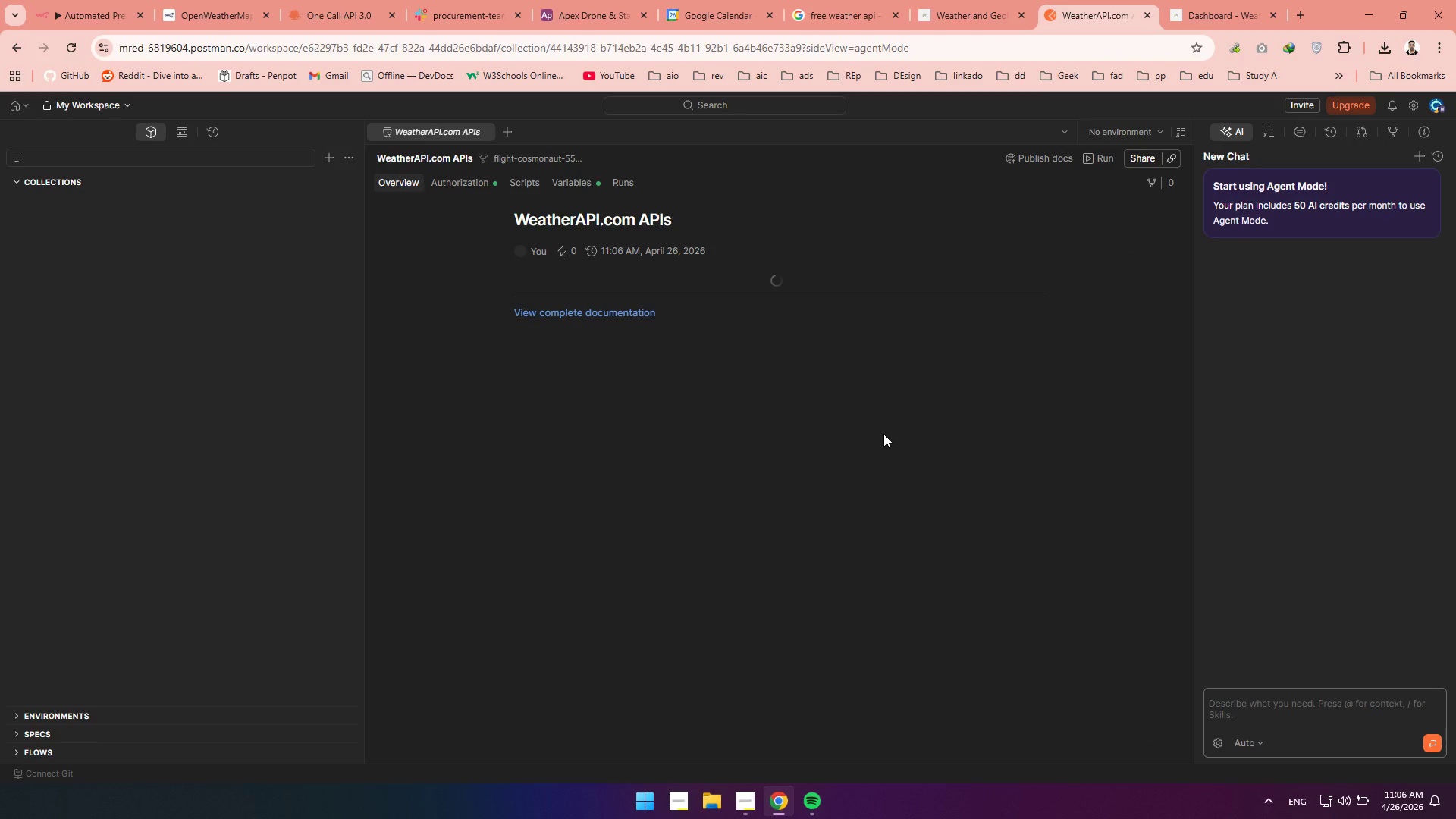 
scroll: coordinate [784, 382], scroll_direction: none, amount: 0.0
 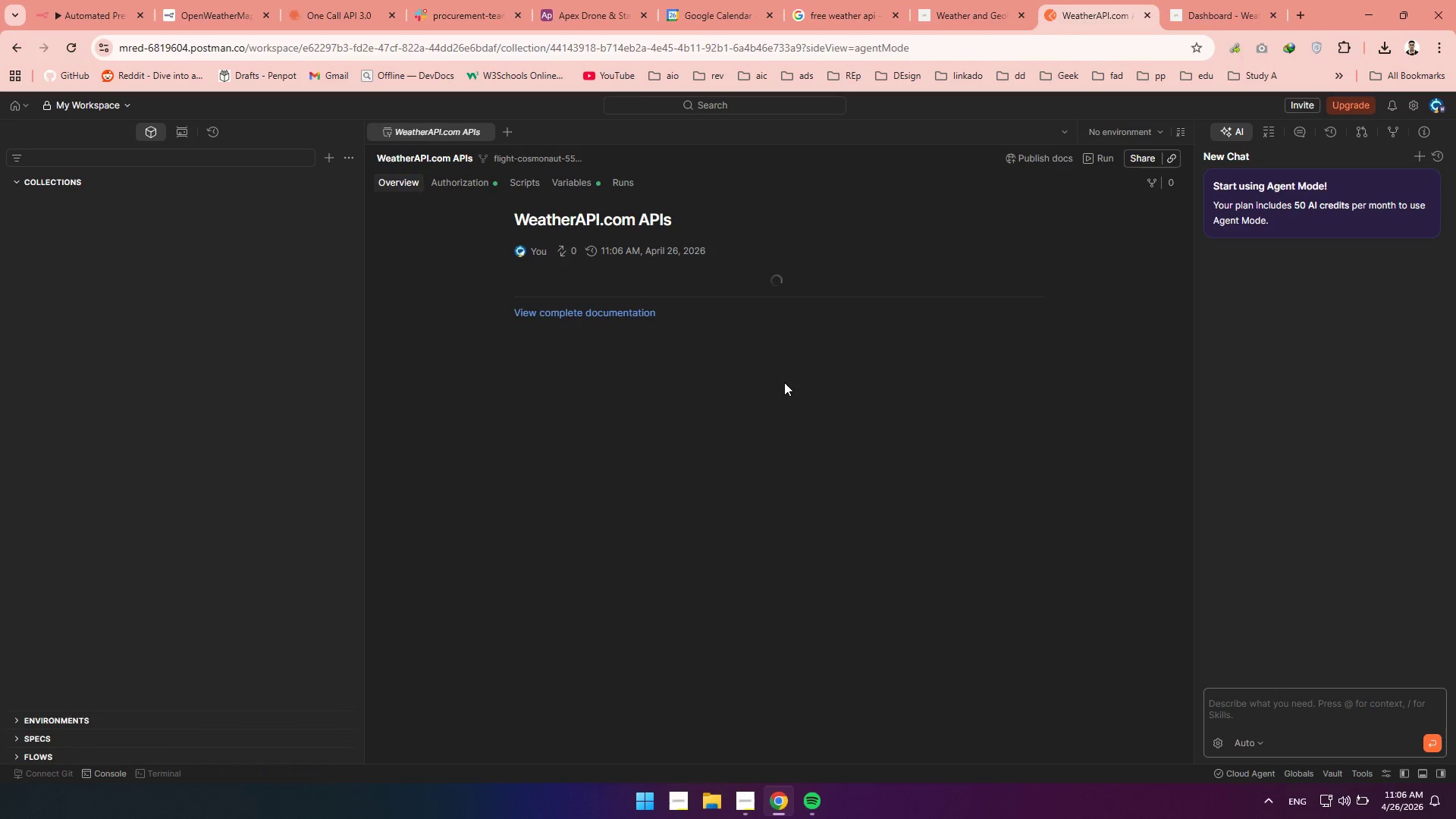 
scroll: coordinate [784, 382], scroll_direction: up, amount: 4.0
 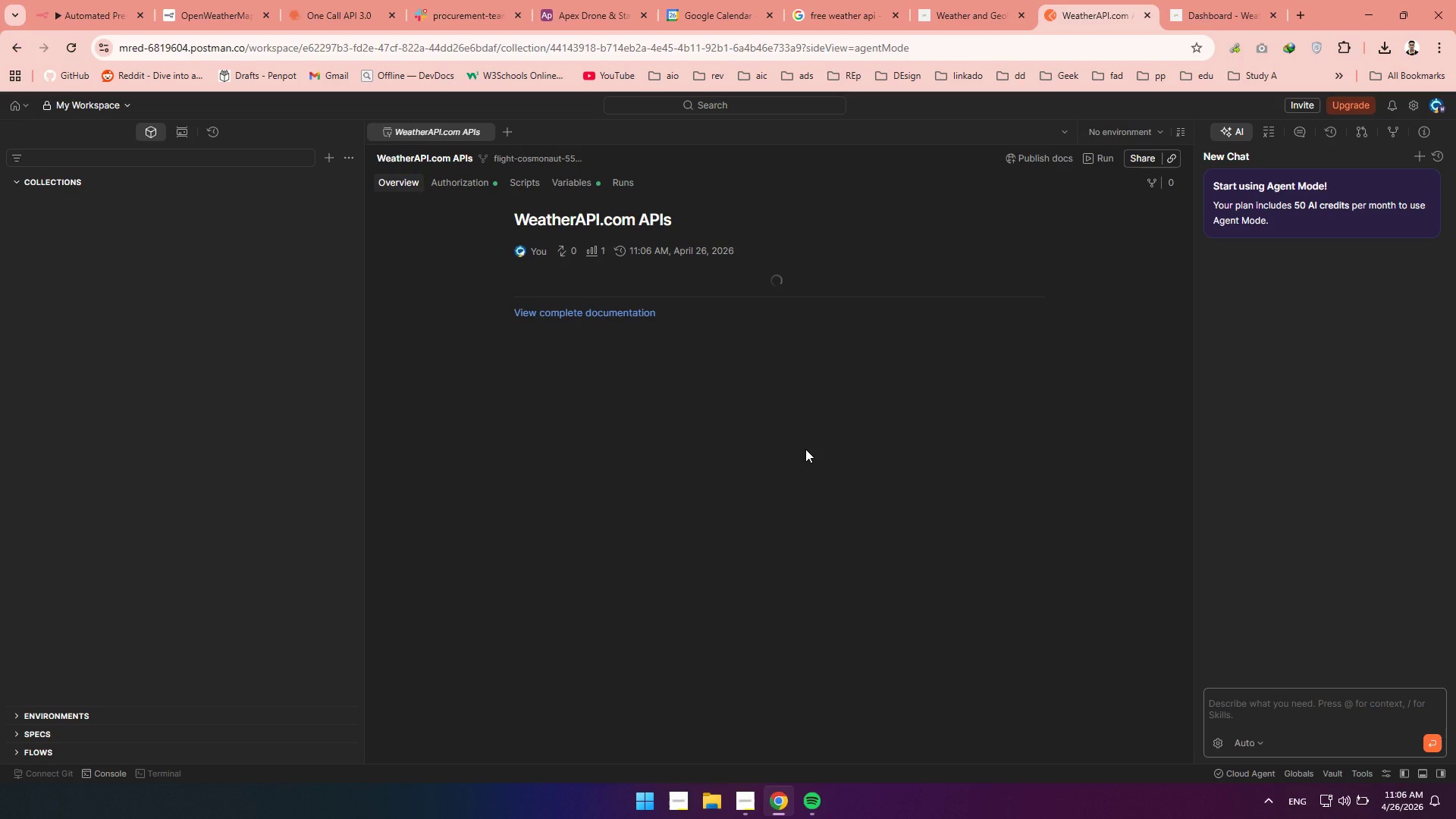 
wait(8.97)
 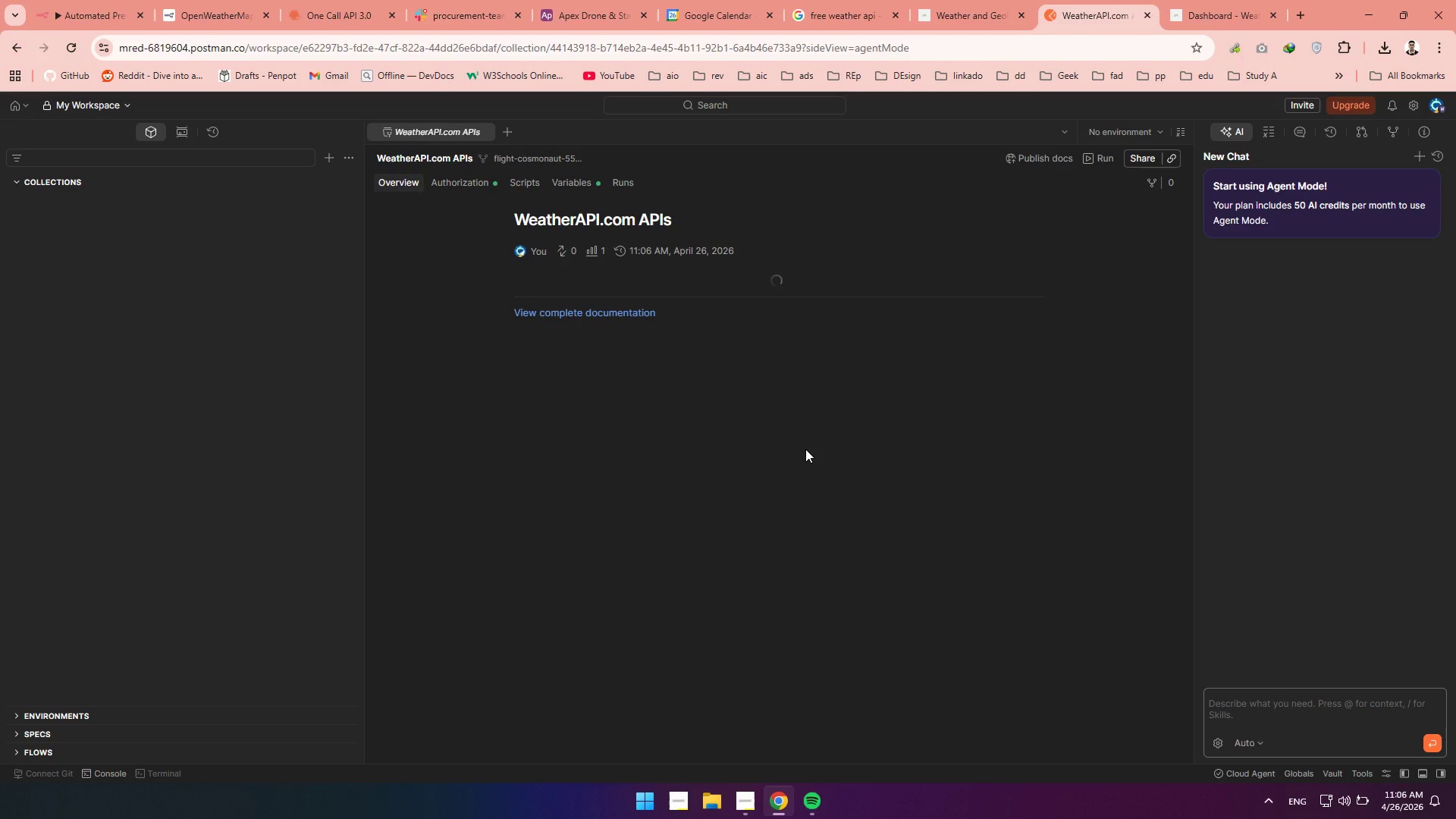 
left_click([67, 220])
 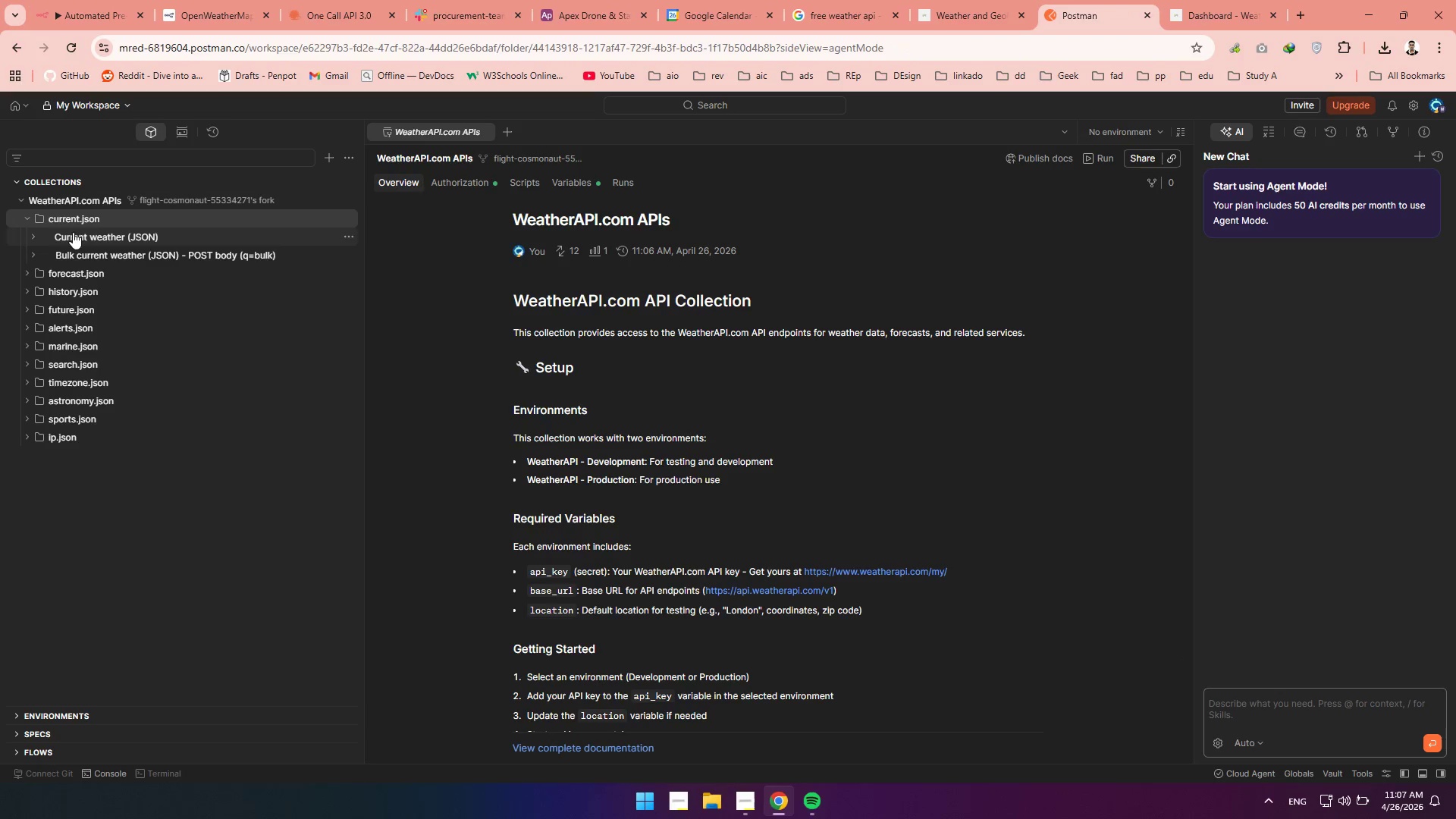 
left_click([73, 235])
 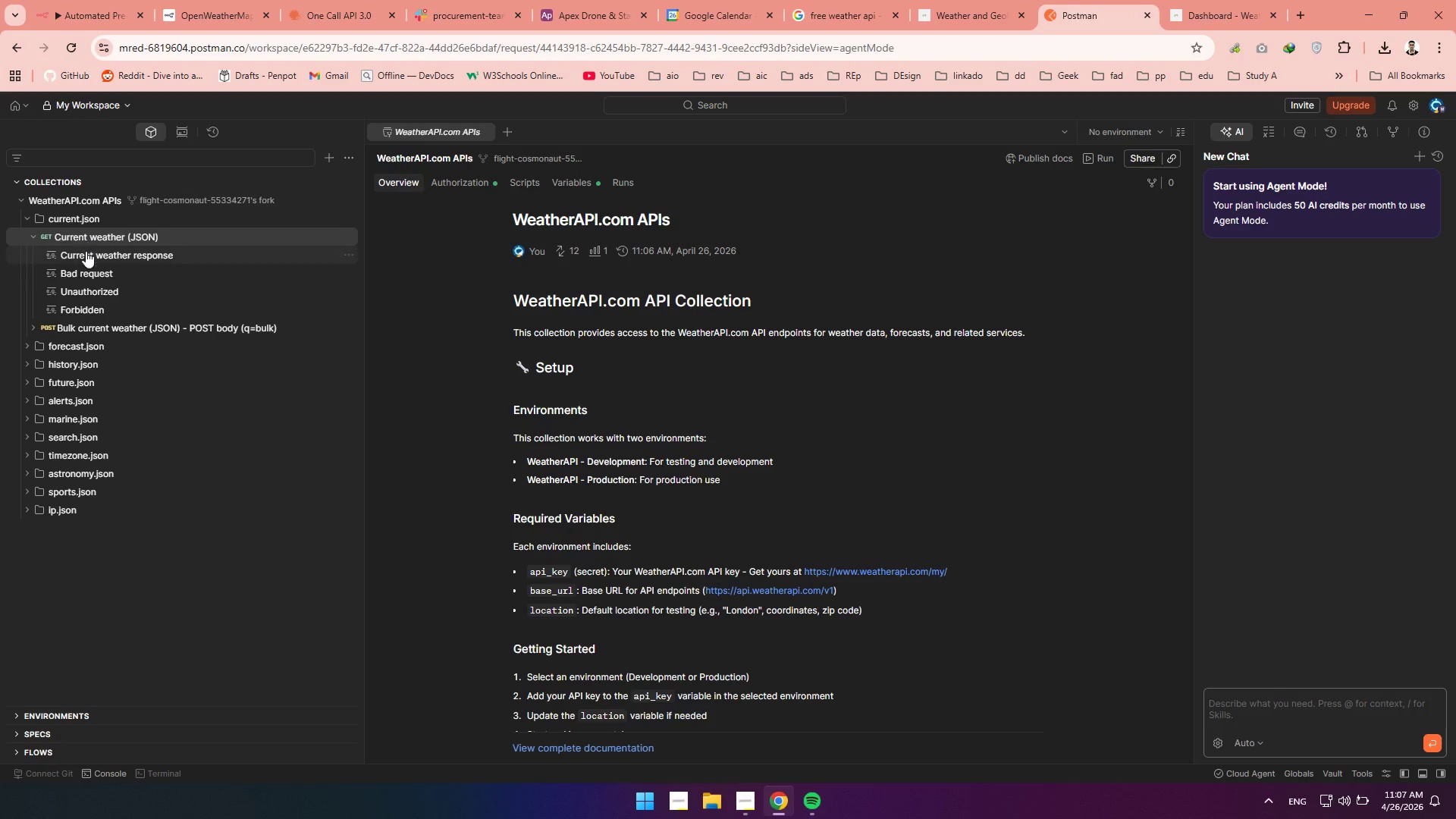 
left_click([86, 256])
 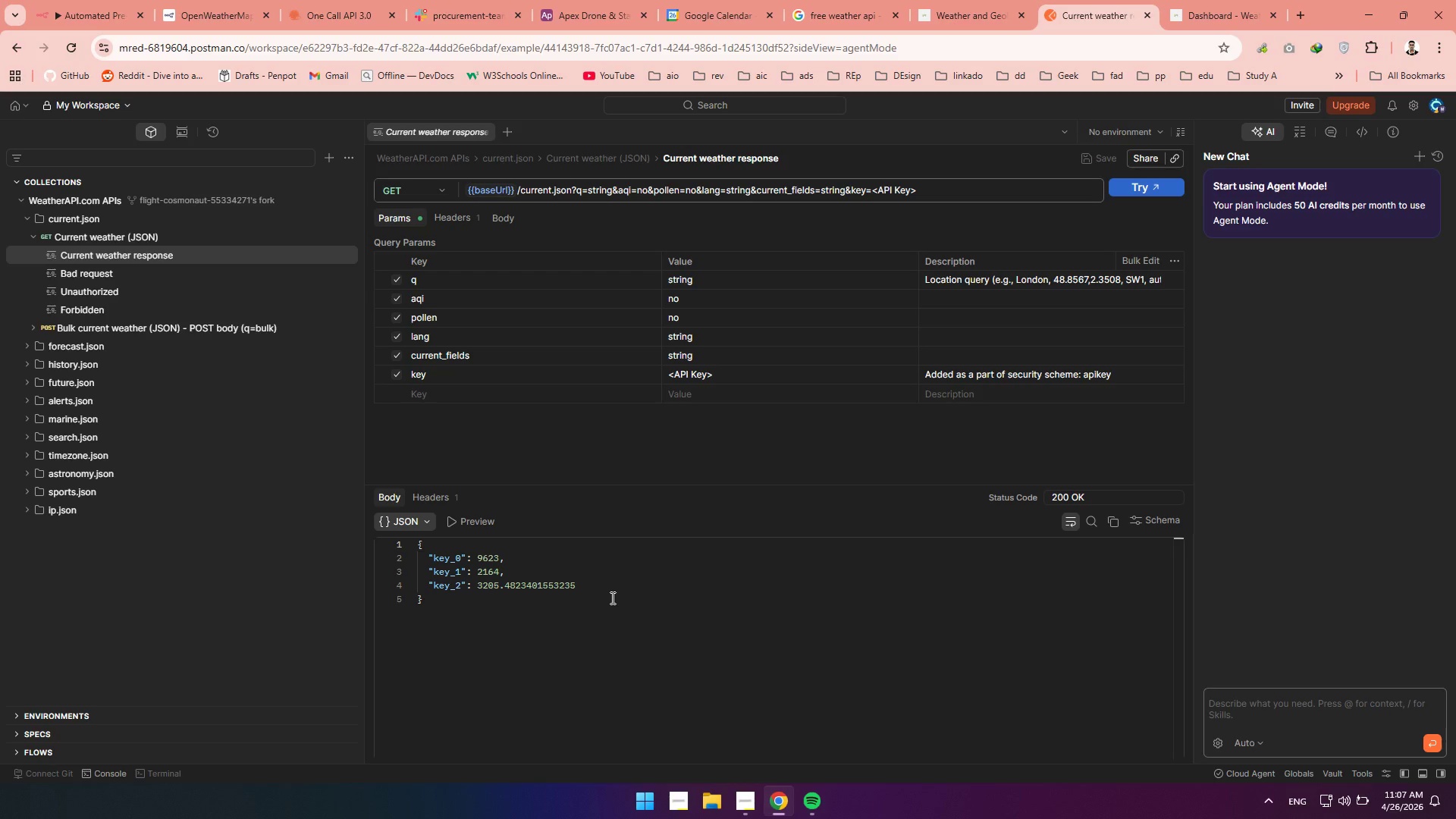 
wait(33.56)
 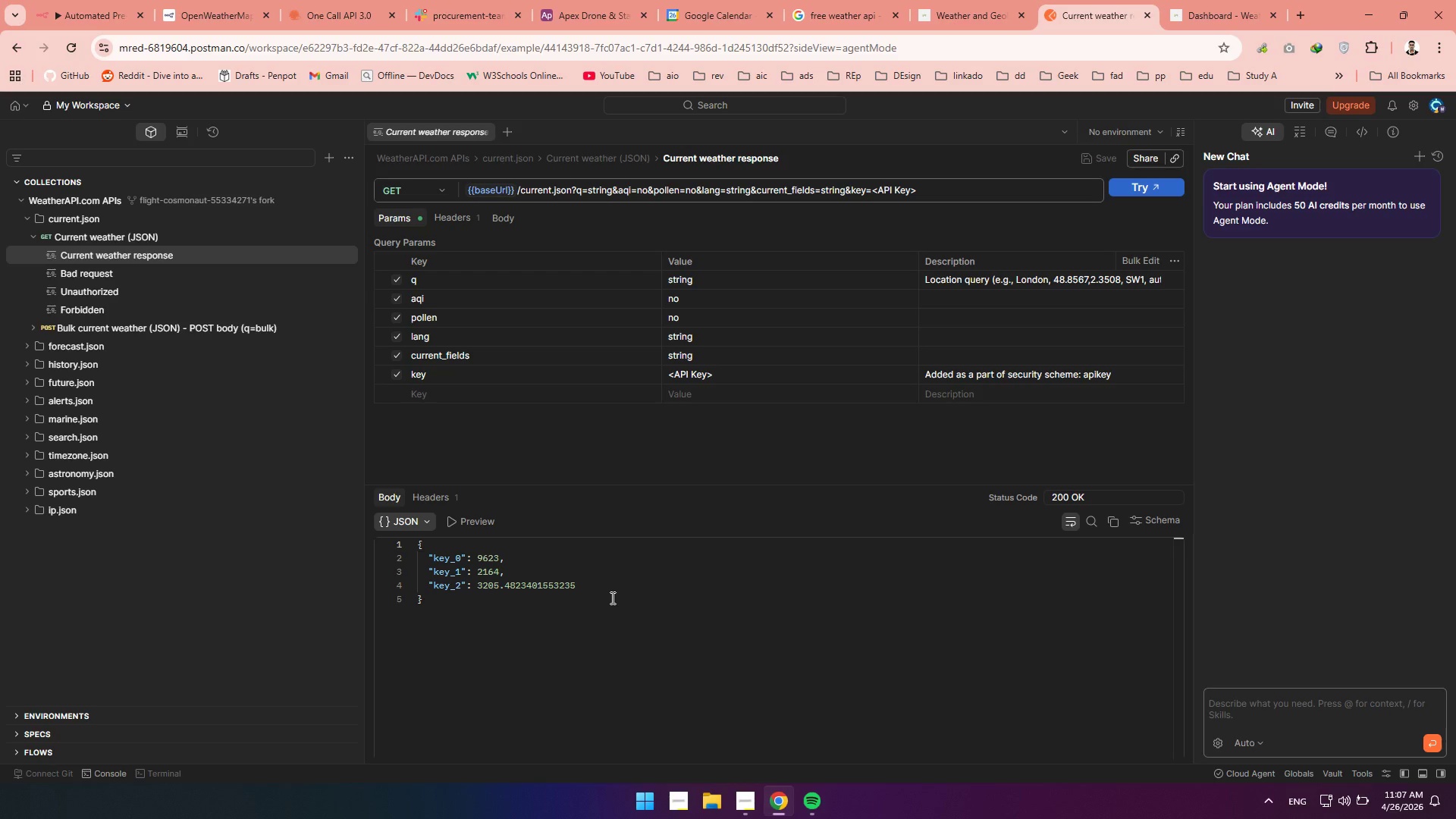 
left_click([488, 516])
 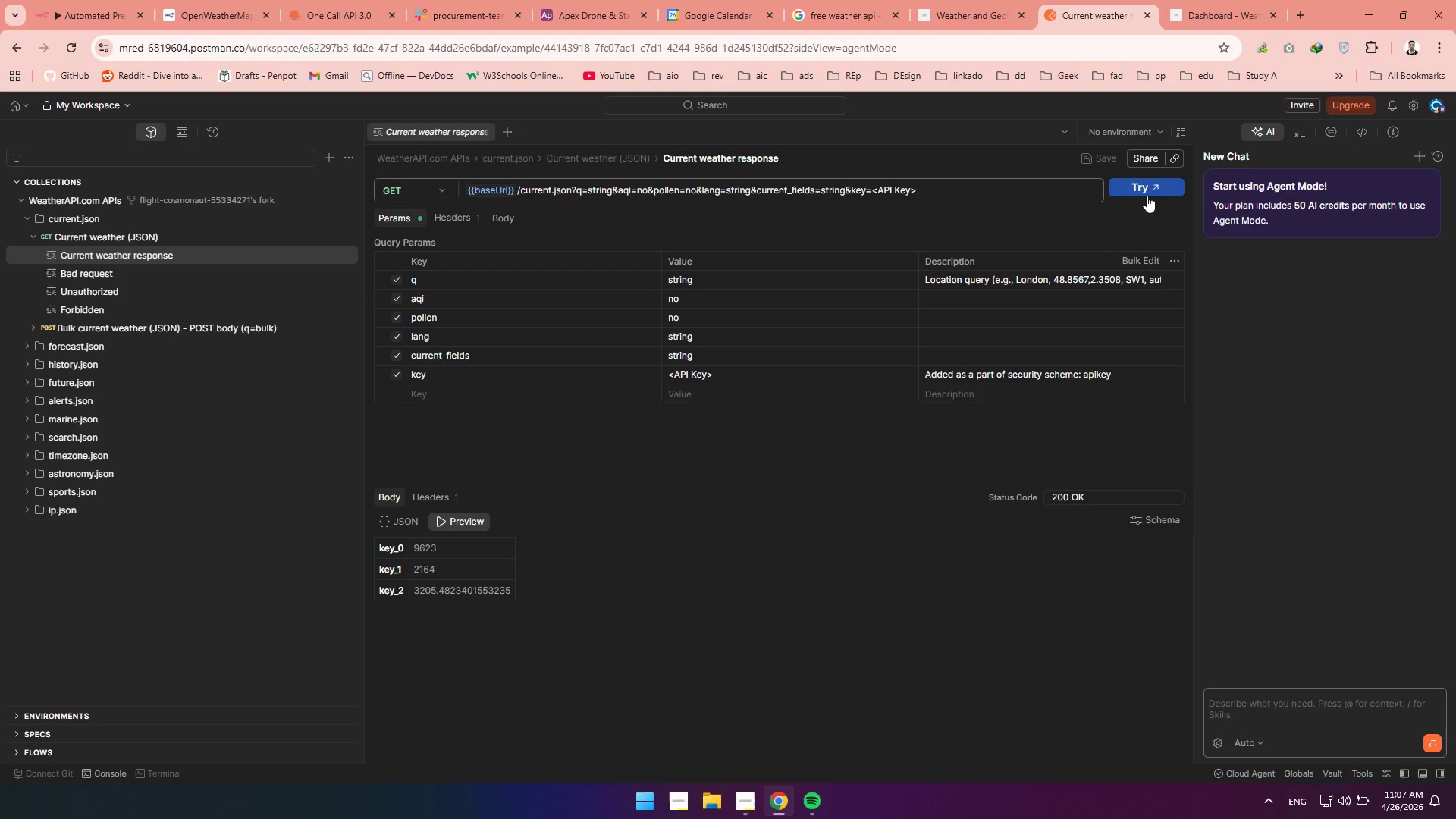 
wait(5.47)
 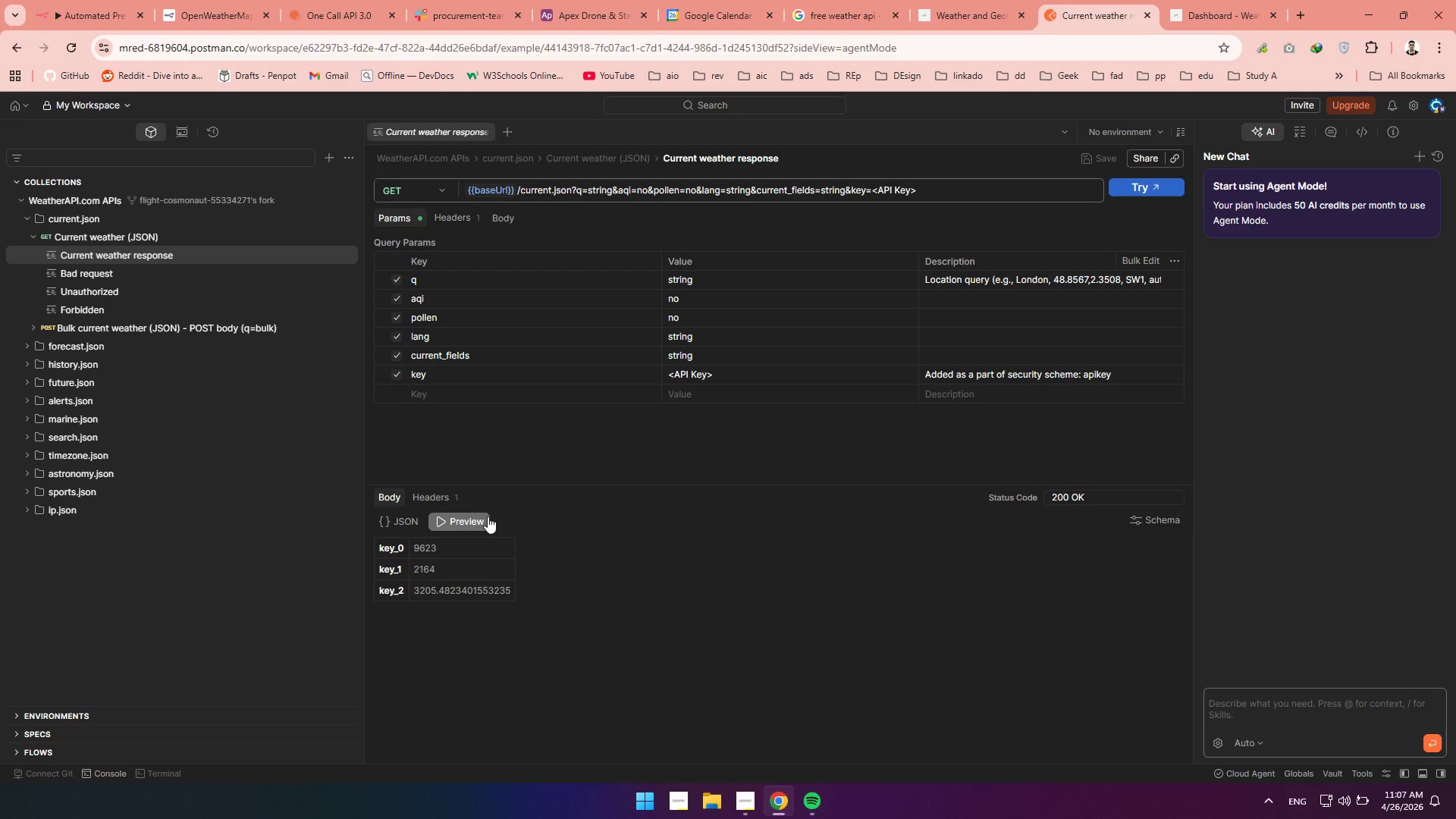 
left_click_drag(start_coordinate=[950, 196], to_coordinate=[873, 192])
 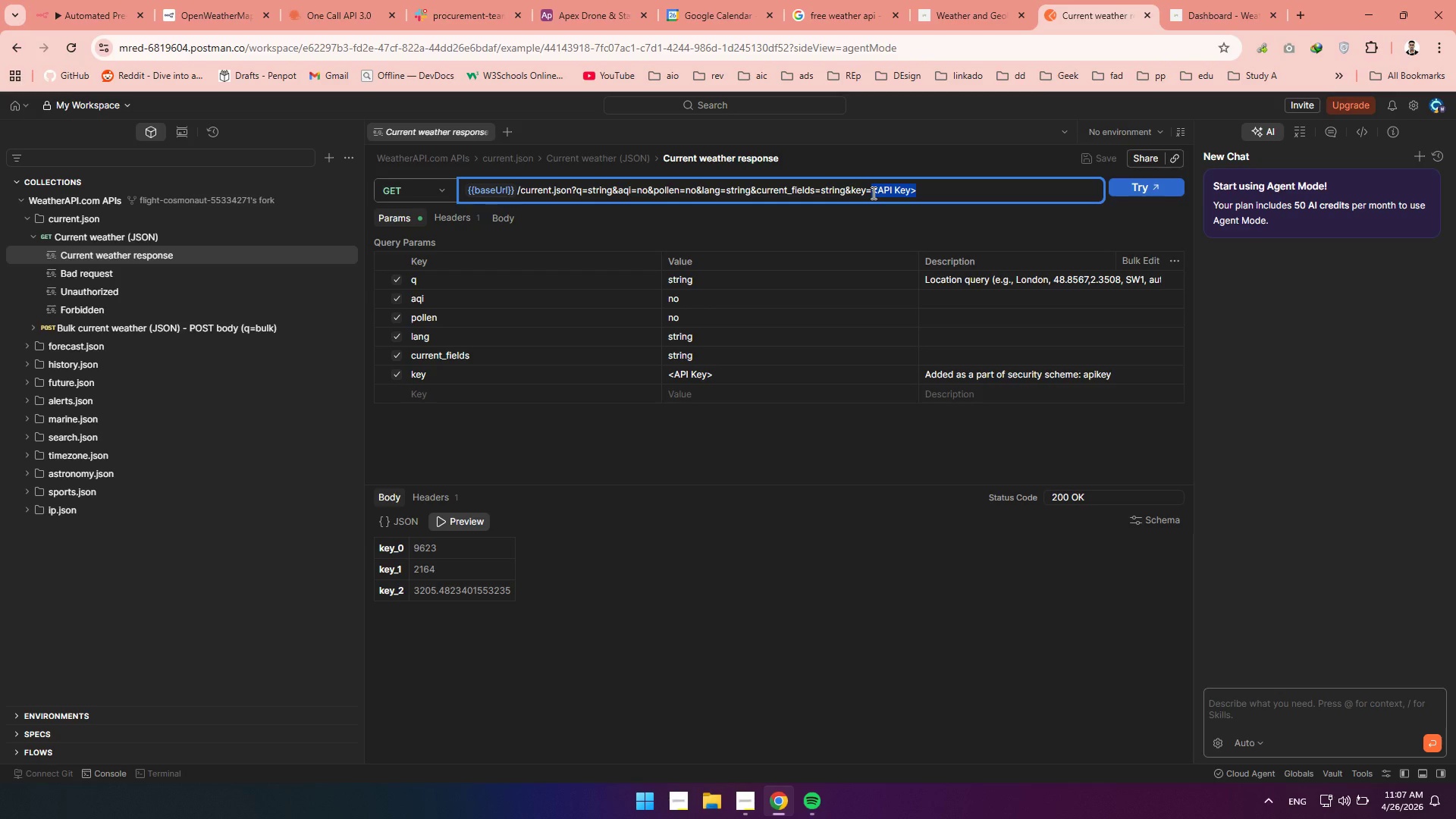 
wait(10.22)
 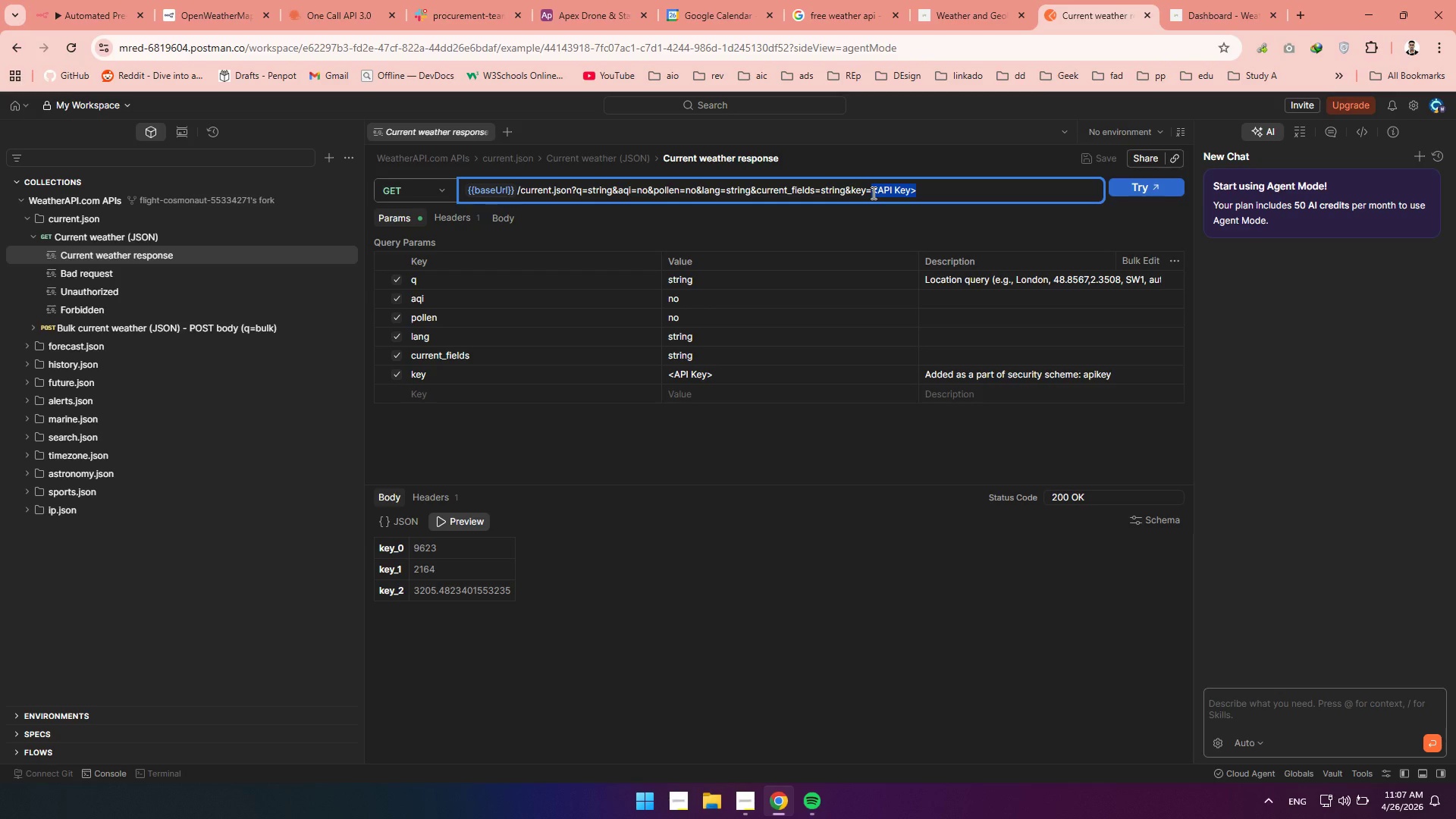 
key(Control+V)
 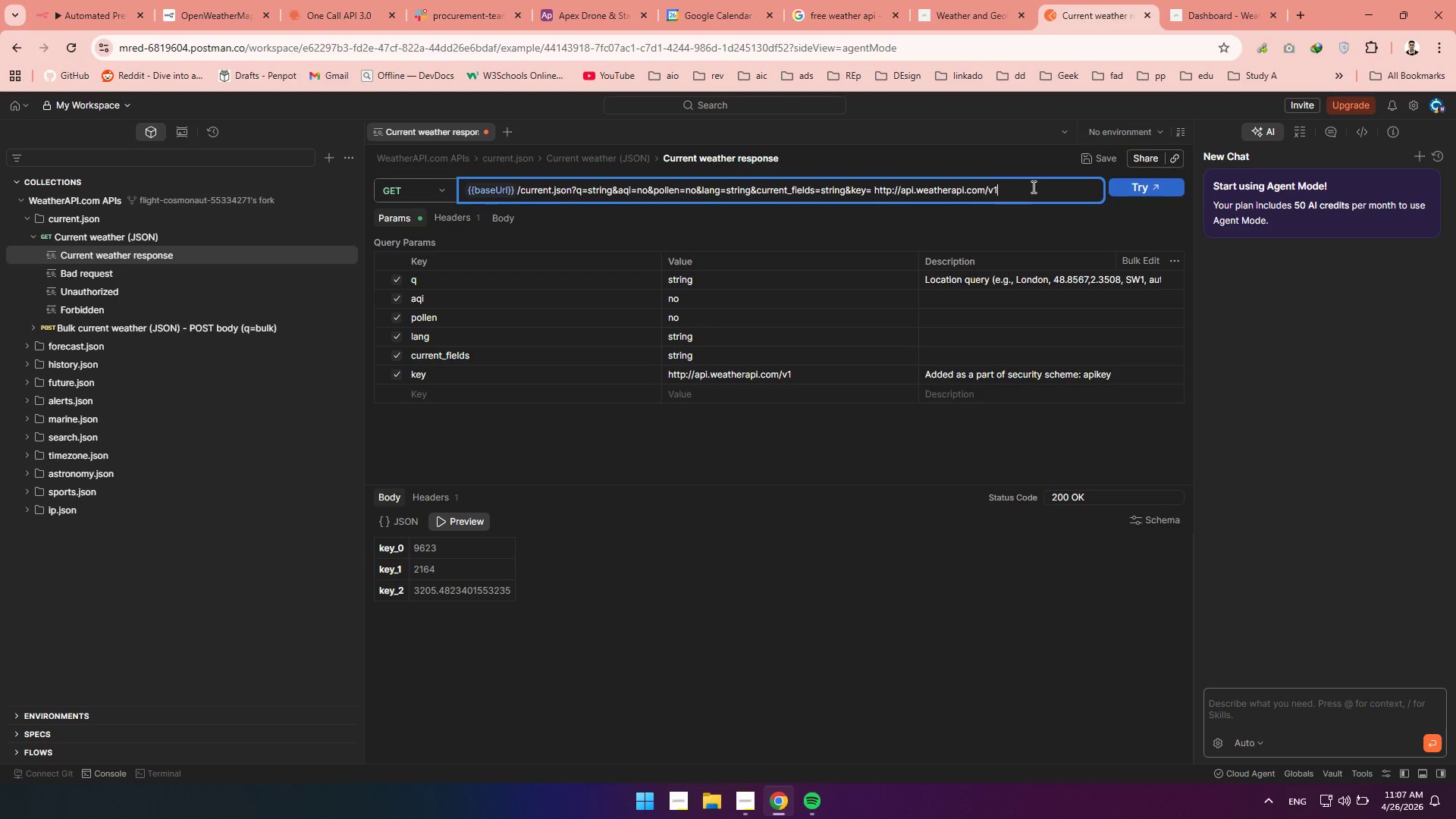 
left_click_drag(start_coordinate=[1029, 187], to_coordinate=[871, 198])
 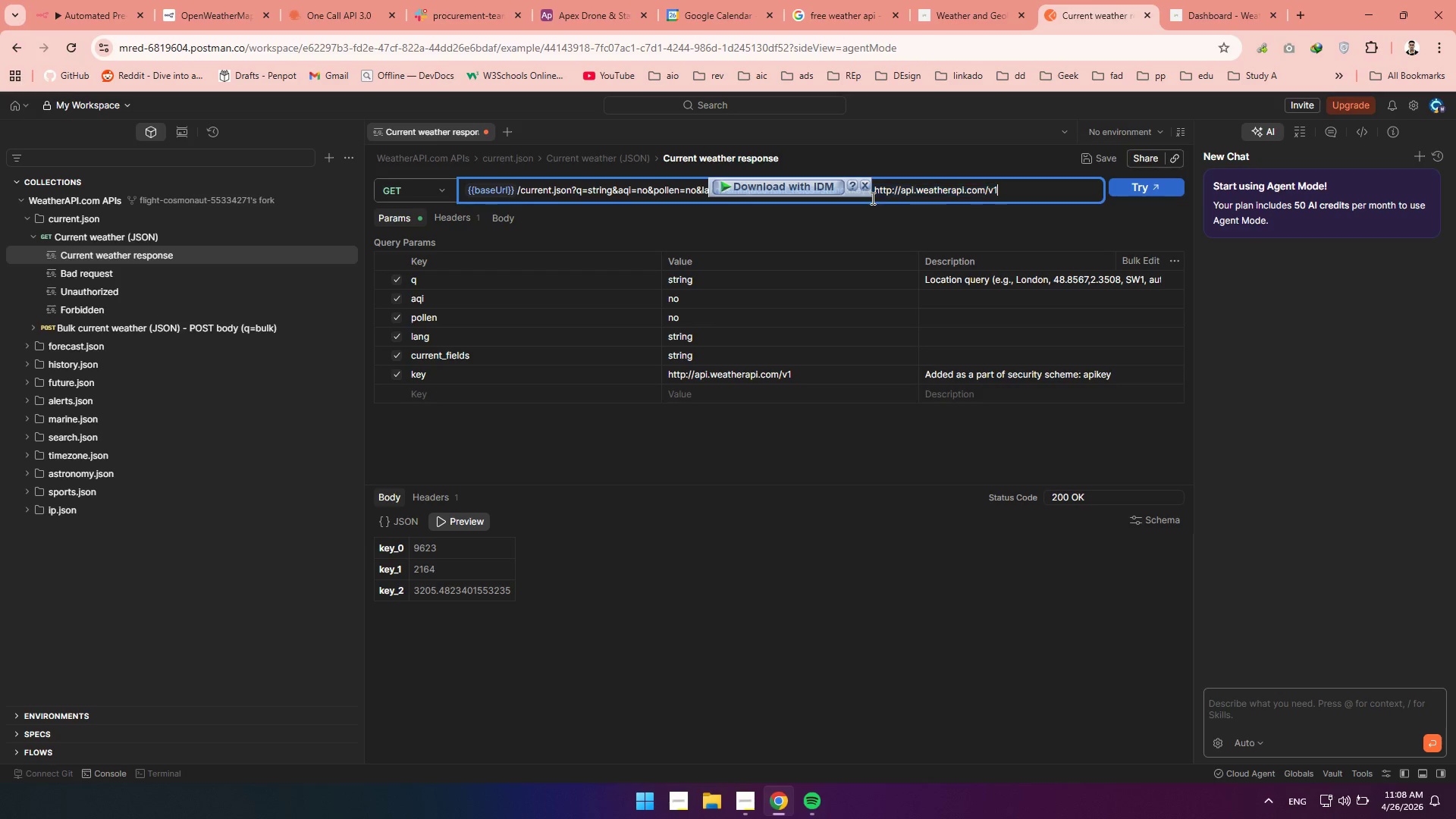 
key(Backspace)
 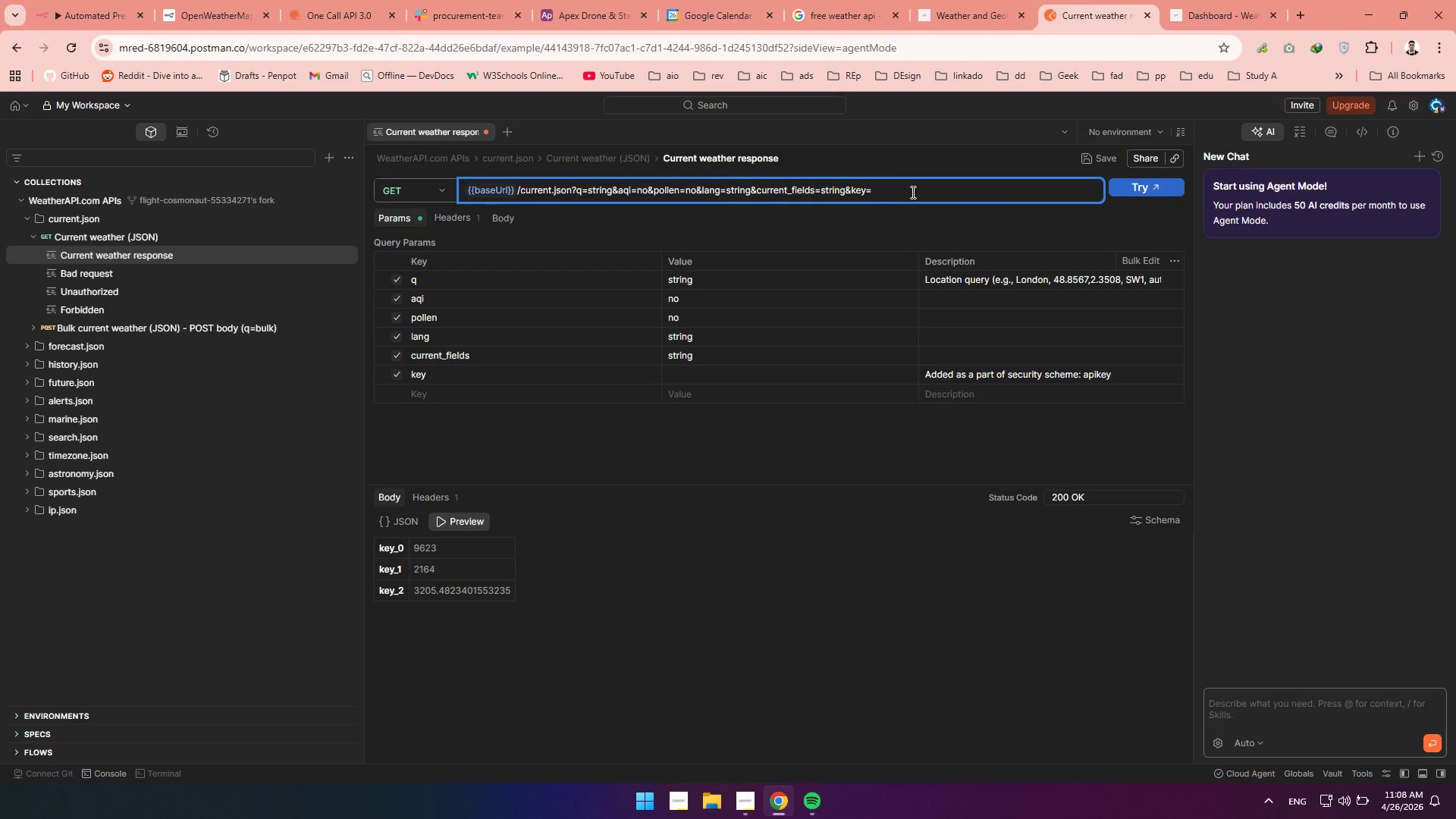 
key(Backspace)
 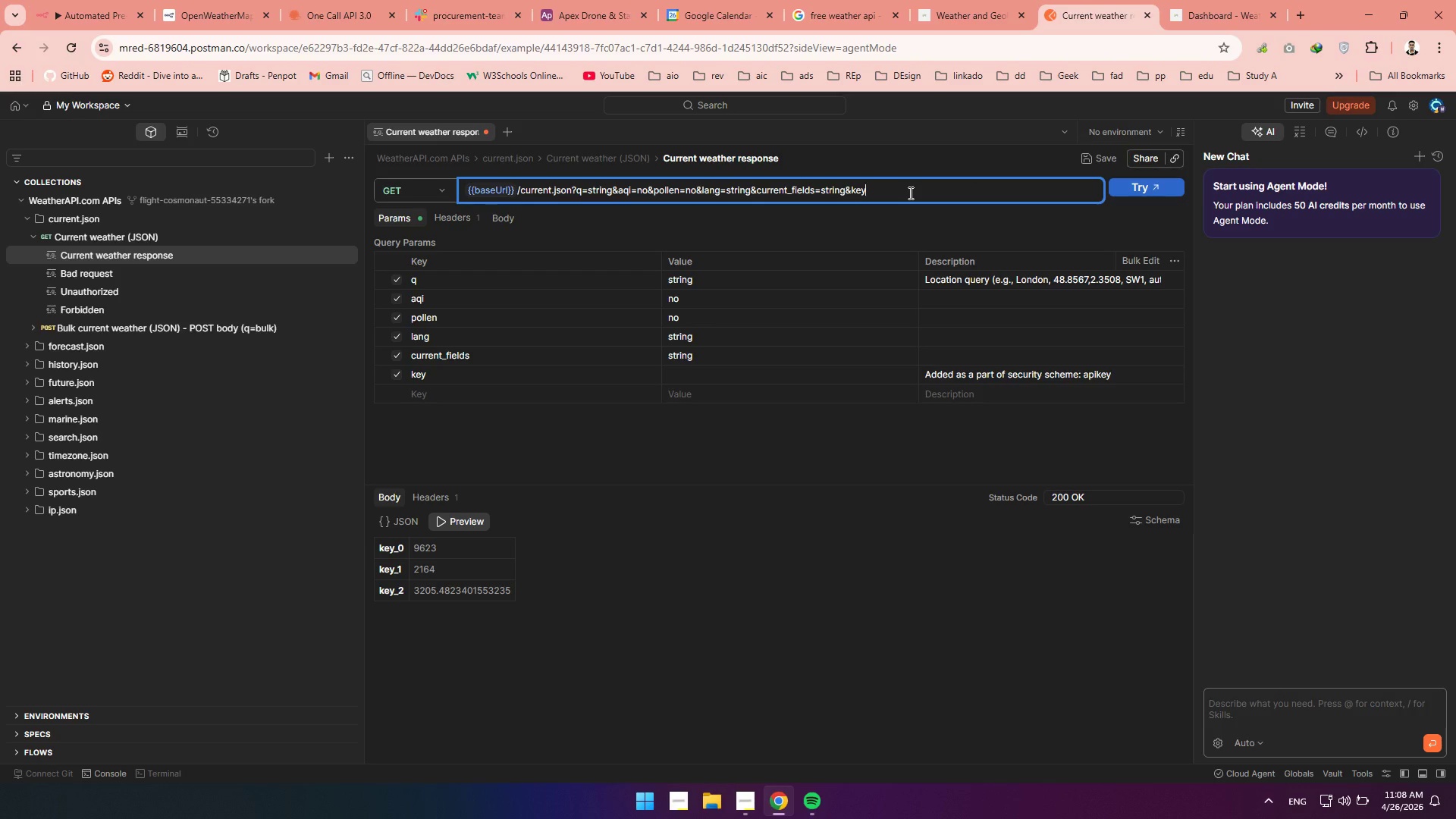 
key(Equal)
 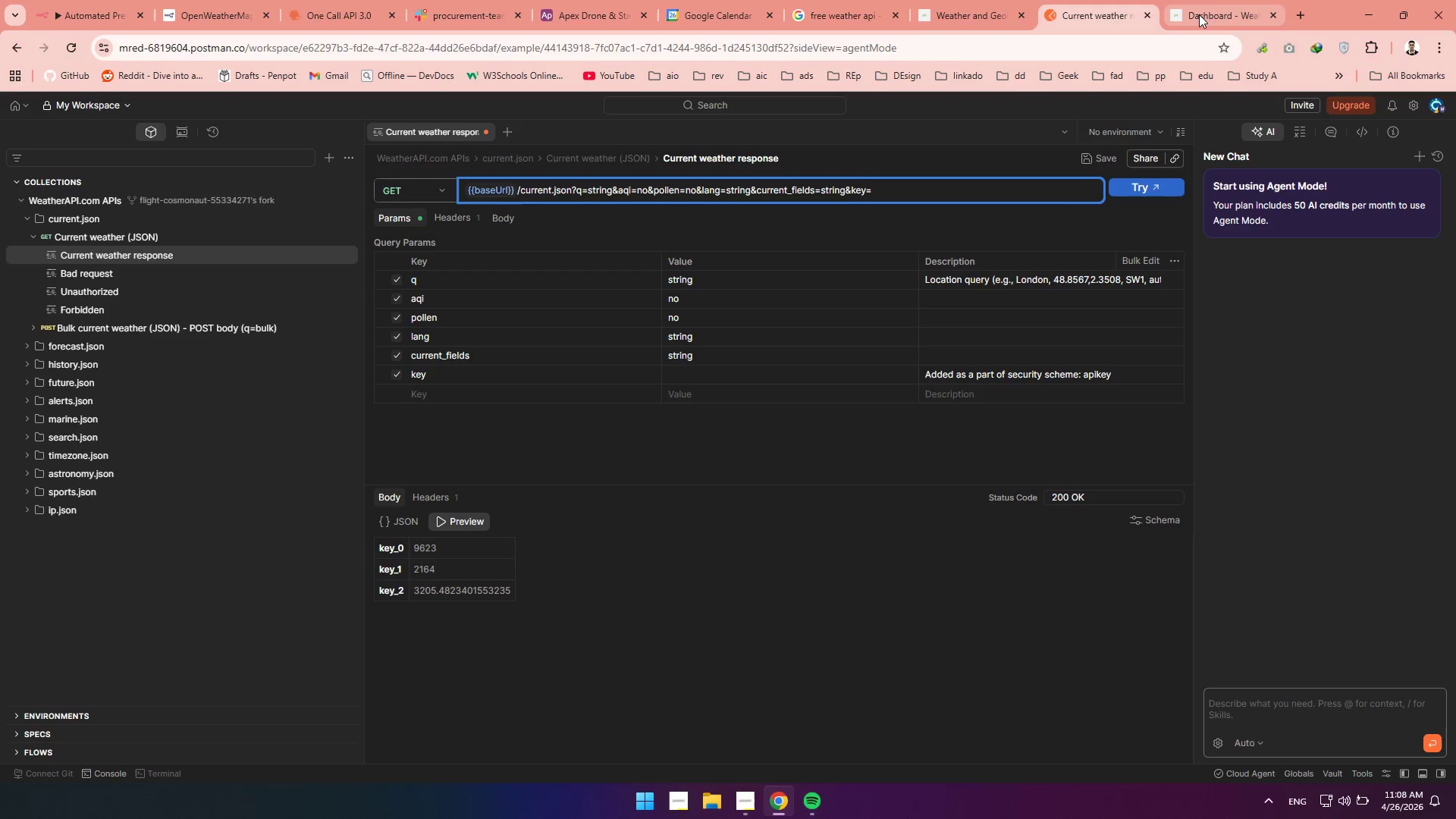 
left_click([1200, 14])
 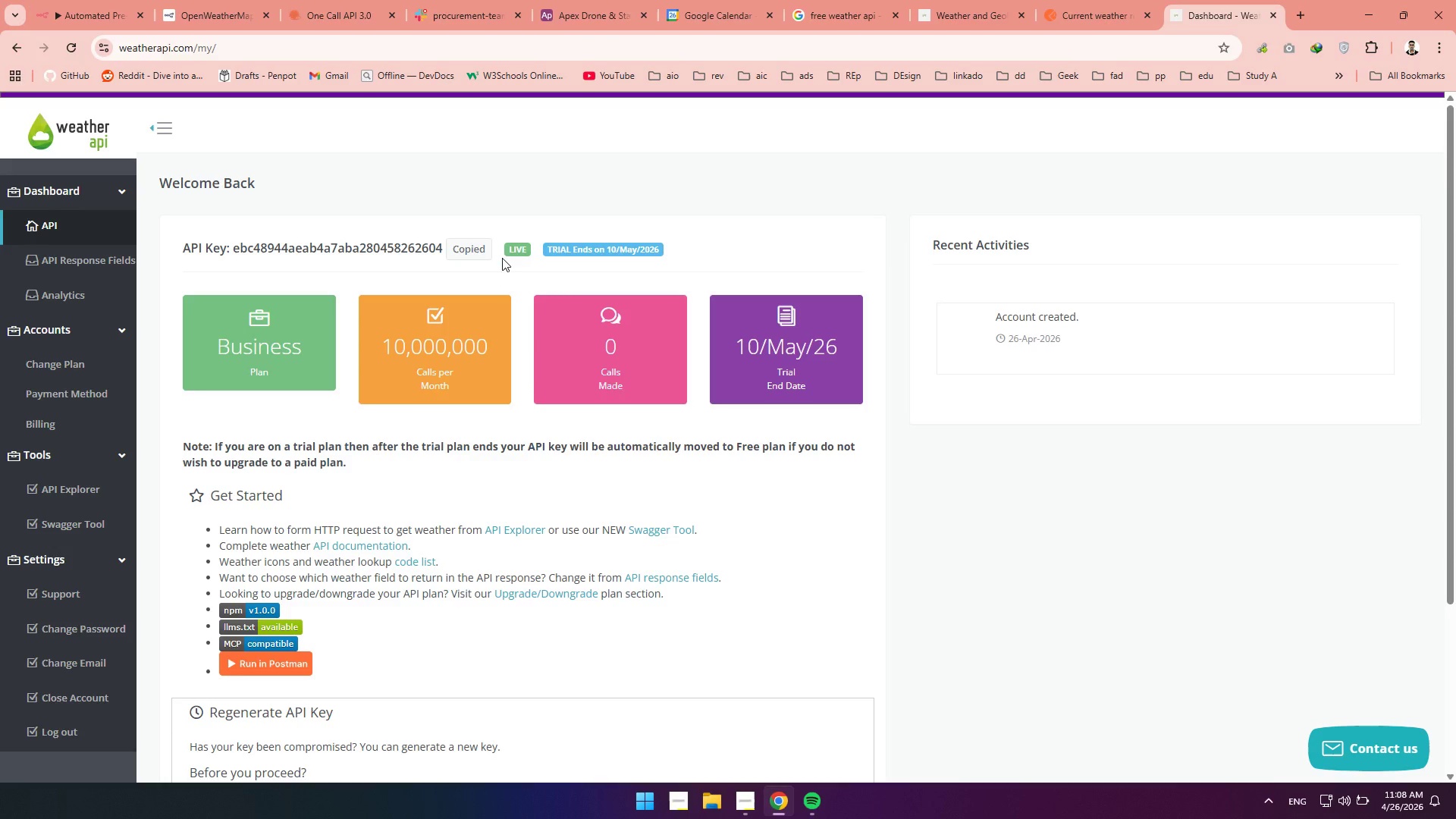 
left_click([481, 254])
 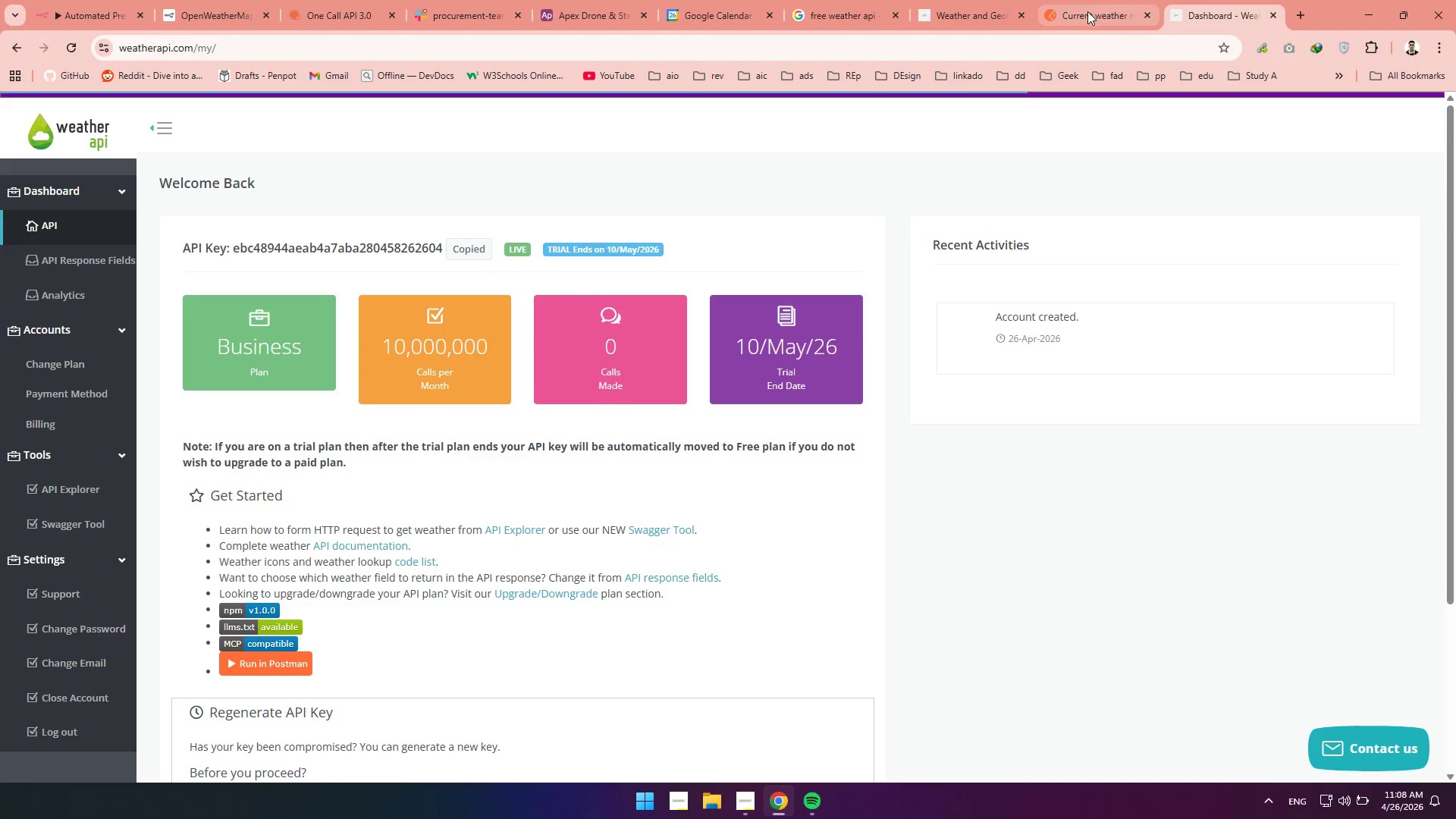 
left_click([1087, 11])
 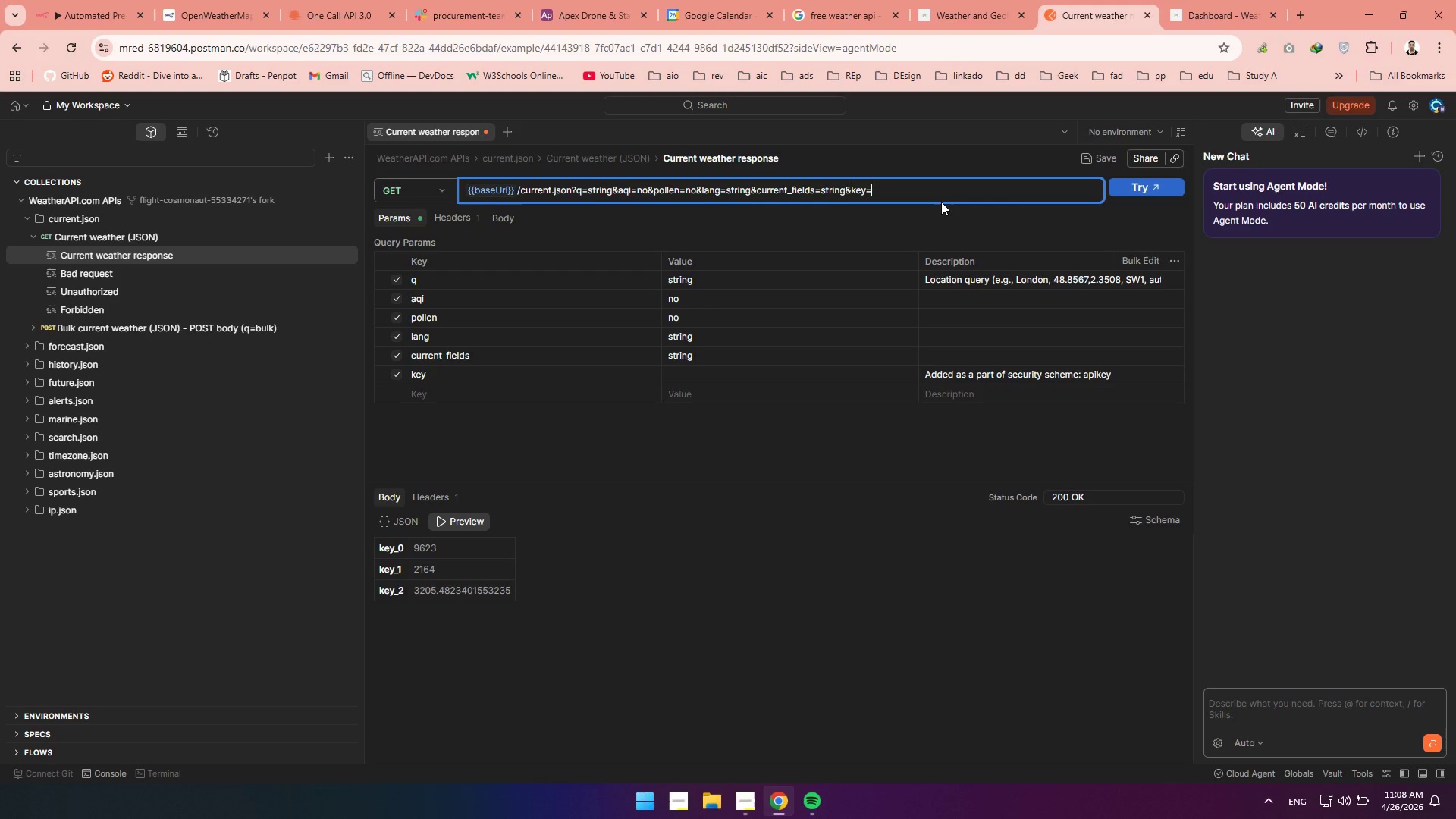 
key(Meta+V)
 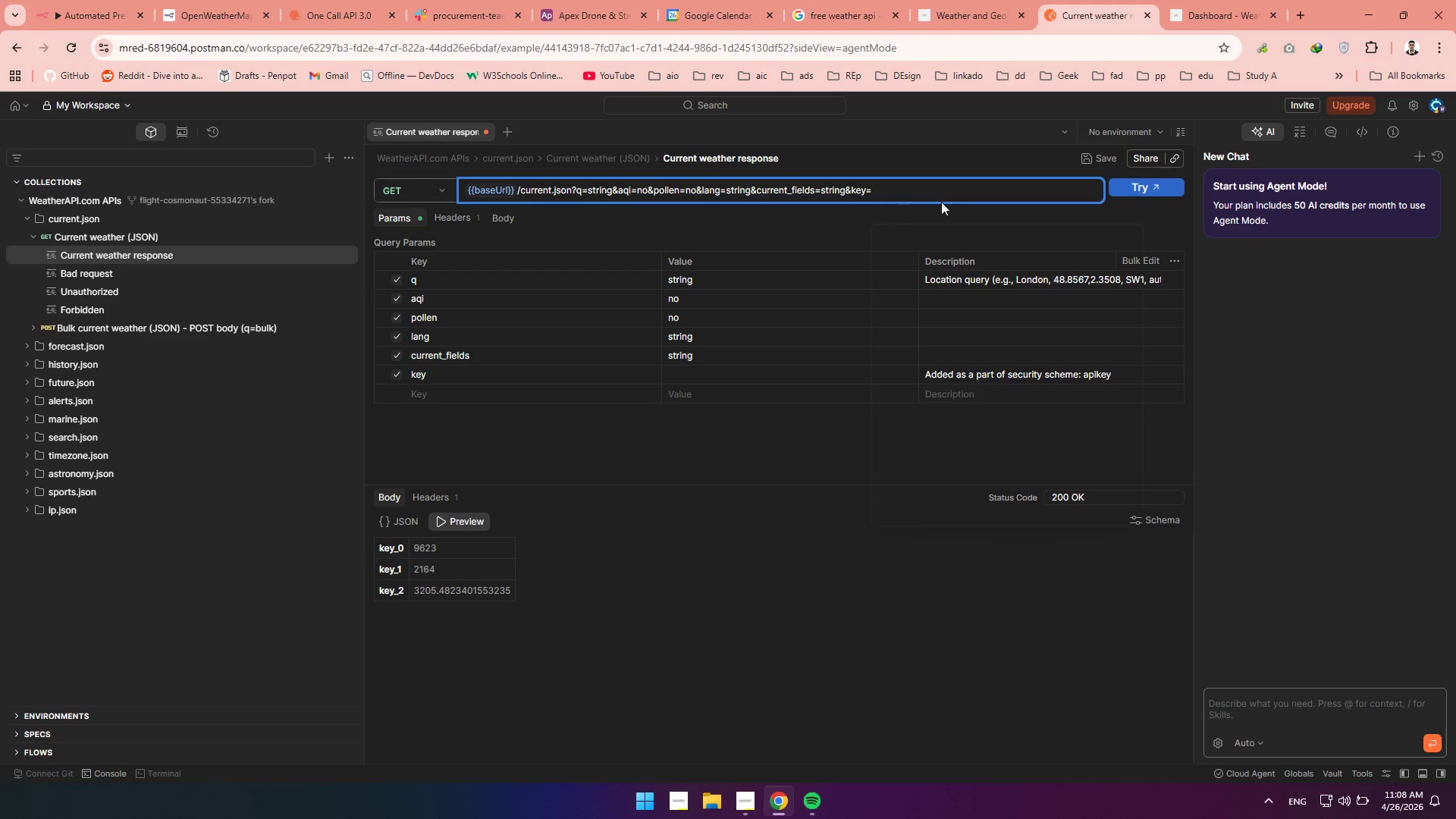 
key(Meta+V)
 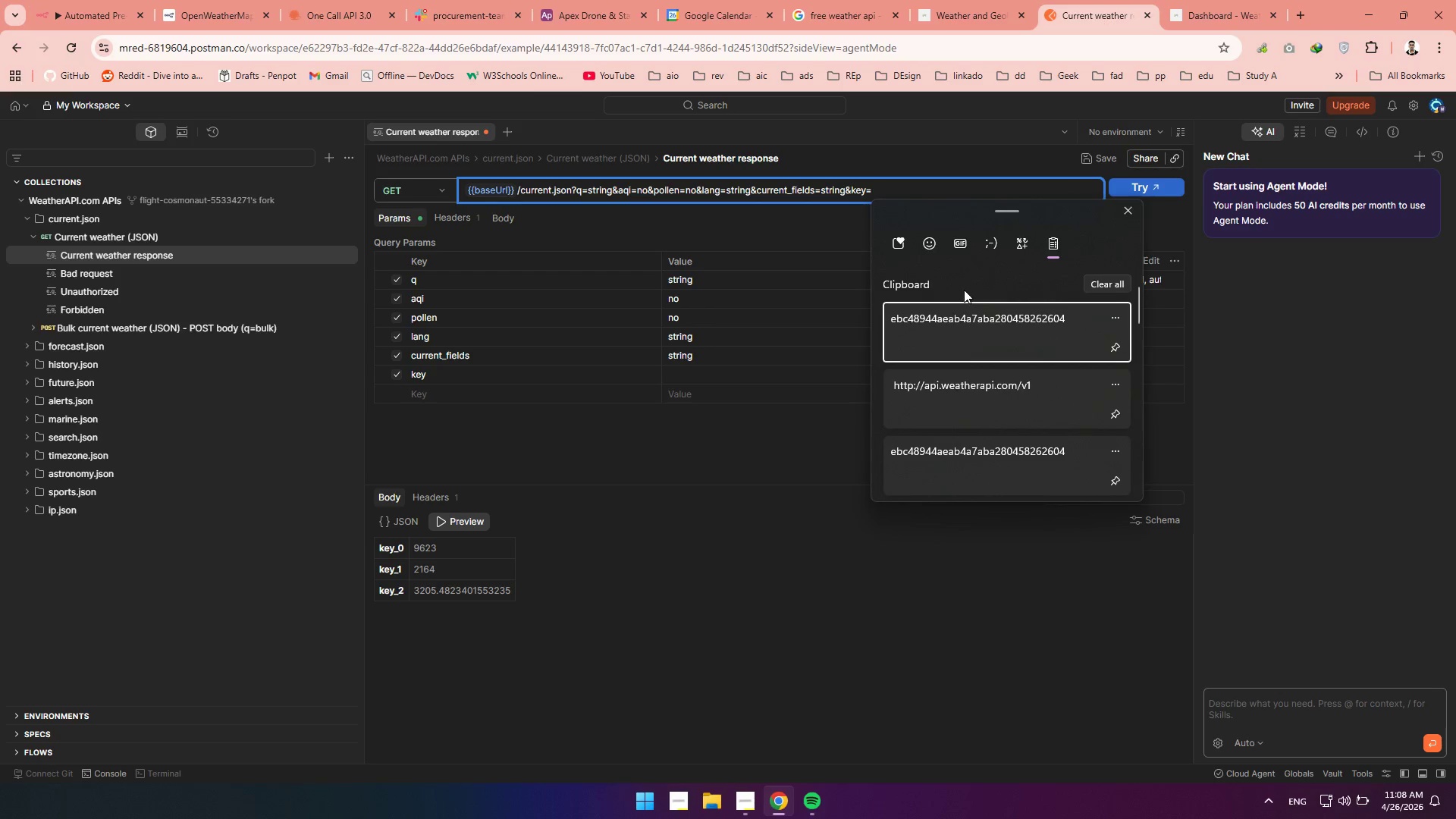 
left_click([950, 322])
 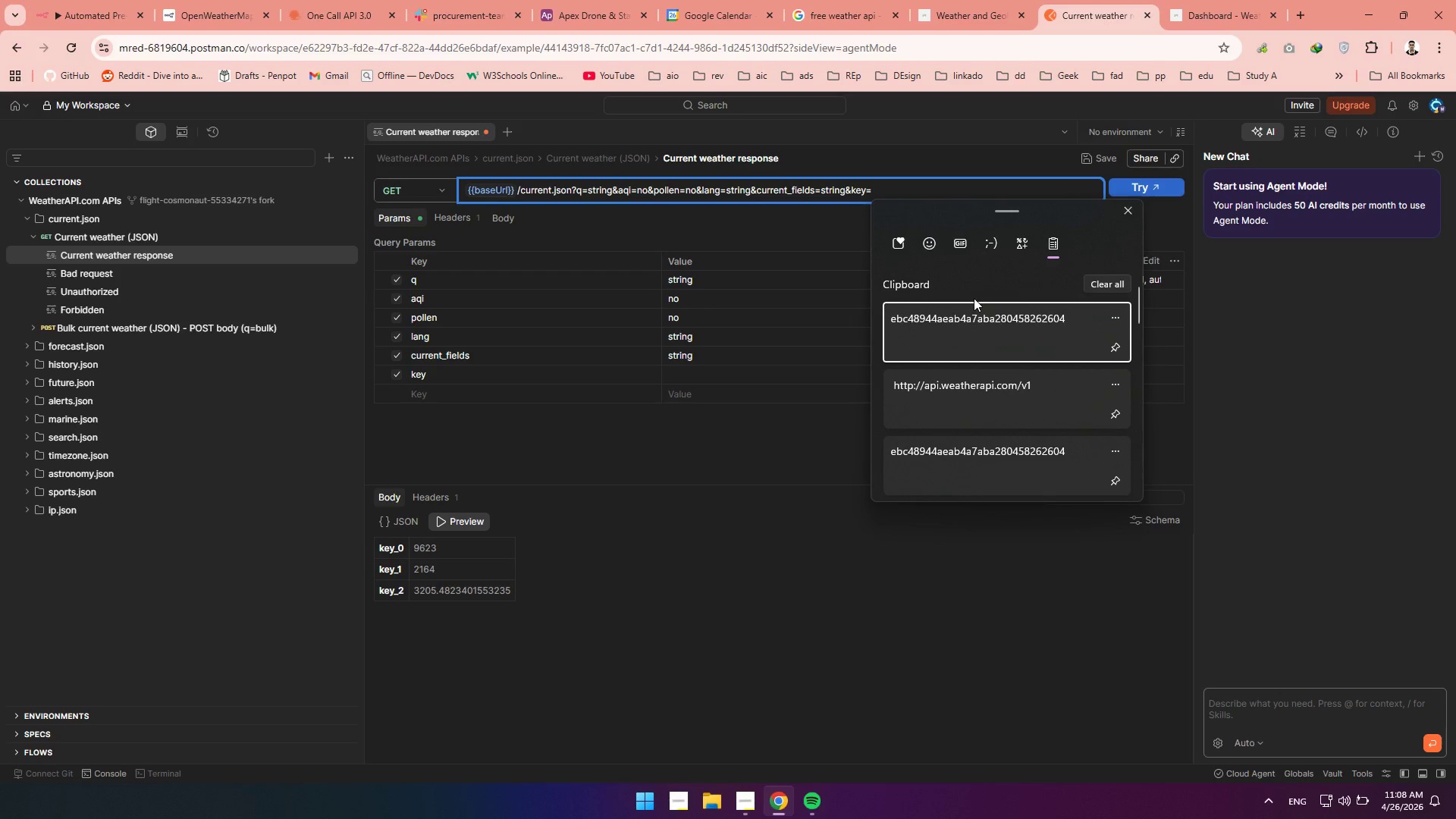 
key(Control+ControlLeft)
 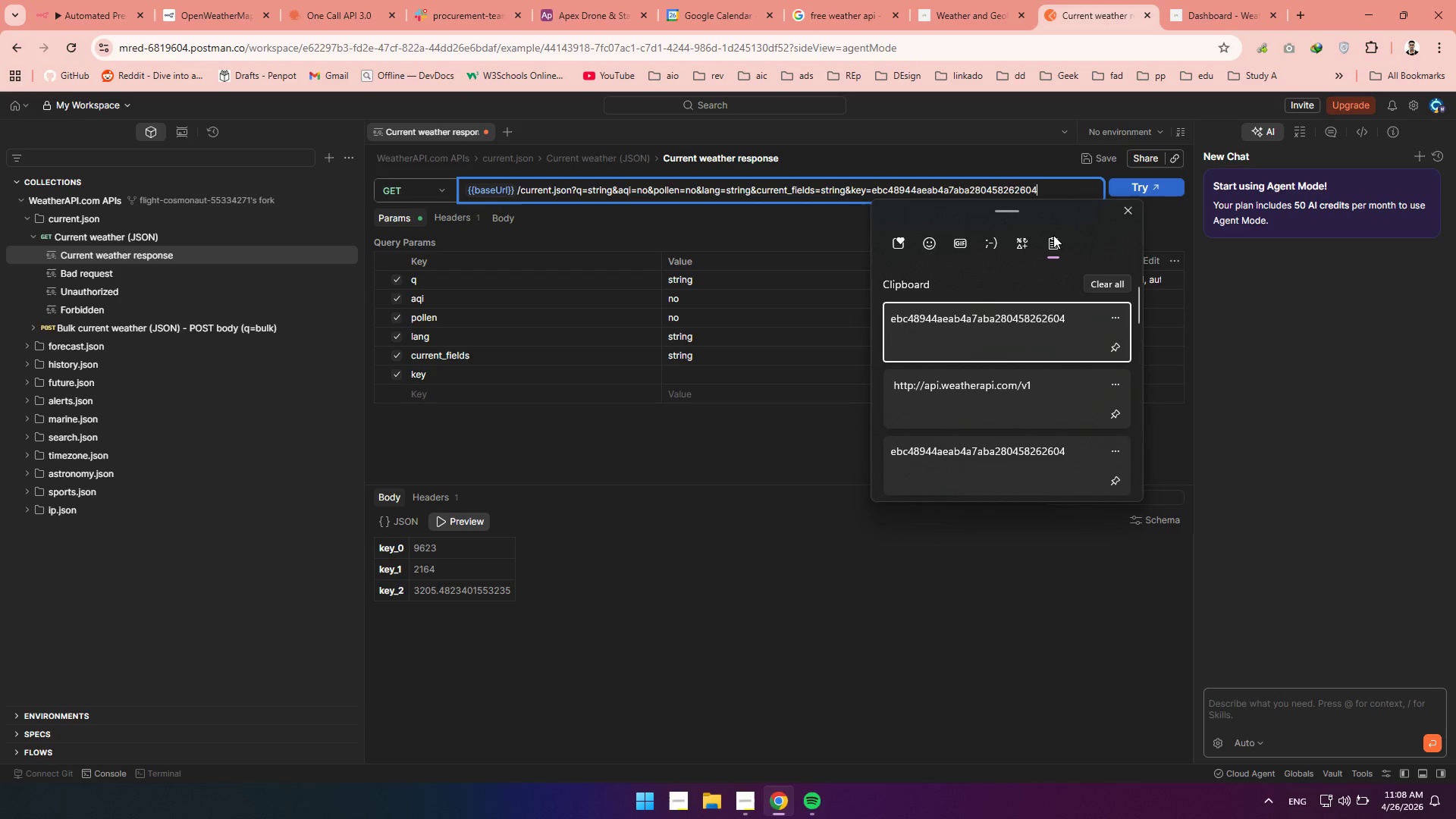 
left_click([1131, 191])
 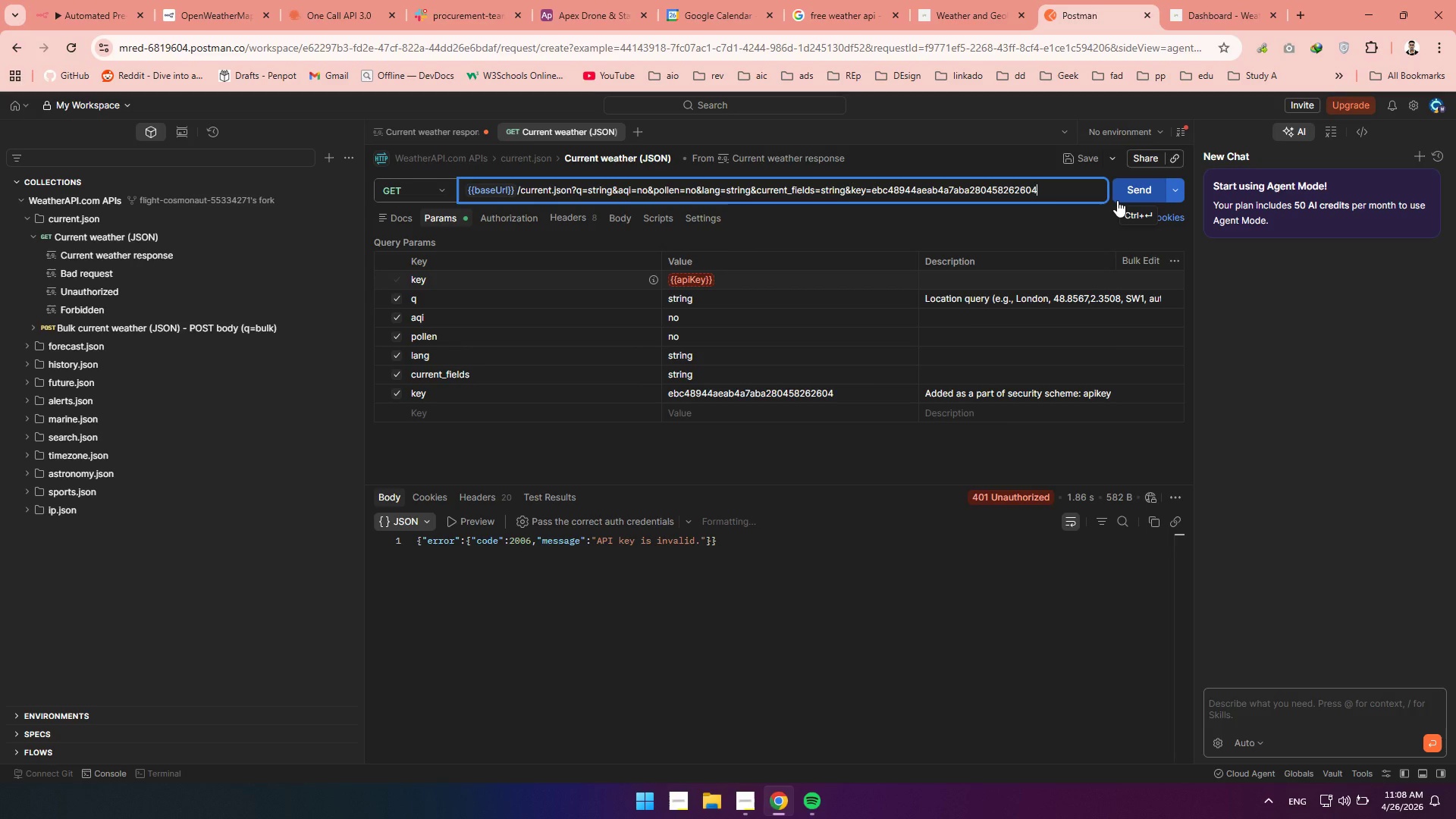 
wait(14.69)
 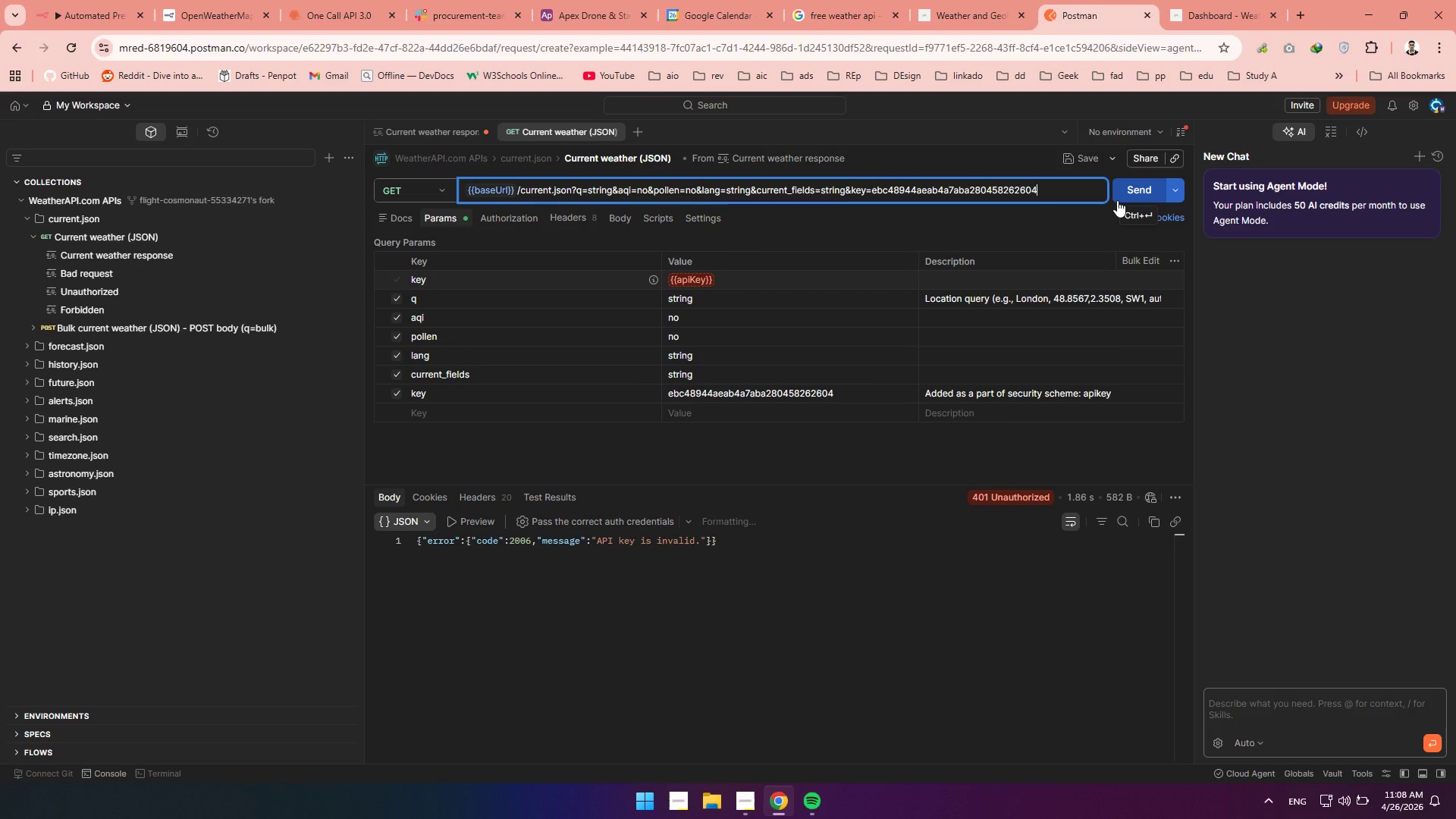 
left_click([1198, 8])
 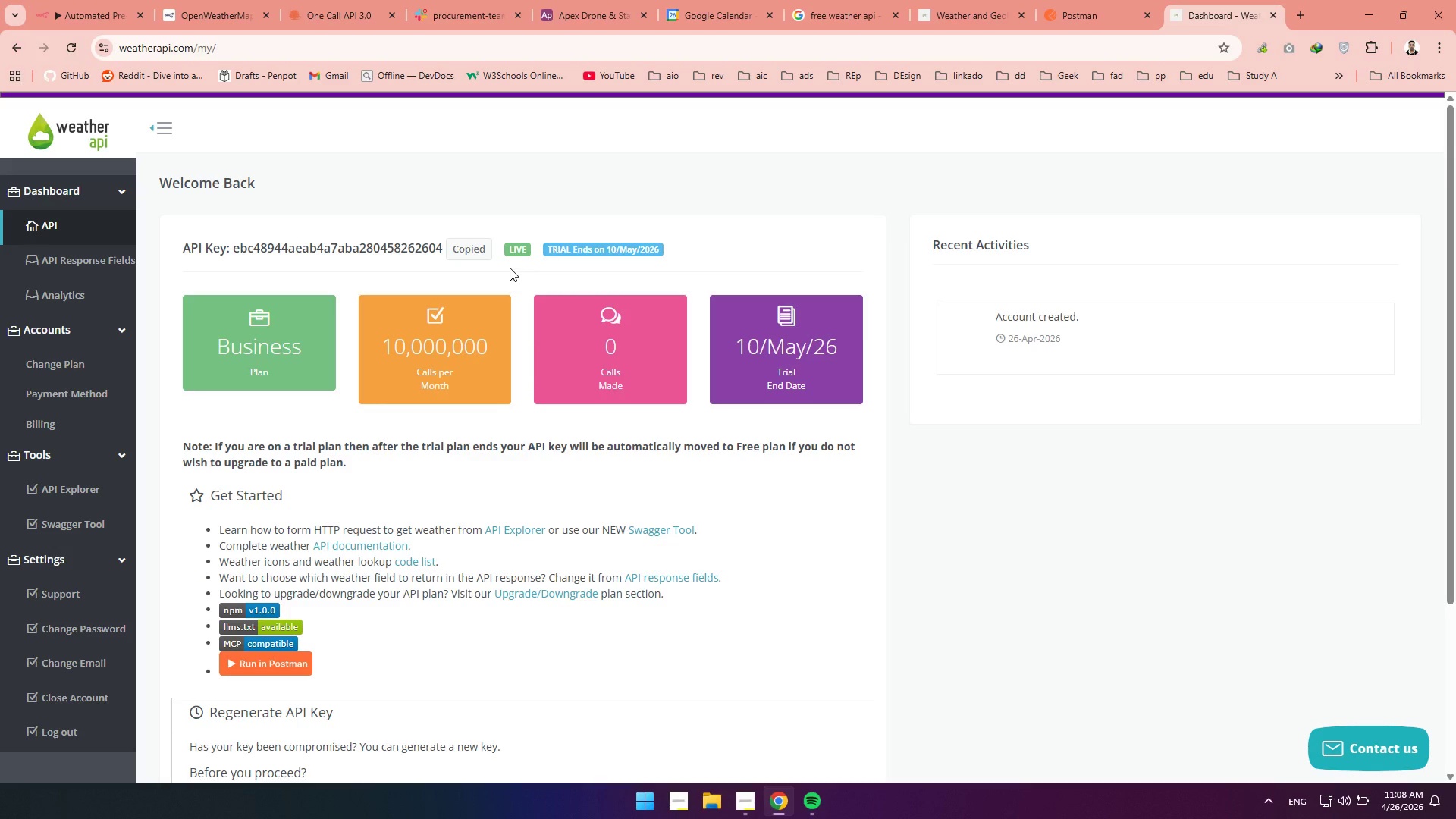 
wait(6.86)
 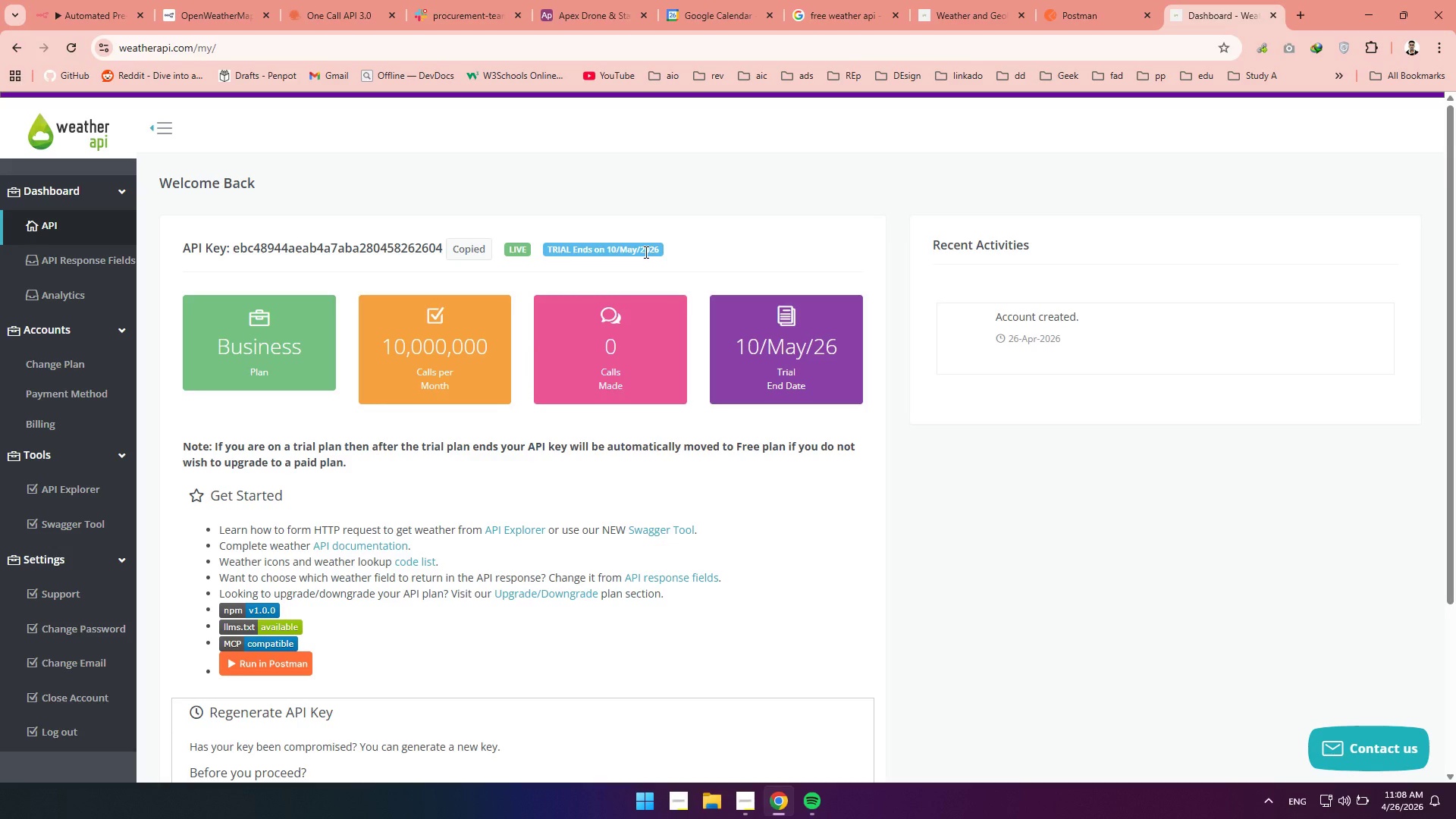 
left_click([467, 249])
 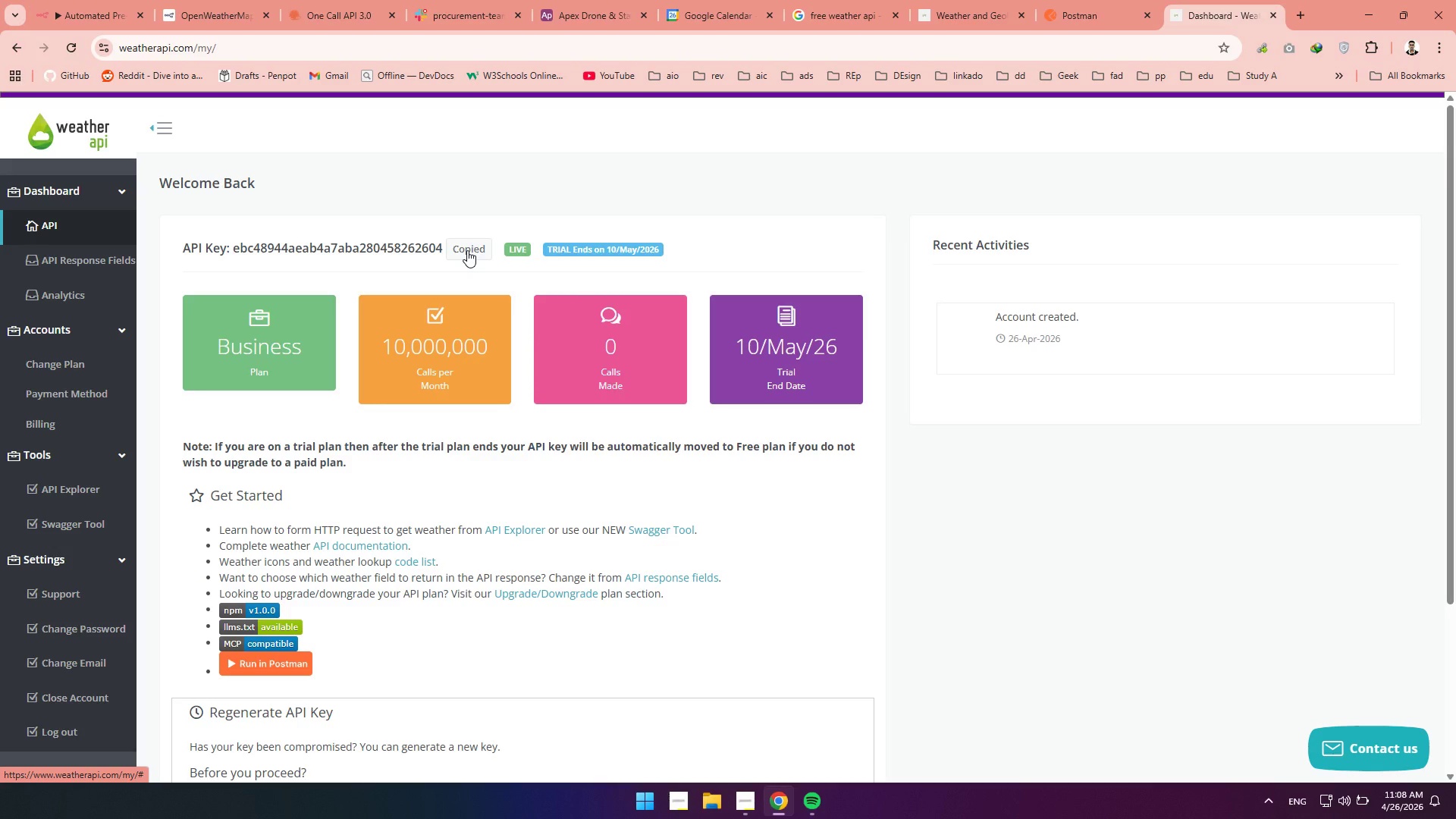 
wait(7.14)
 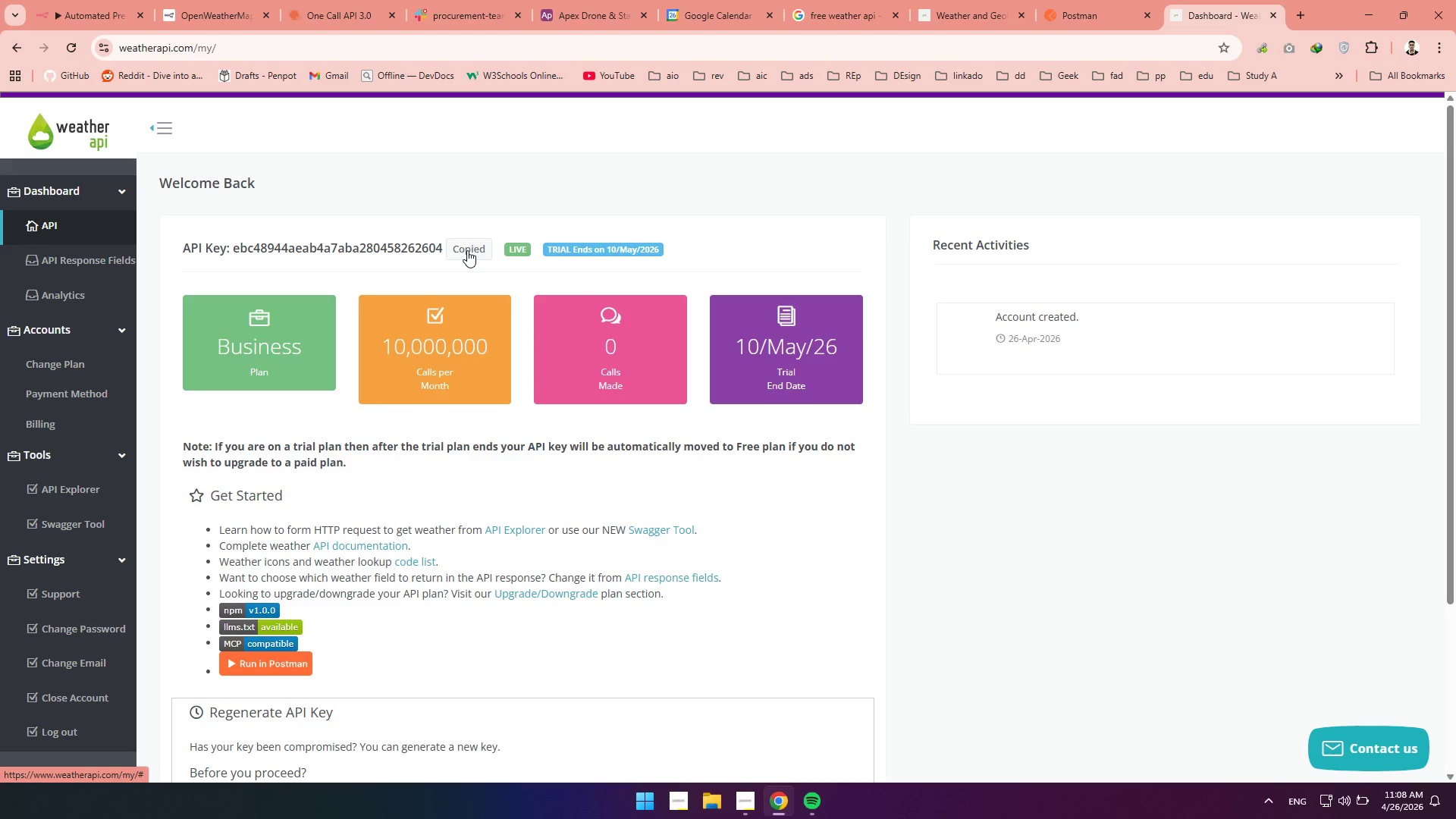 
left_click_drag(start_coordinate=[443, 246], to_coordinate=[234, 249])
 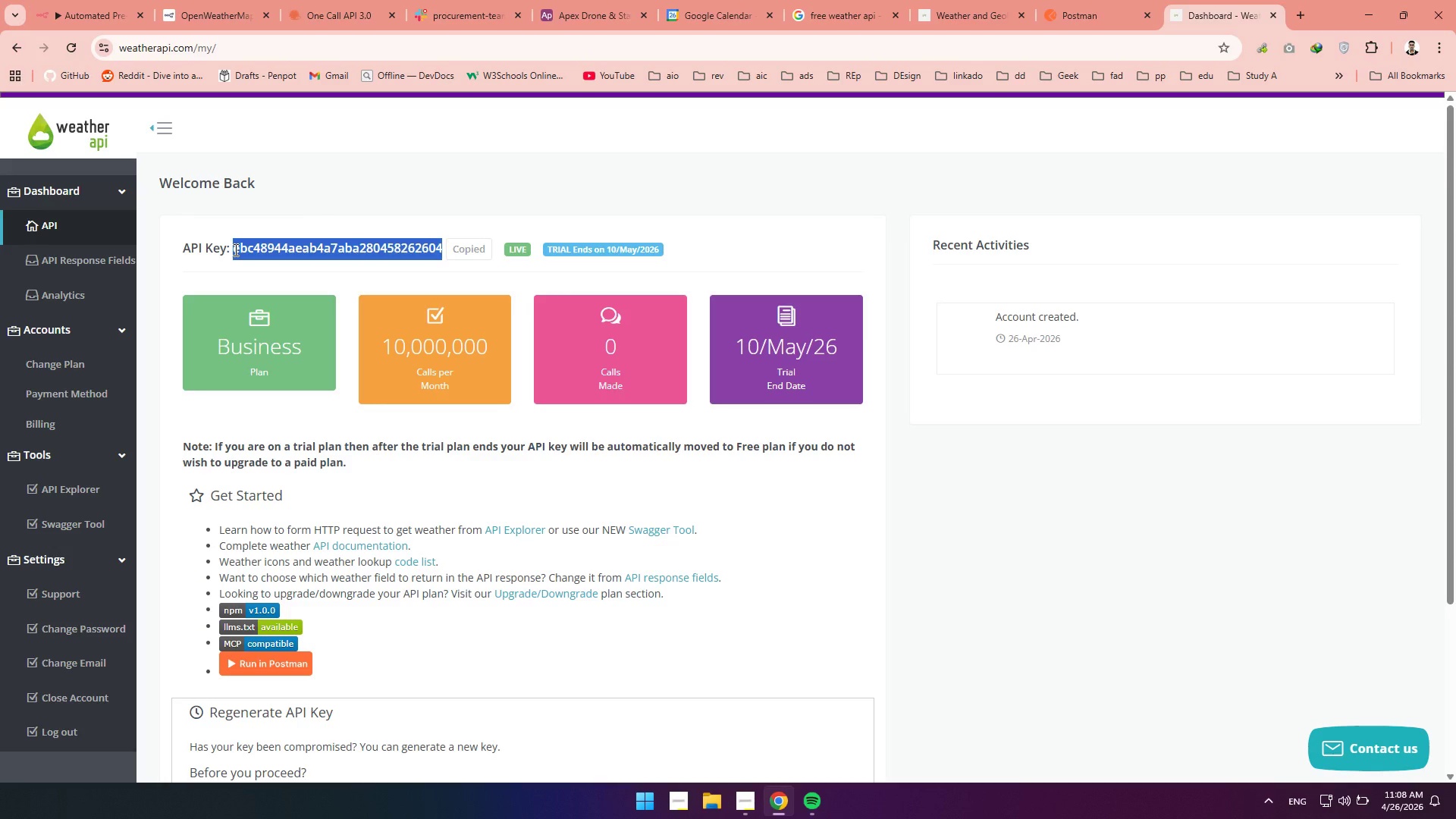 
key(Control+C)
 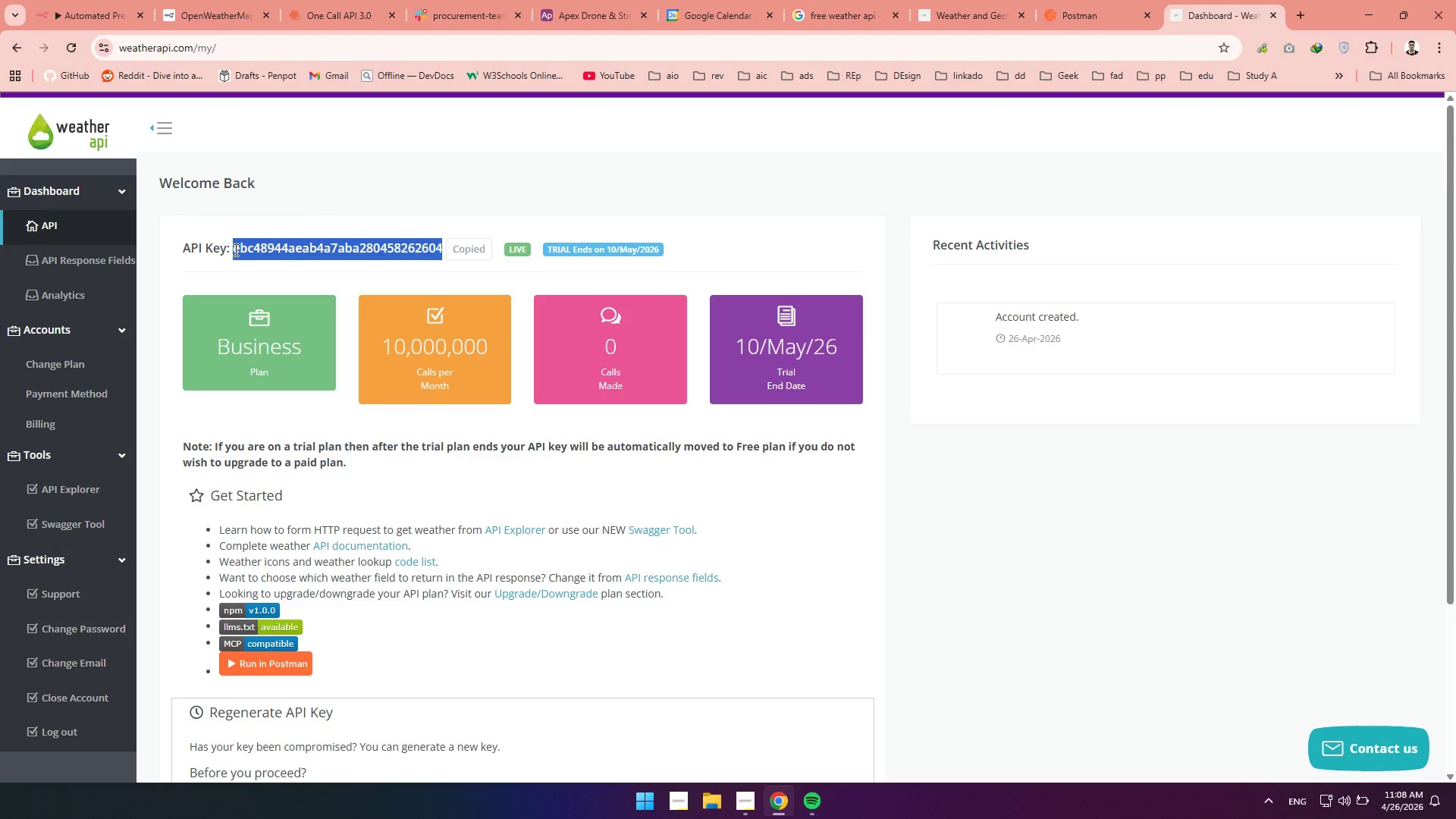 
key(Control+C)
 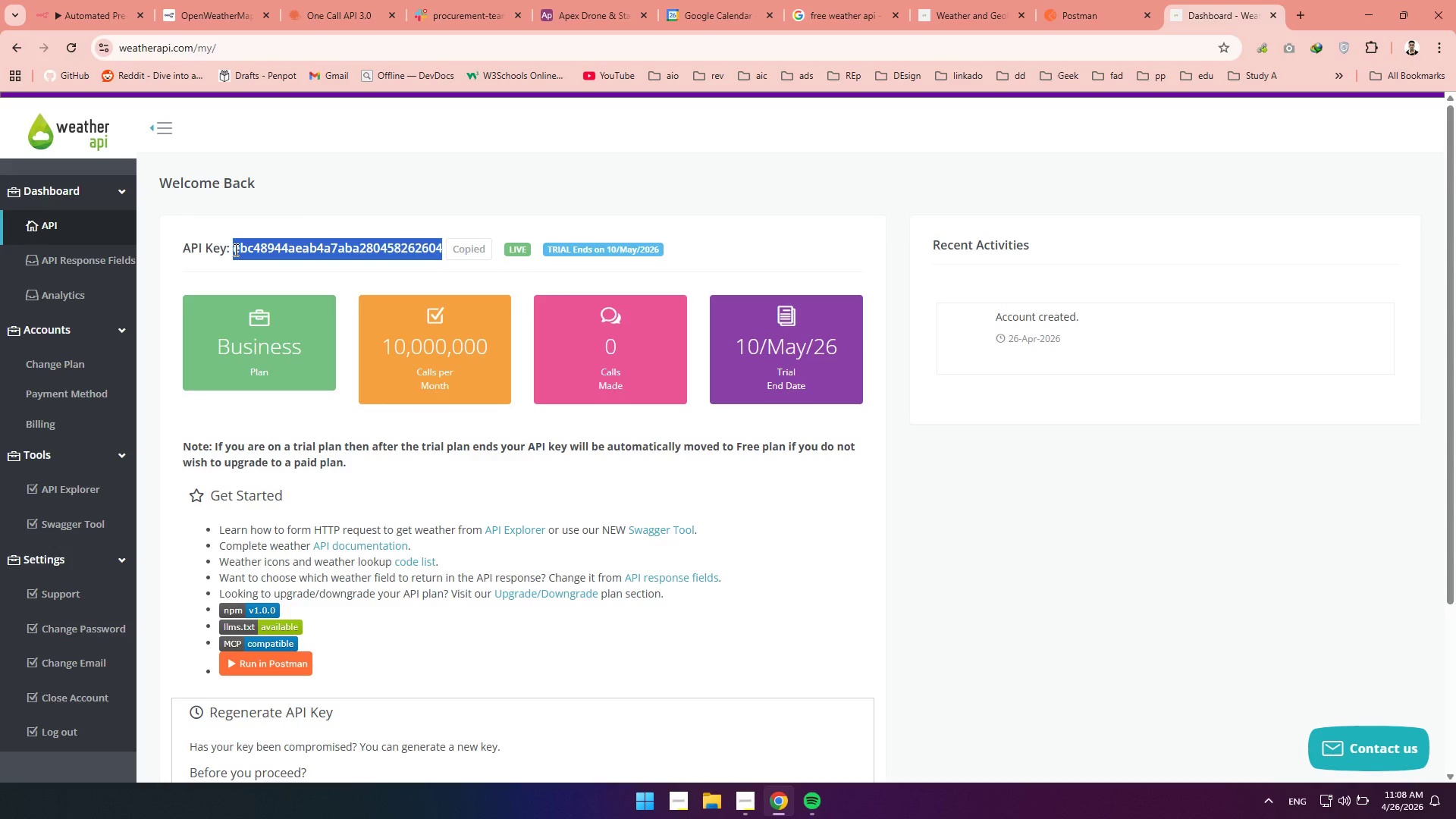 
key(Control+C)
 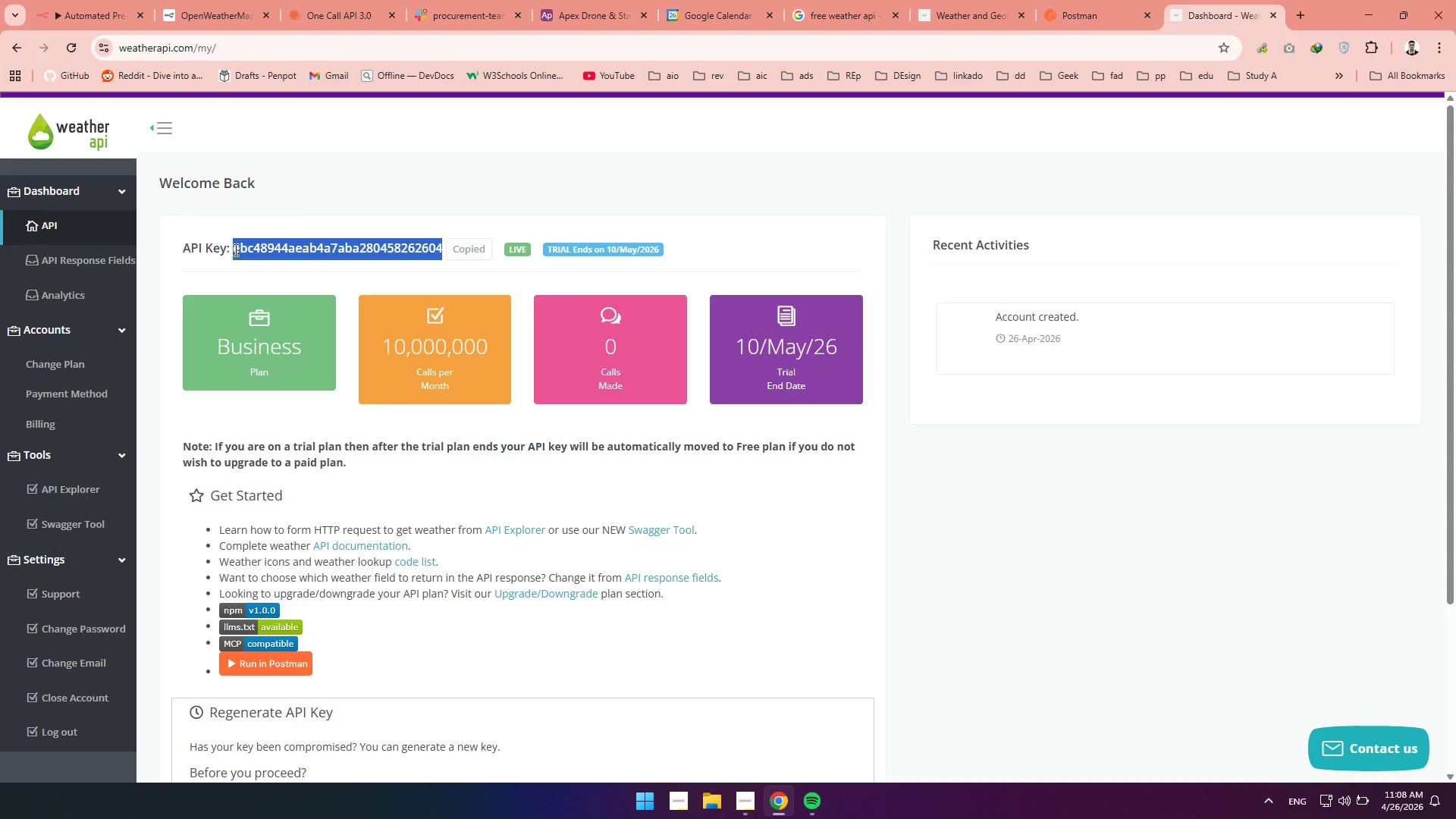 
key(Control+C)
 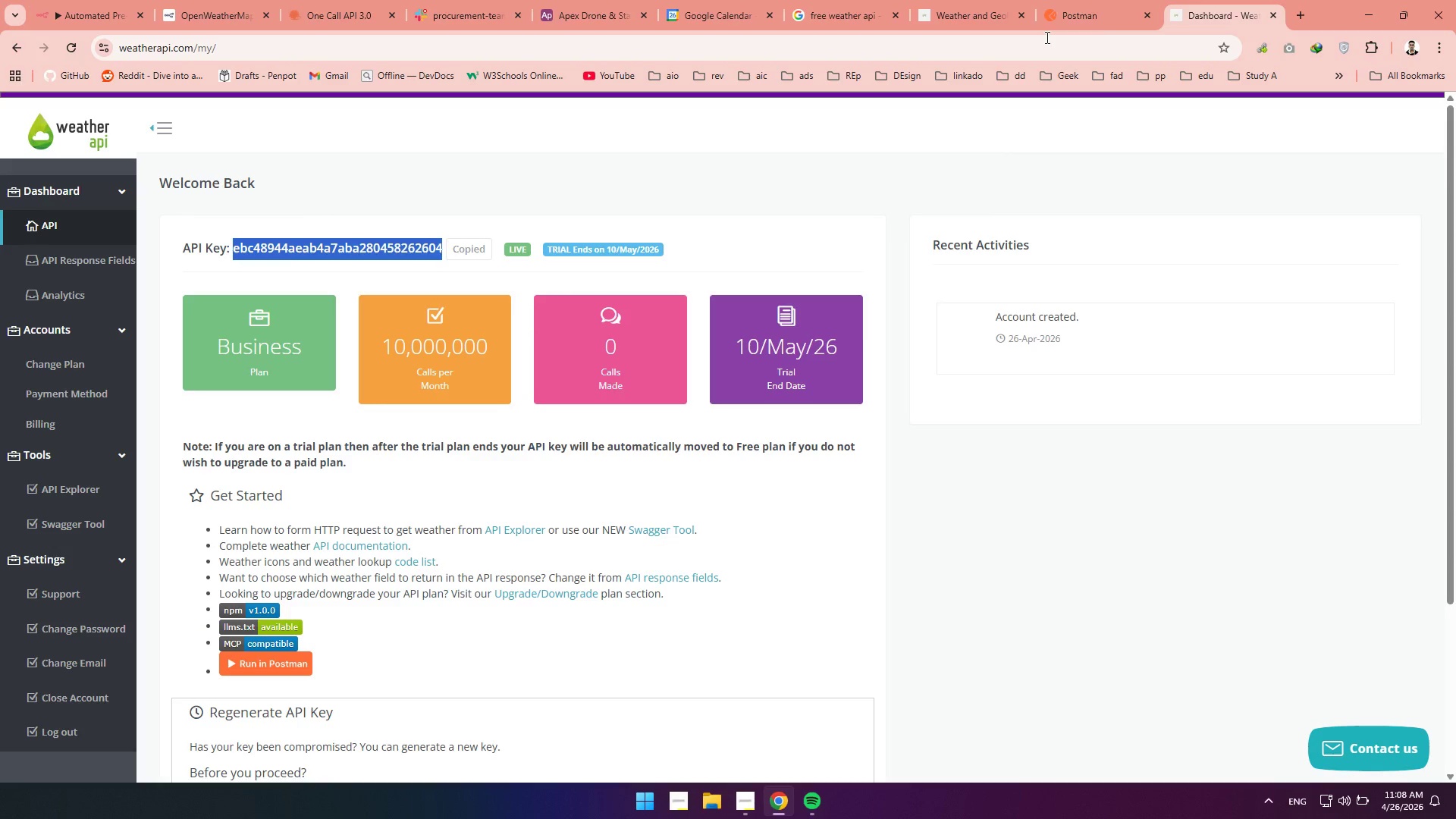 
left_click([1098, 18])
 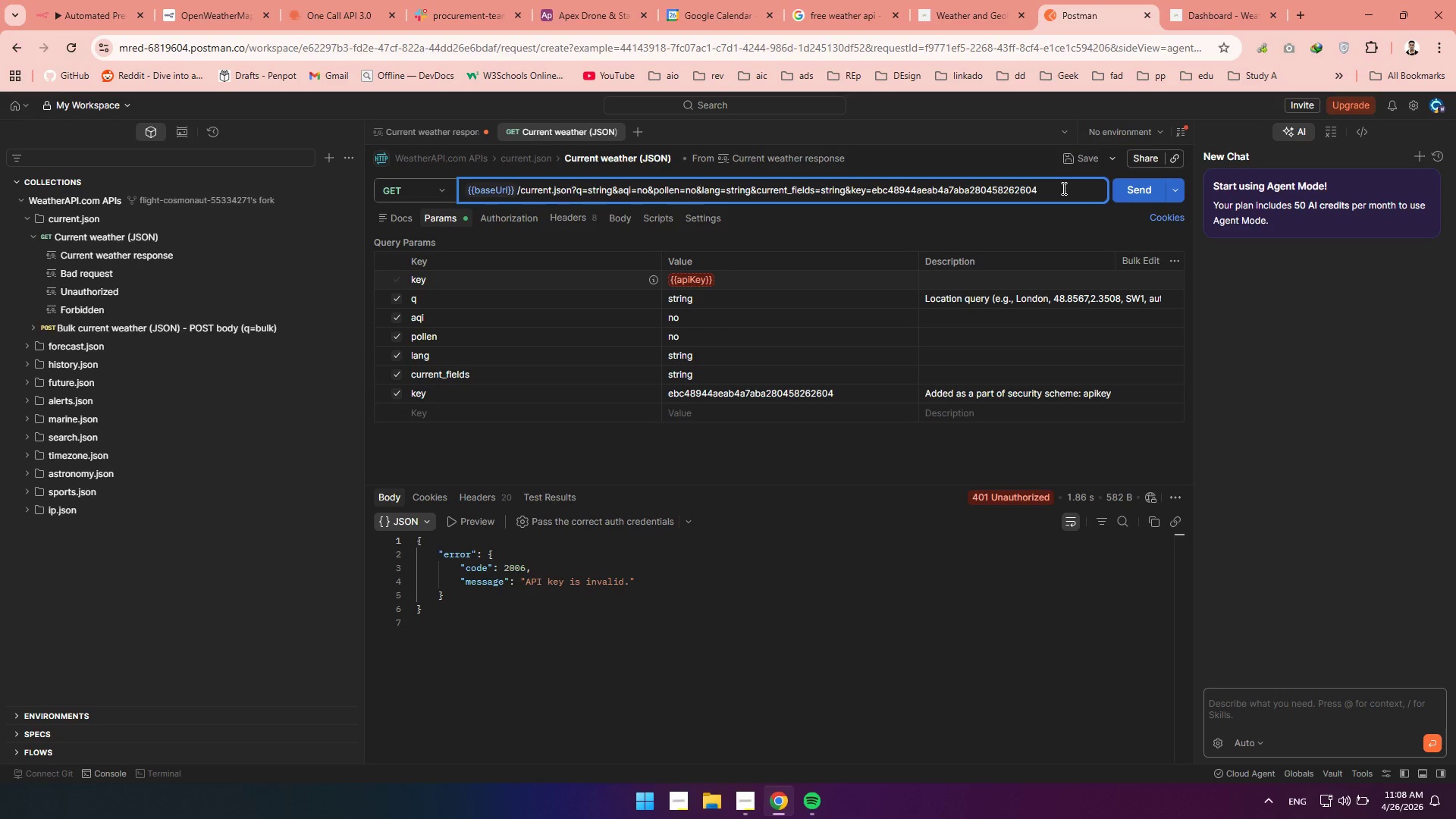 
left_click_drag(start_coordinate=[1062, 189], to_coordinate=[873, 193])
 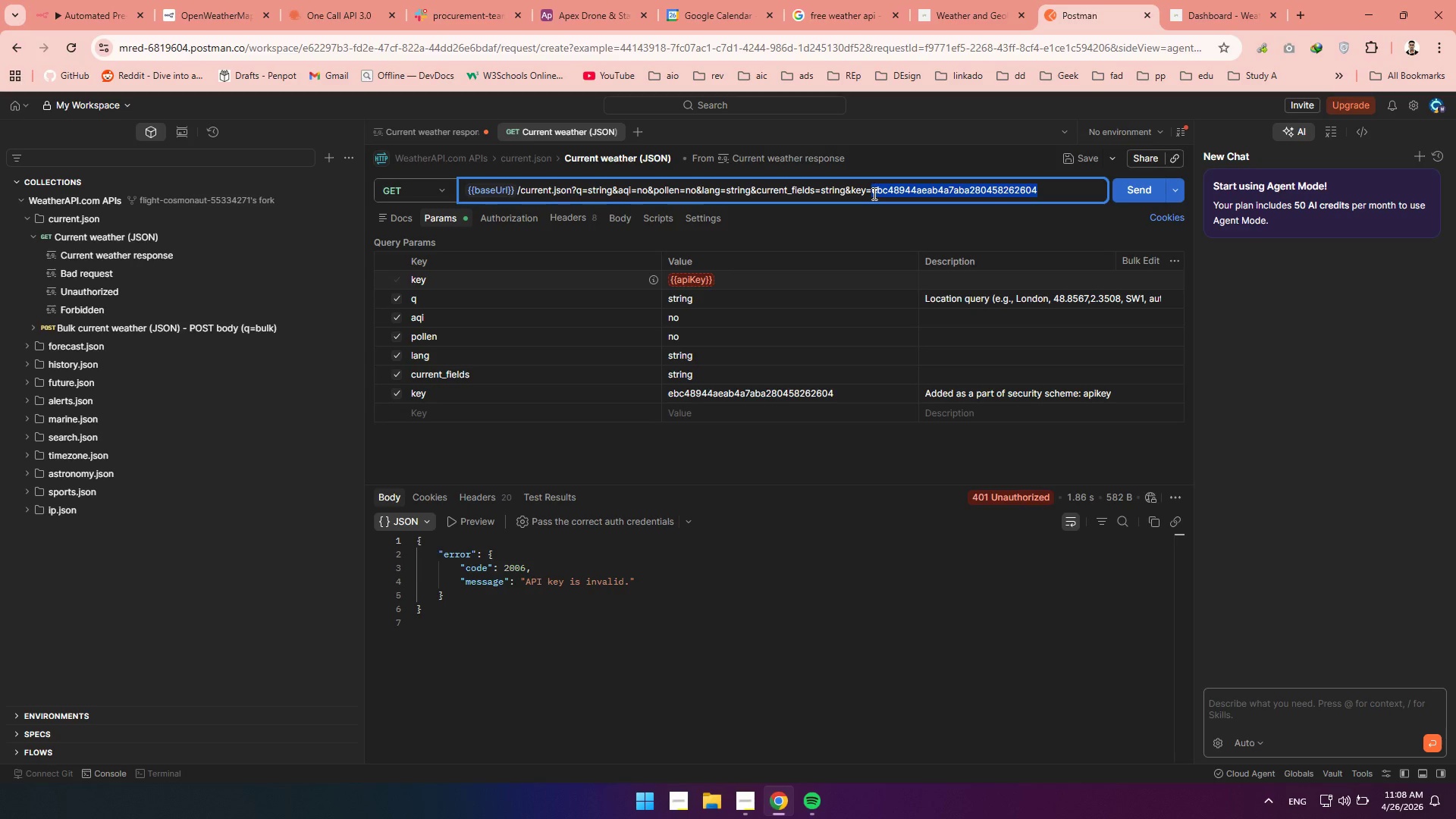 
key(Control+V)
 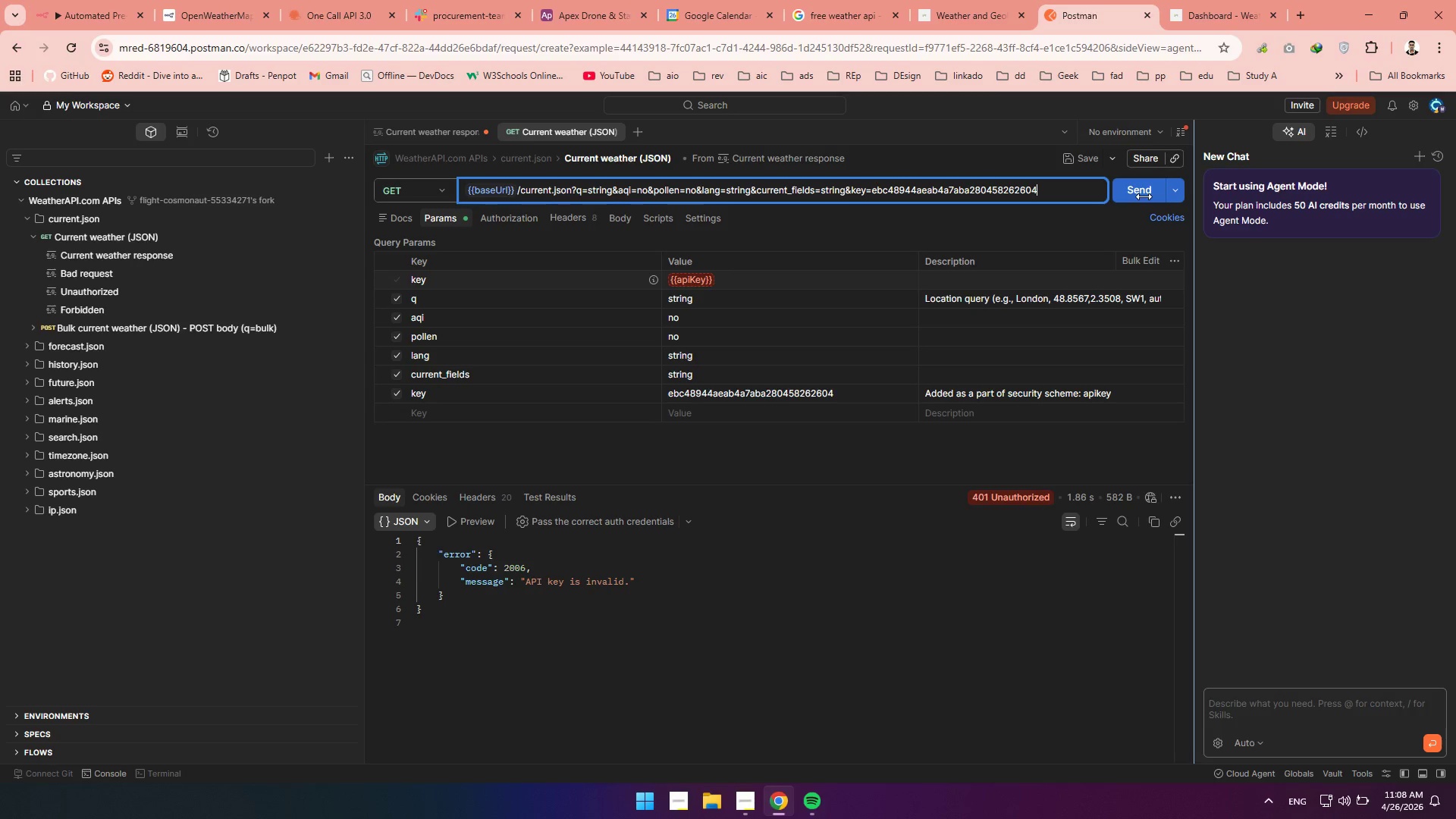 
left_click([1143, 196])
 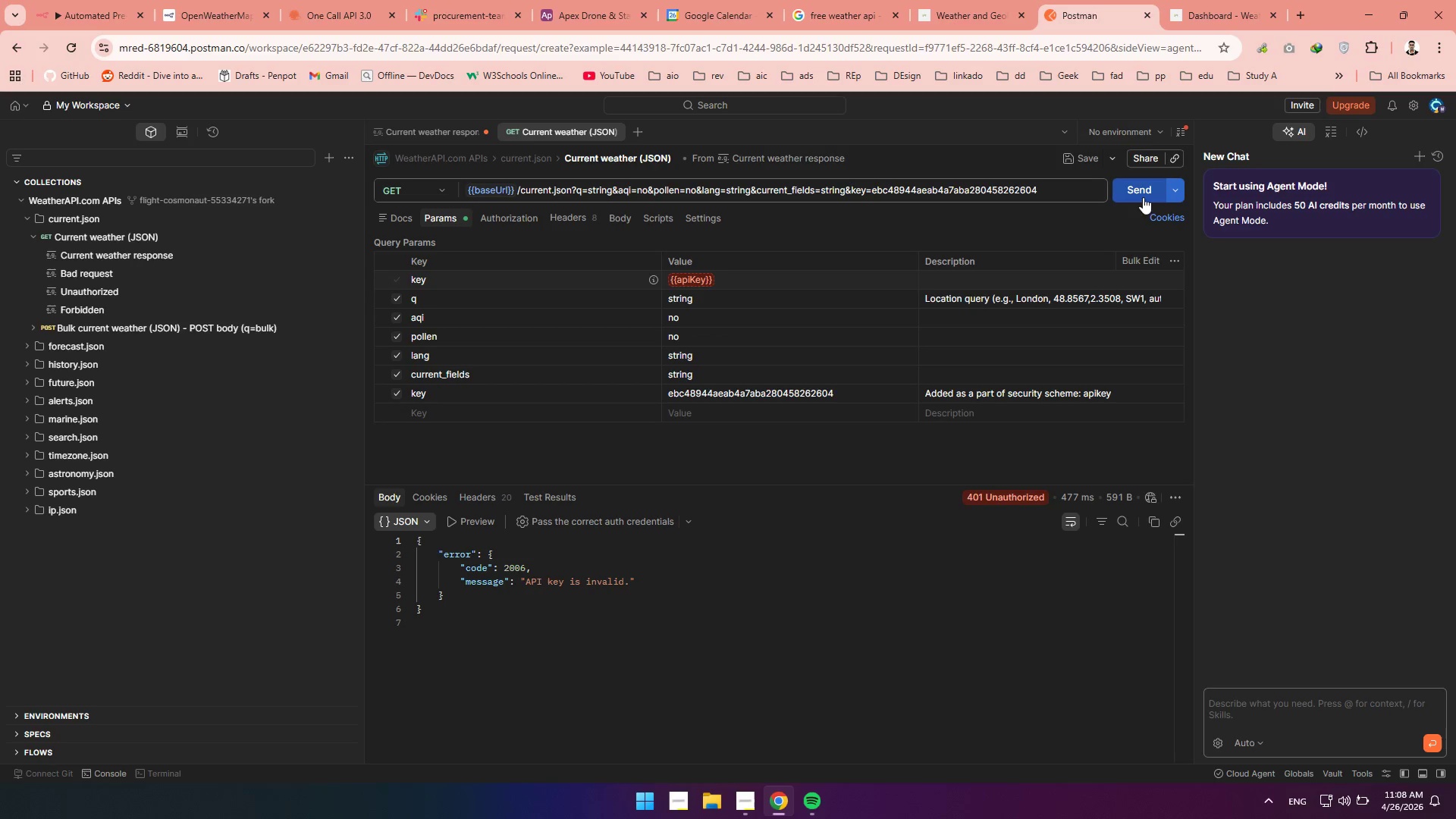 
wait(6.81)
 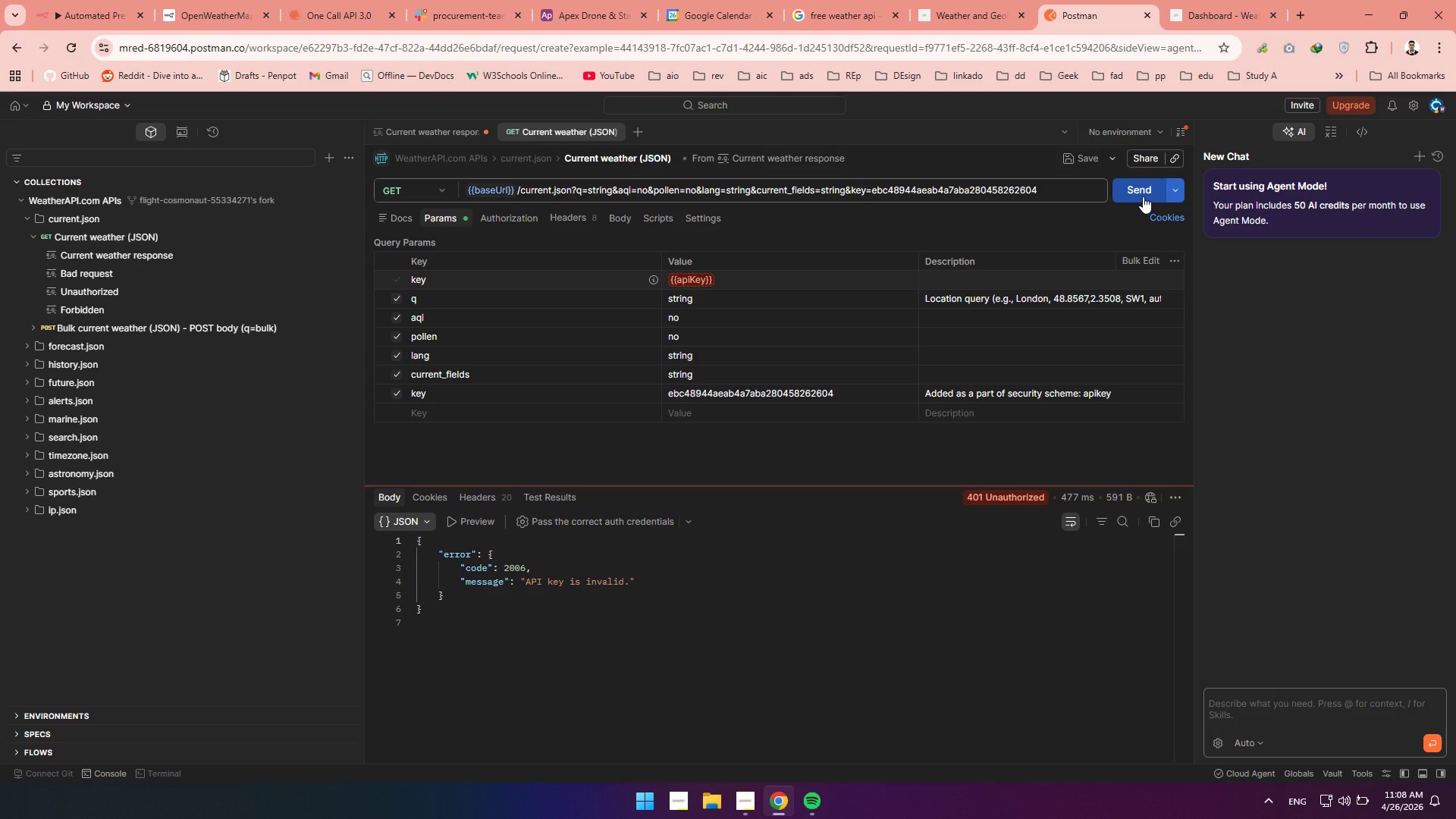 
double_click([706, 274])
 